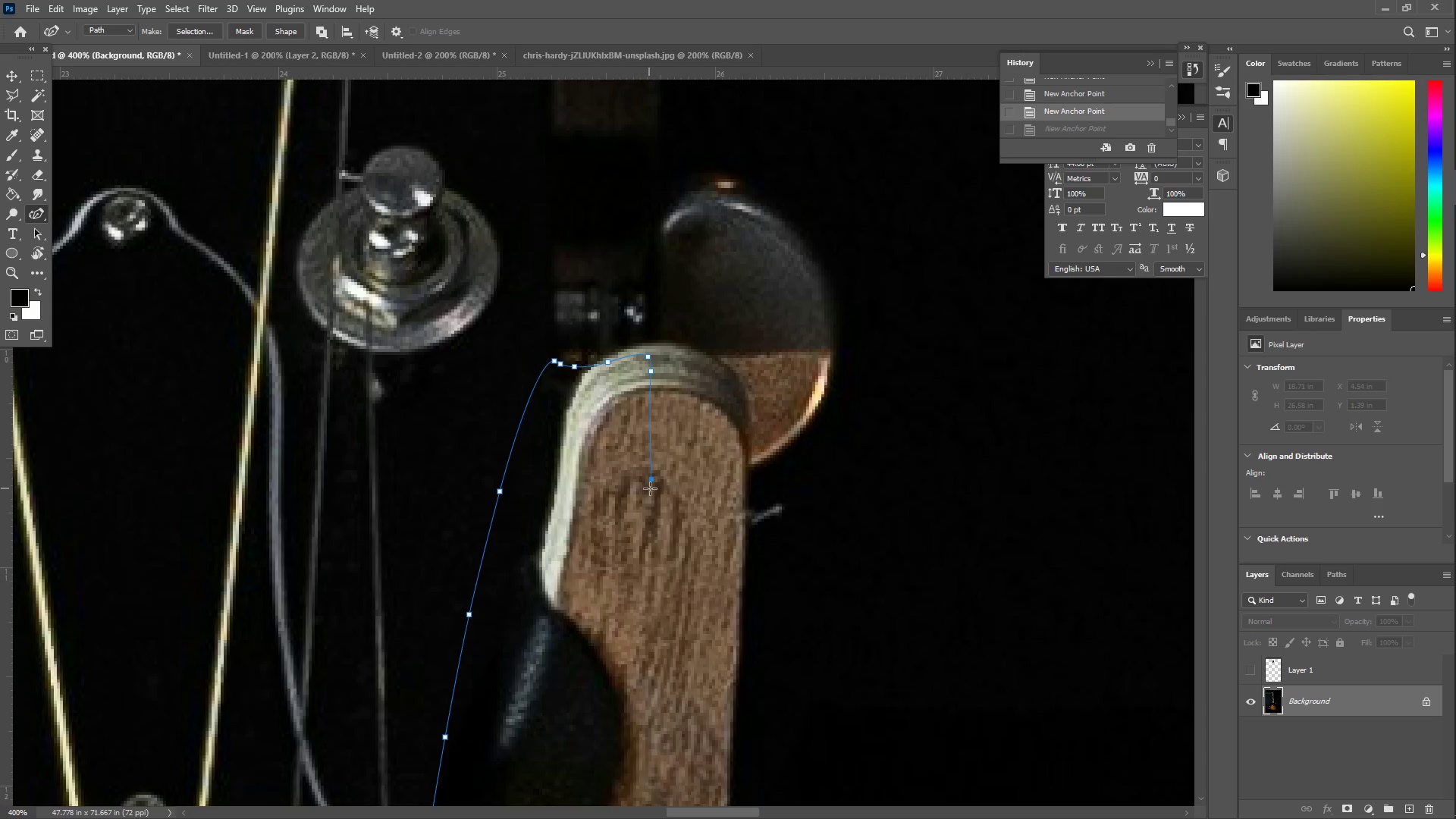 
left_click_drag(start_coordinate=[654, 485], to_coordinate=[659, 486])
 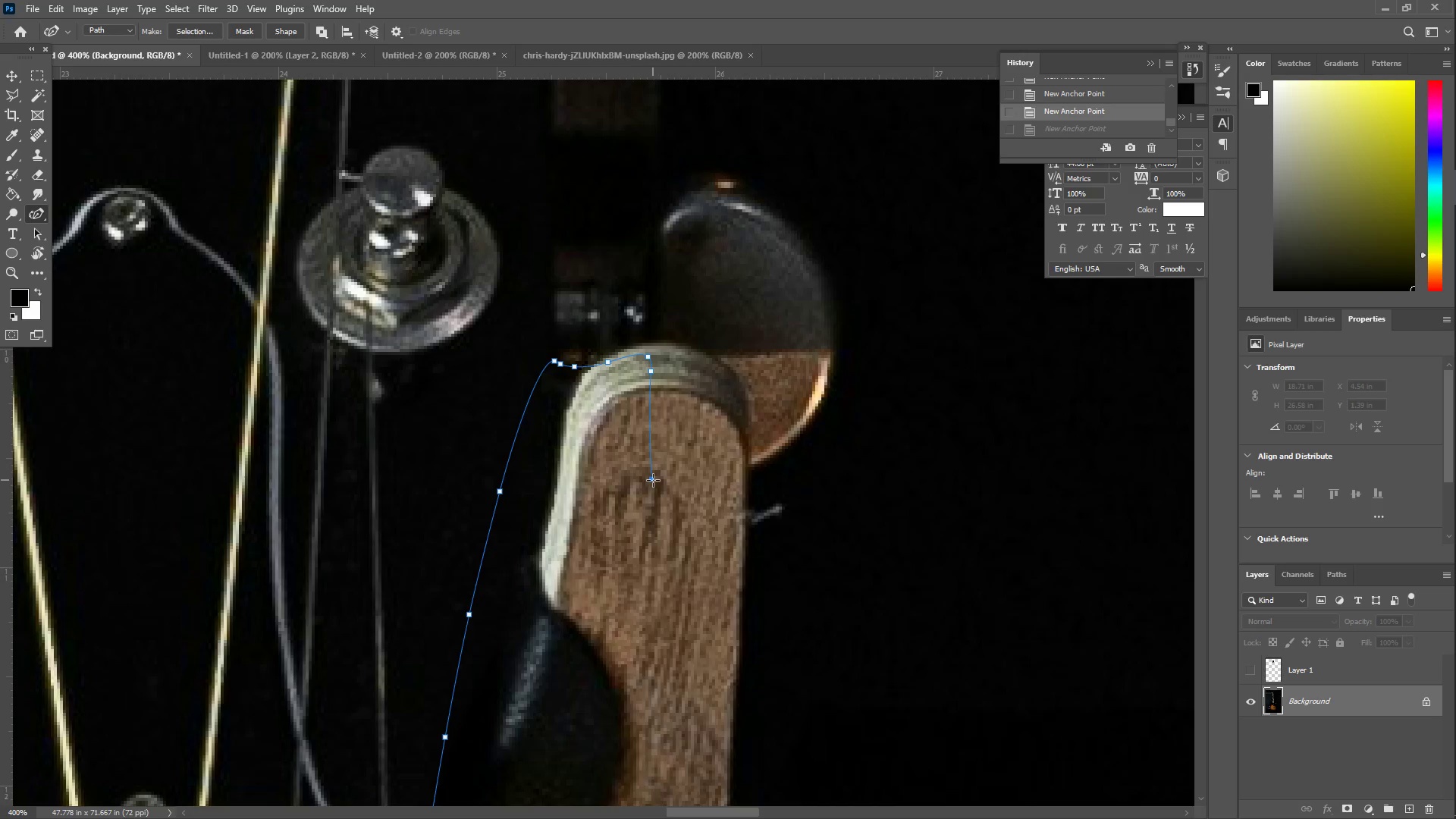 
key(Control+ControlLeft)
 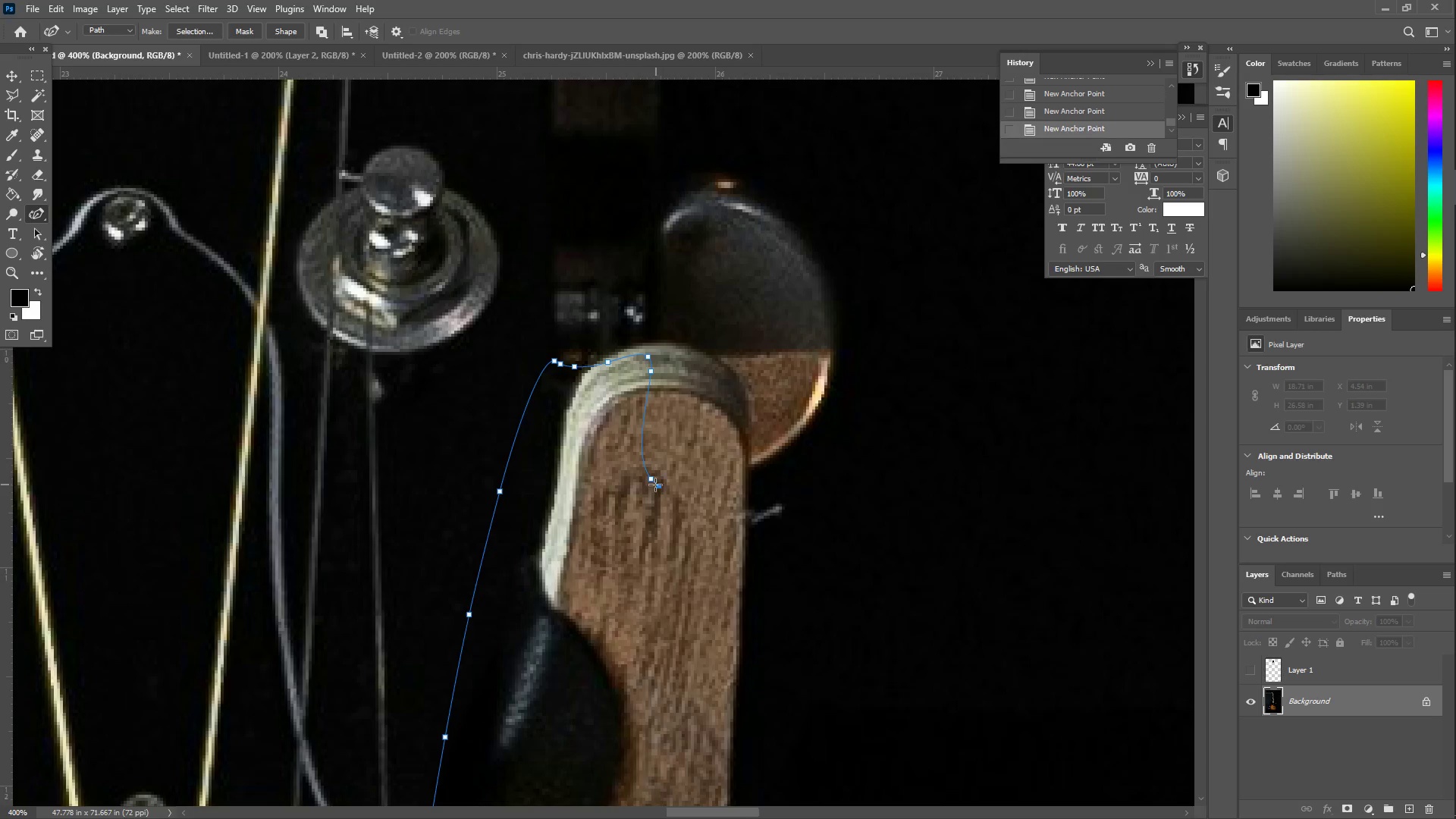 
key(Control+Z)
 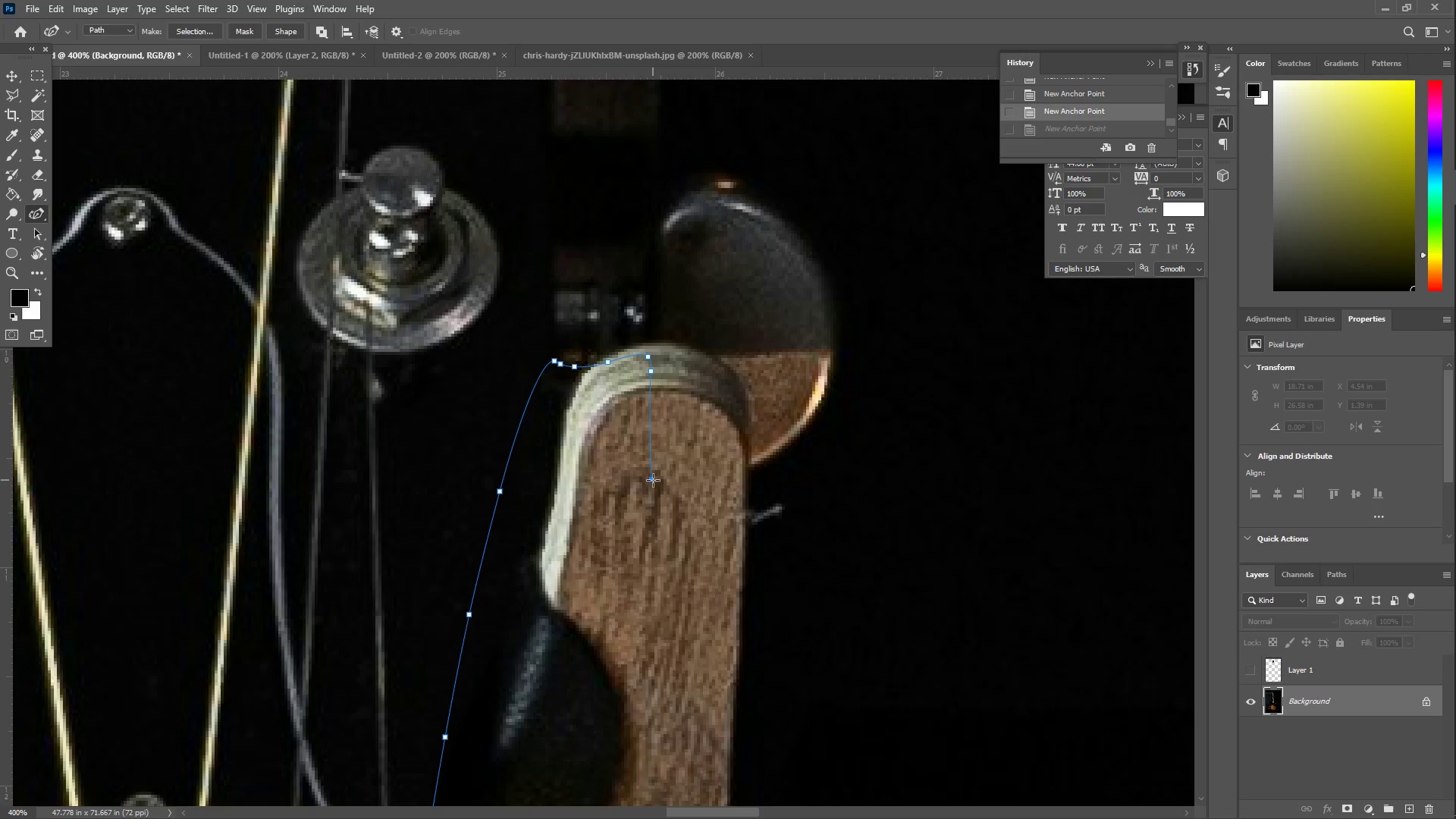 
double_click([653, 479])
 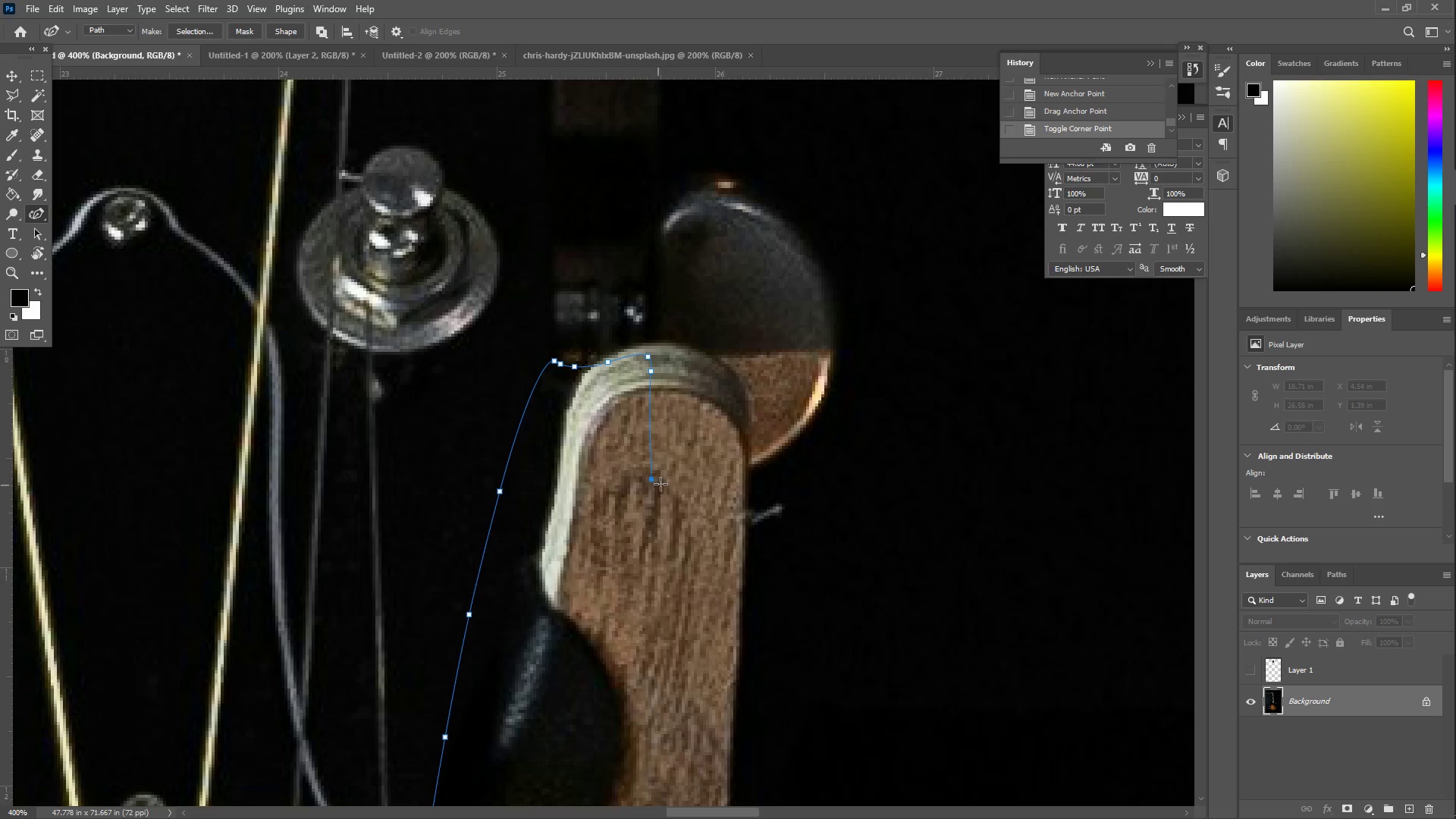 
left_click_drag(start_coordinate=[664, 483], to_coordinate=[747, 466])
 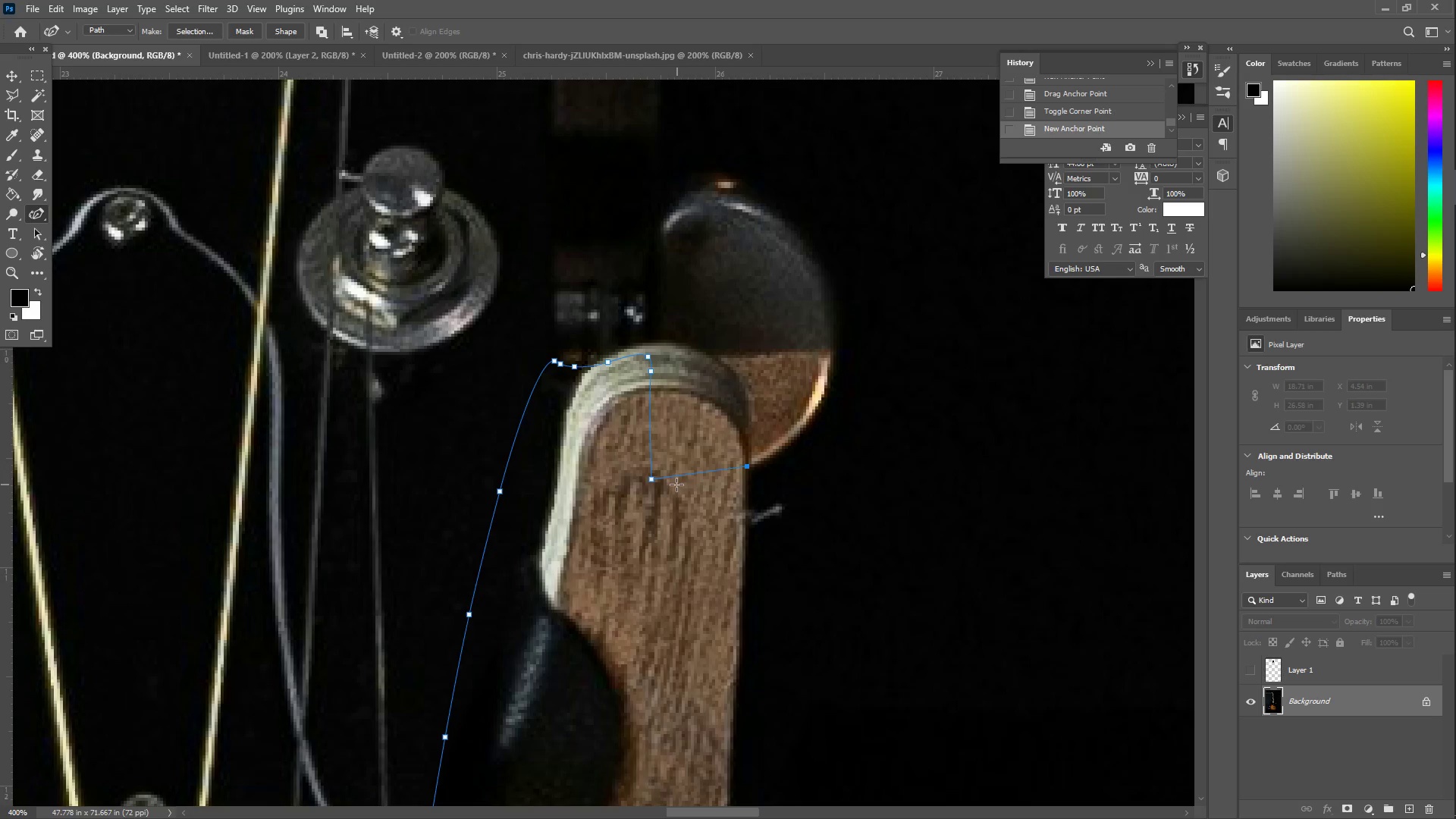 
left_click_drag(start_coordinate=[677, 476], to_coordinate=[676, 485])
 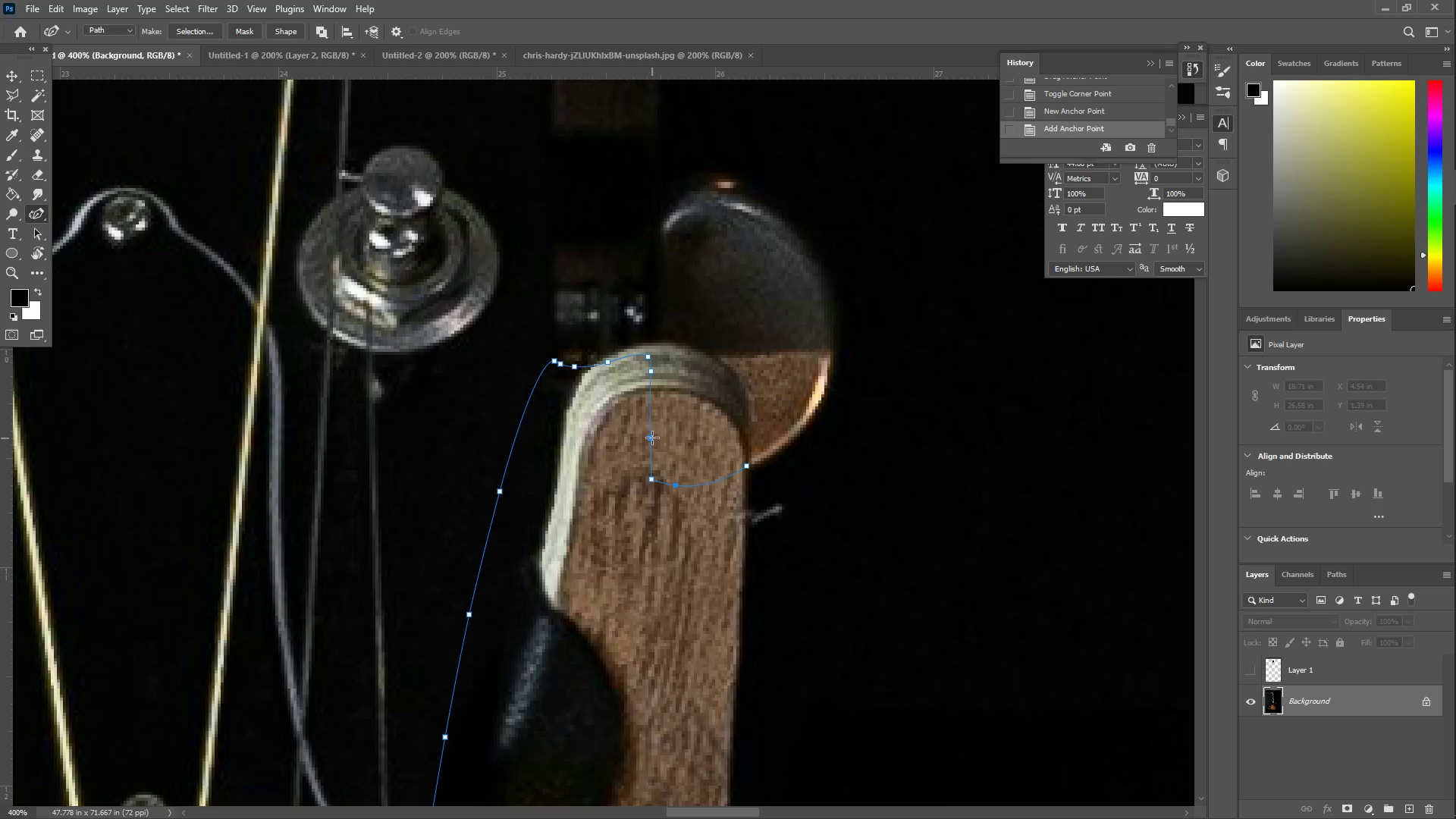 
left_click_drag(start_coordinate=[651, 434], to_coordinate=[648, 431])
 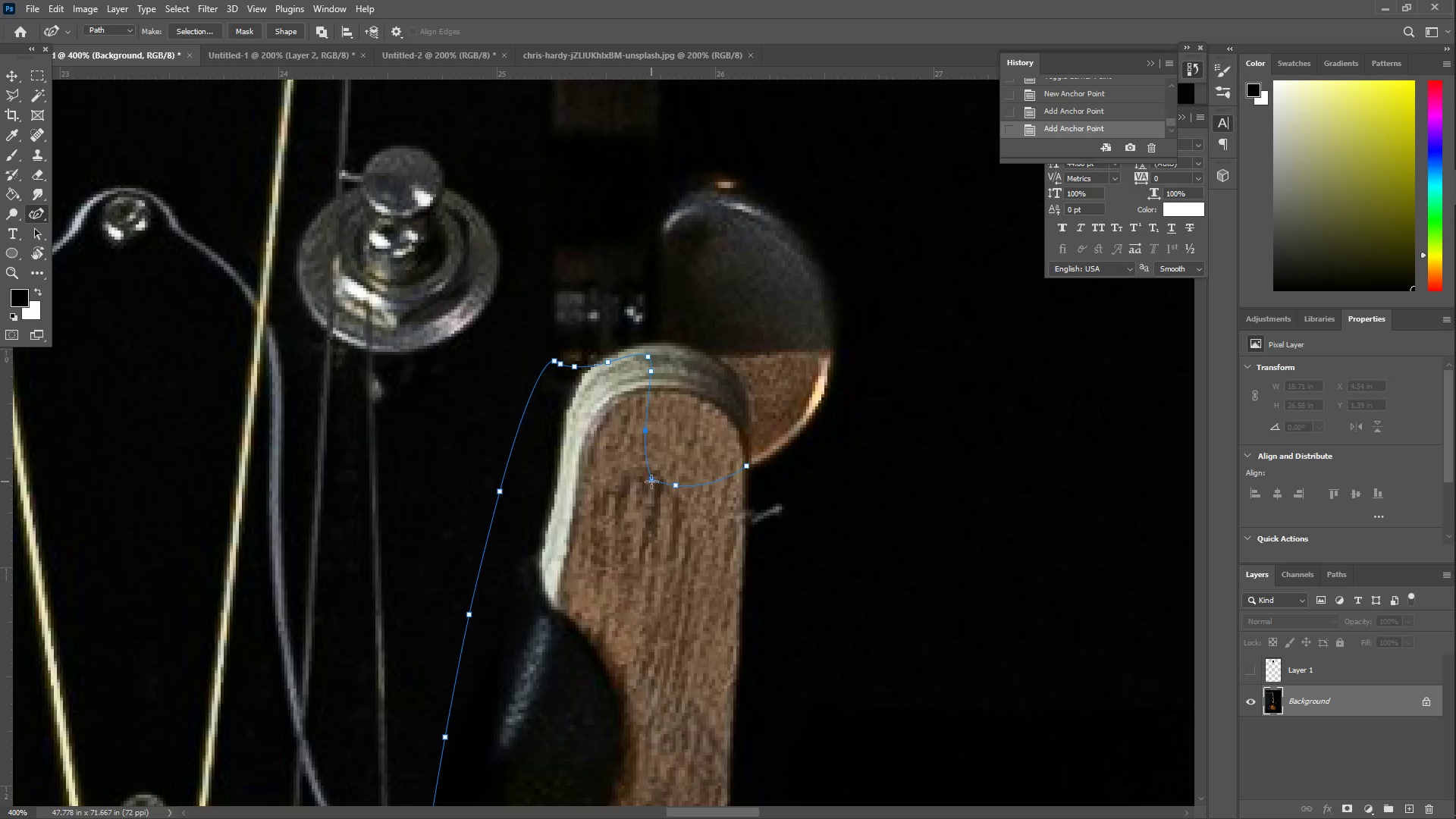 
left_click_drag(start_coordinate=[651, 481], to_coordinate=[657, 480])
 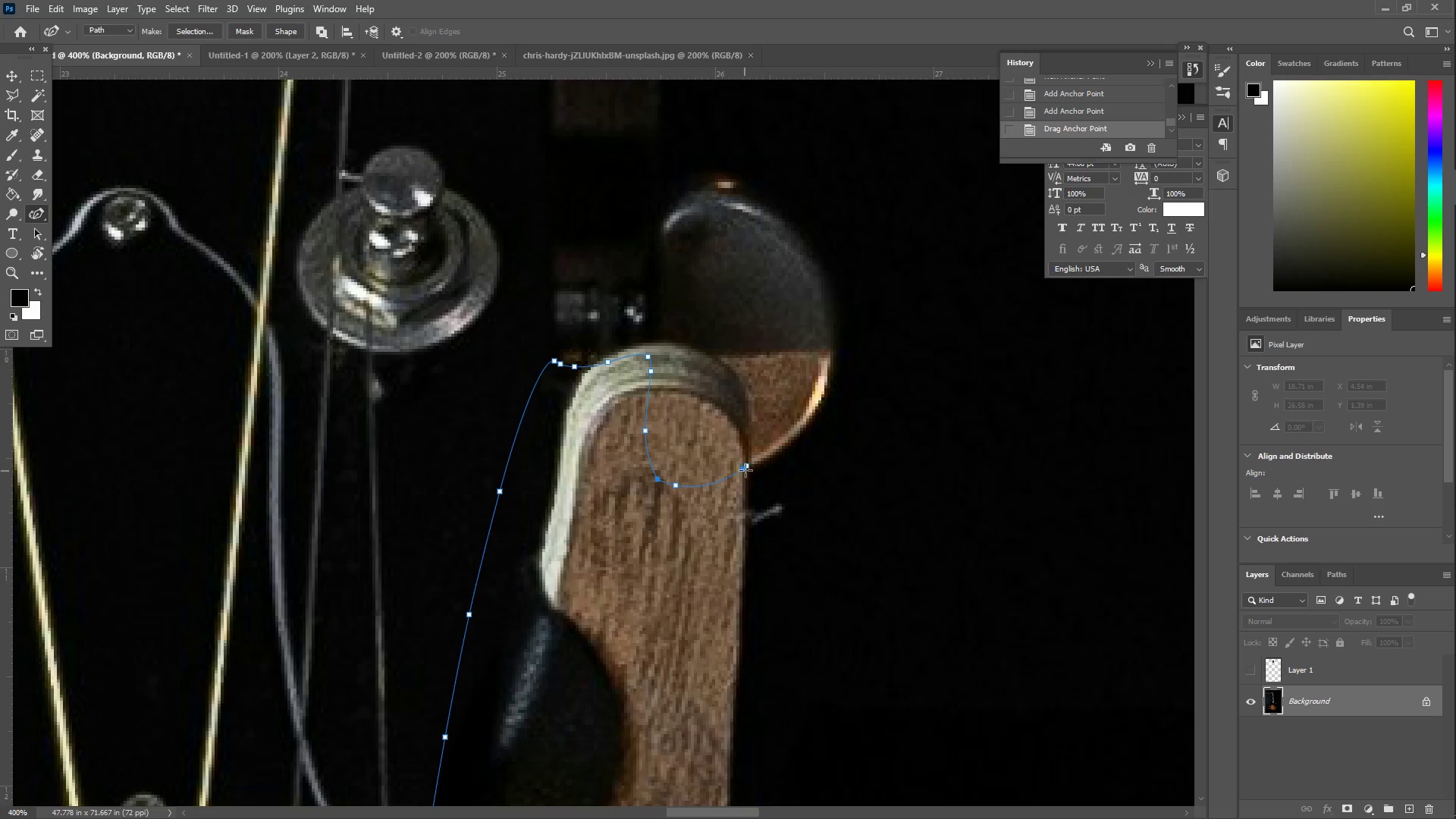 
left_click_drag(start_coordinate=[746, 467], to_coordinate=[755, 463])
 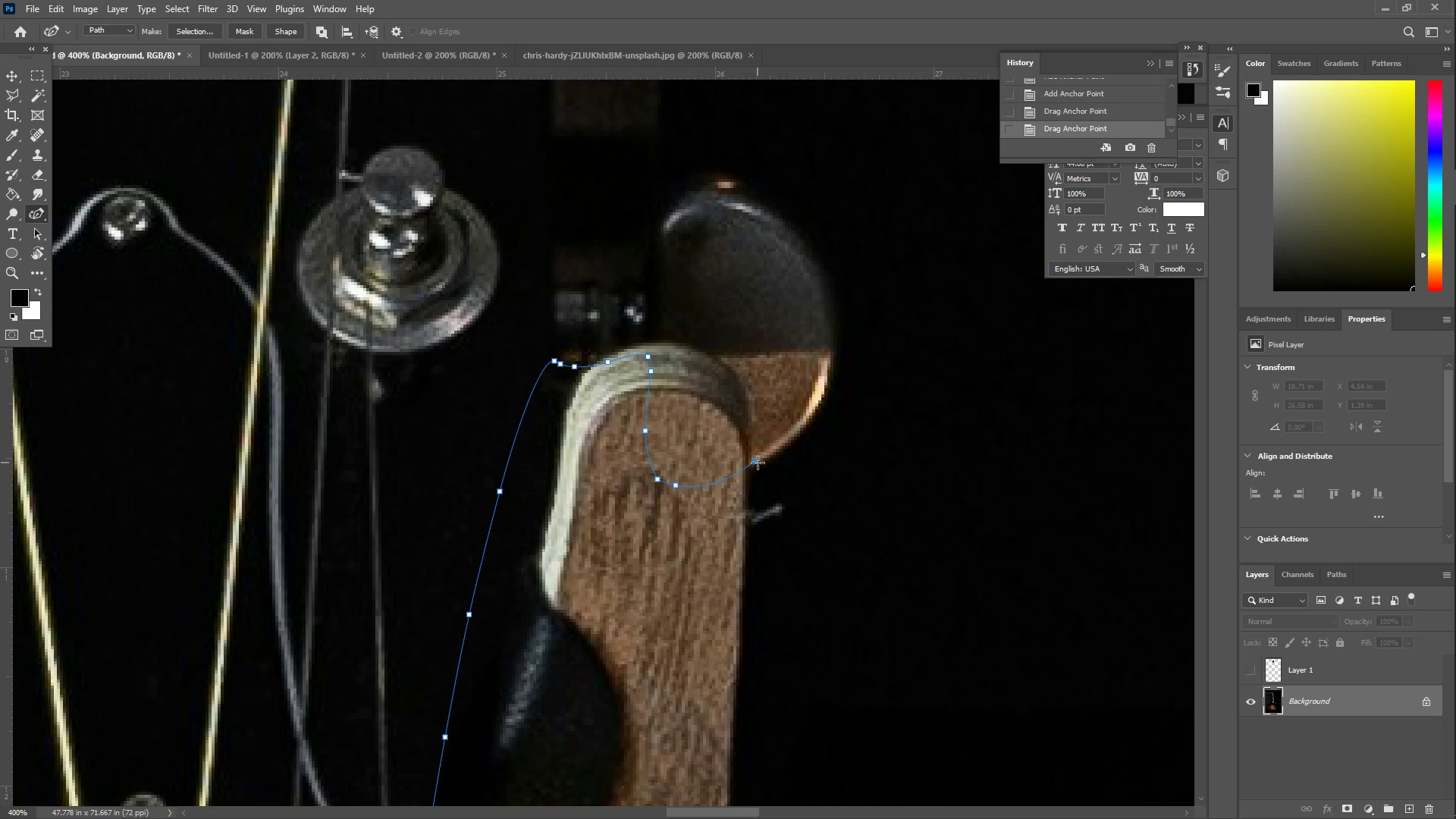 
double_click([758, 463])
 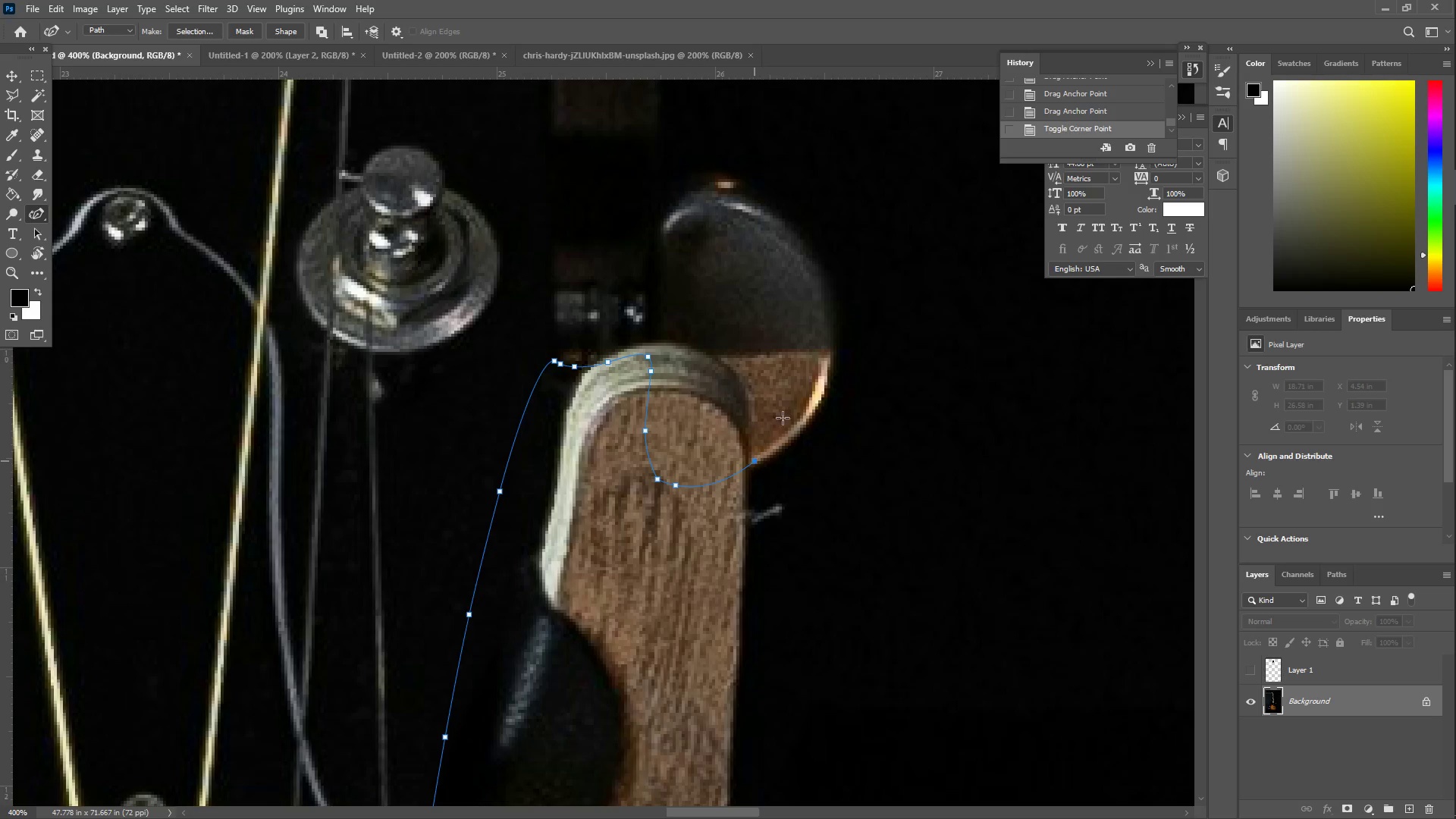 
left_click_drag(start_coordinate=[820, 386], to_coordinate=[739, 199])
 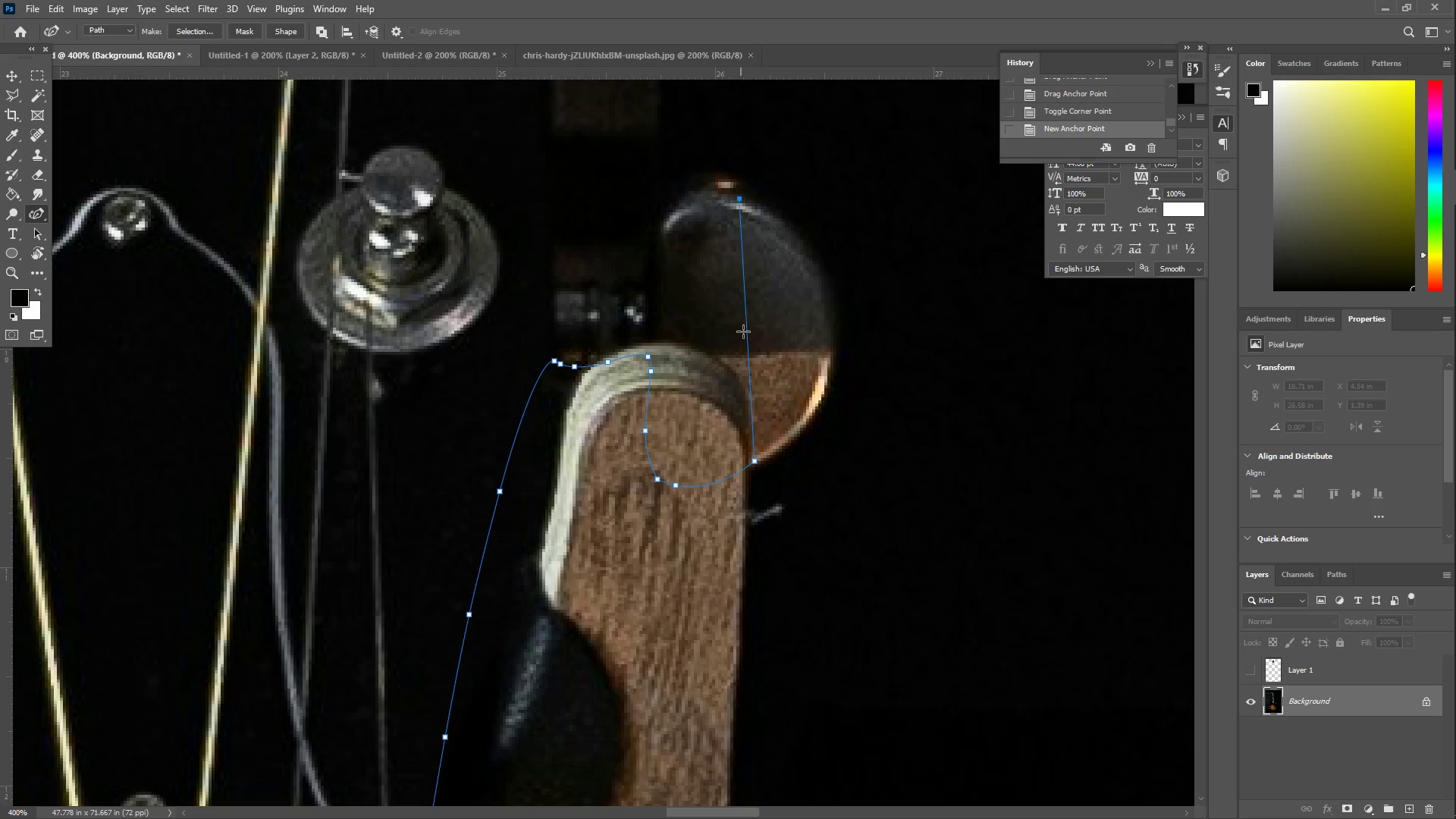 
left_click_drag(start_coordinate=[748, 332], to_coordinate=[833, 340])
 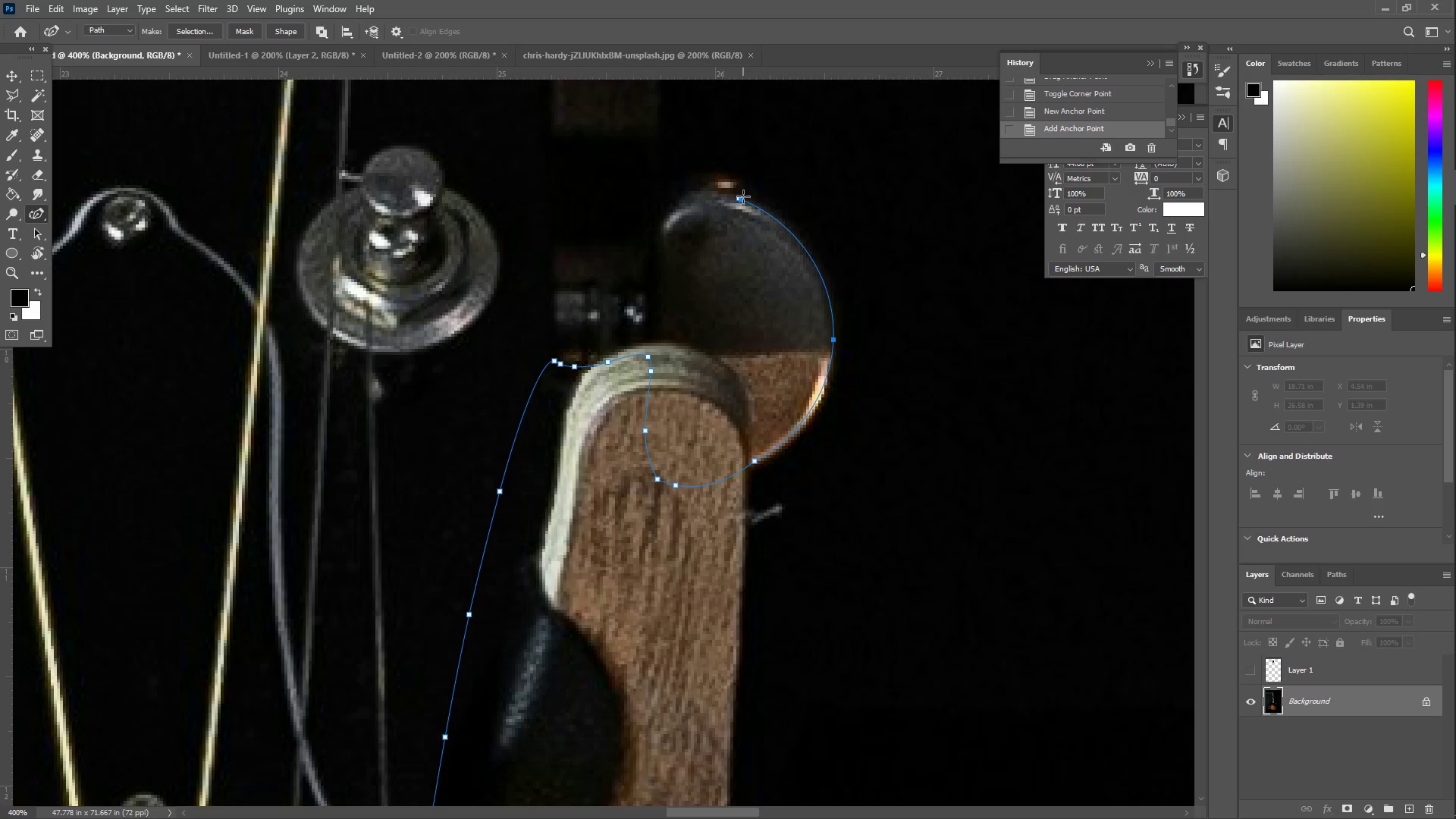 
left_click([739, 196])
 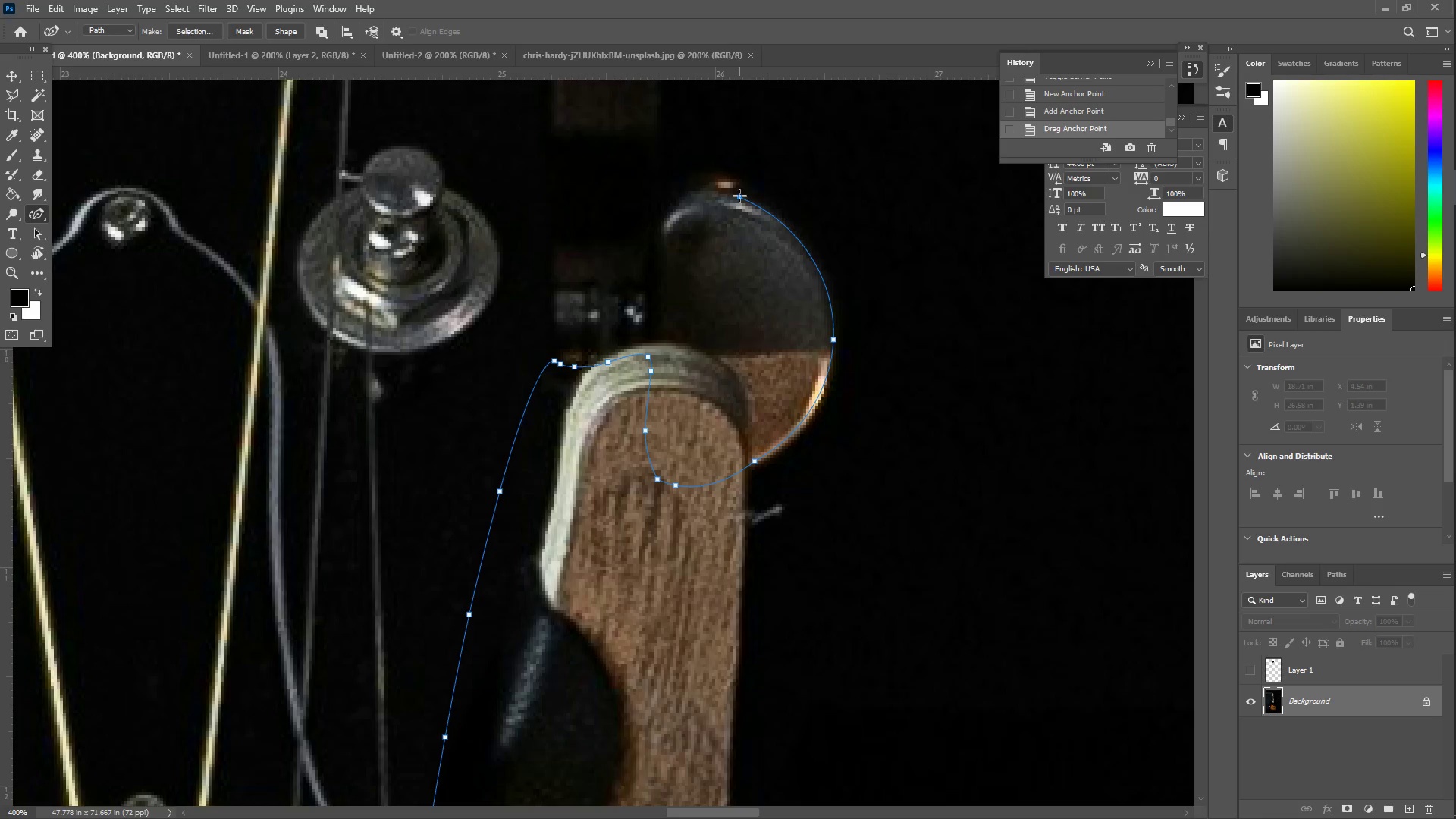 
left_click_drag(start_coordinate=[699, 209], to_coordinate=[665, 224])
 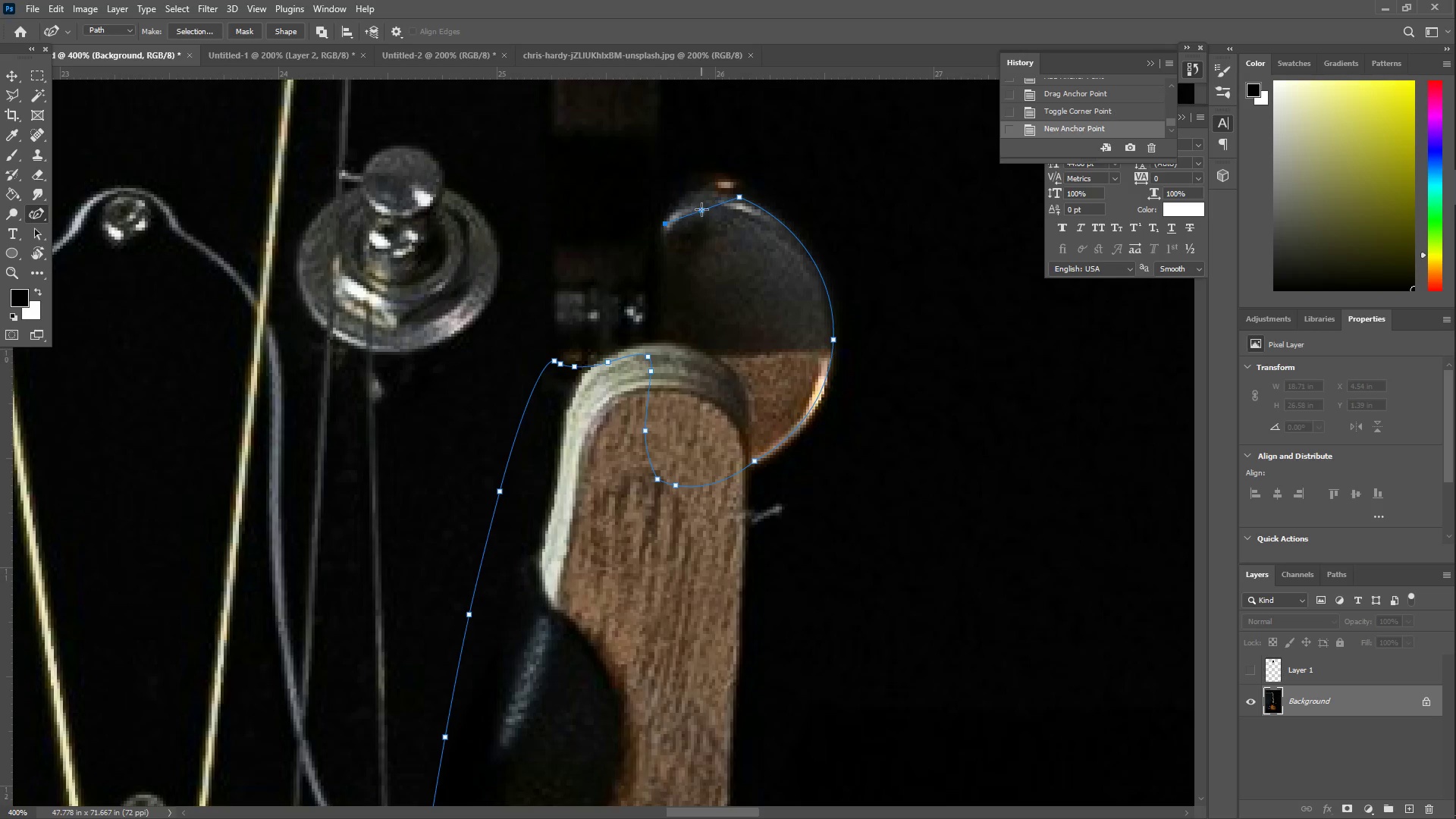 
left_click_drag(start_coordinate=[704, 208], to_coordinate=[701, 192])
 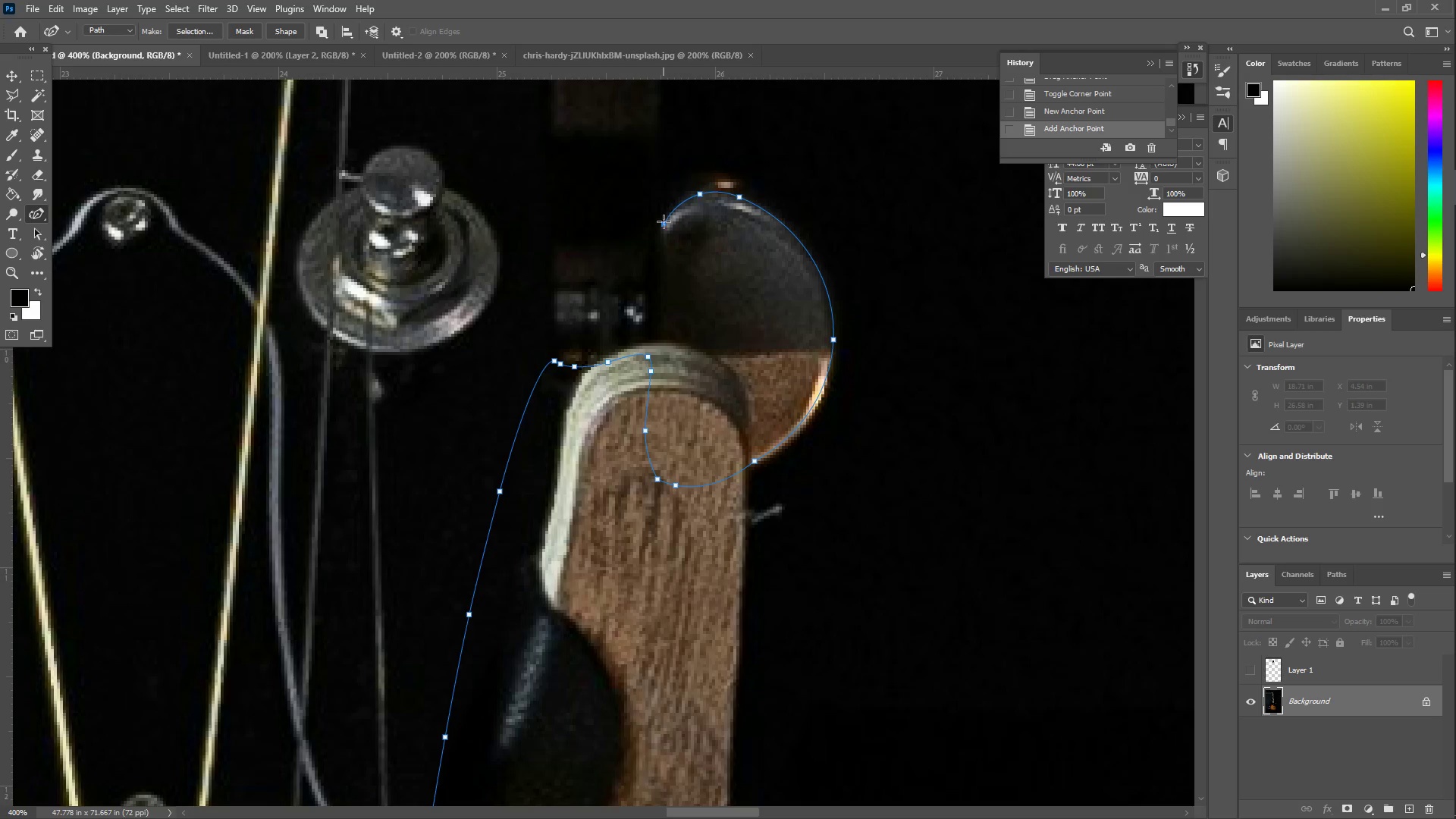 
left_click_drag(start_coordinate=[654, 278], to_coordinate=[648, 278])
 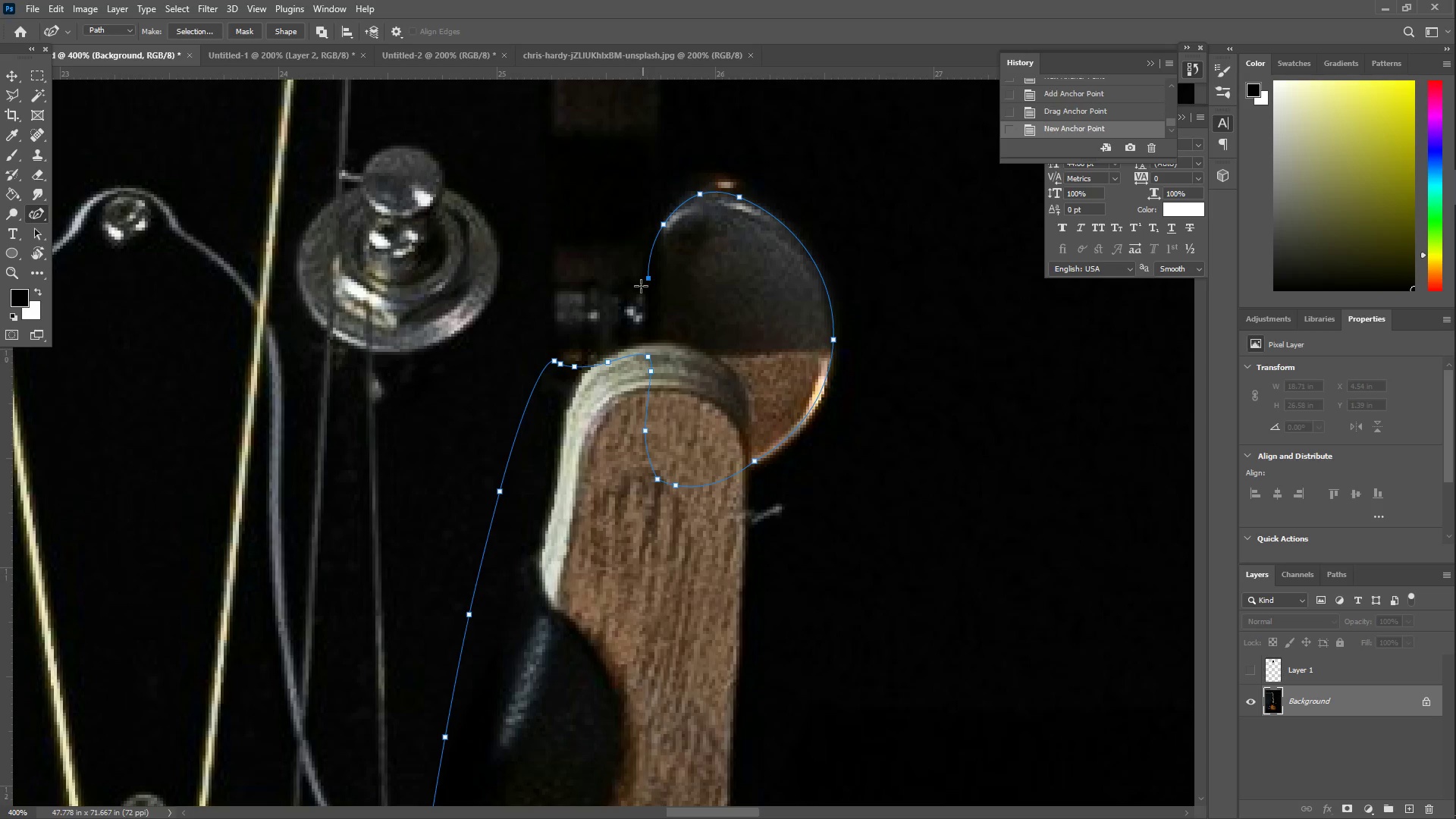 
left_click_drag(start_coordinate=[639, 288], to_coordinate=[639, 278])
 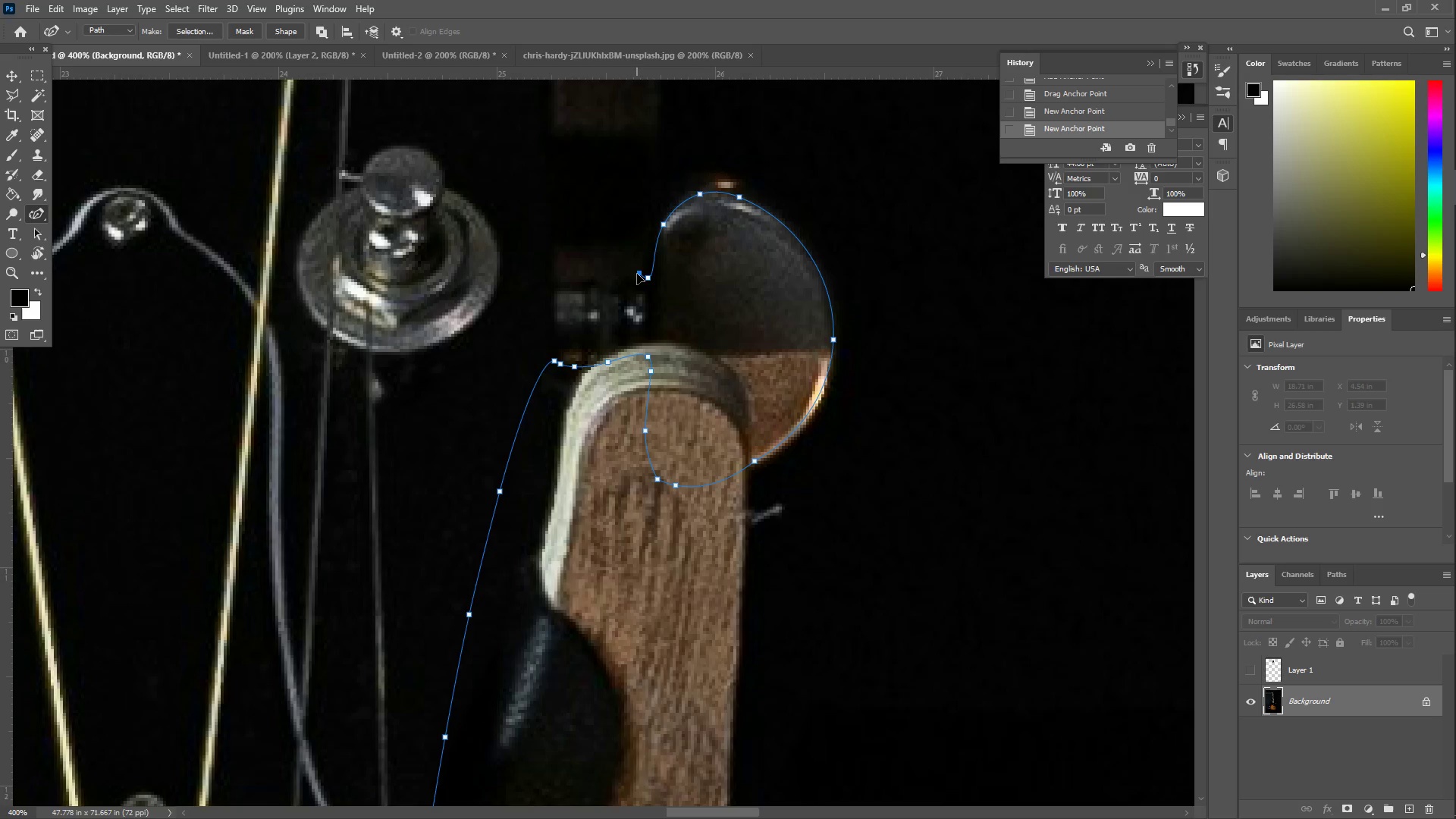 
left_click_drag(start_coordinate=[628, 280], to_coordinate=[620, 281])
 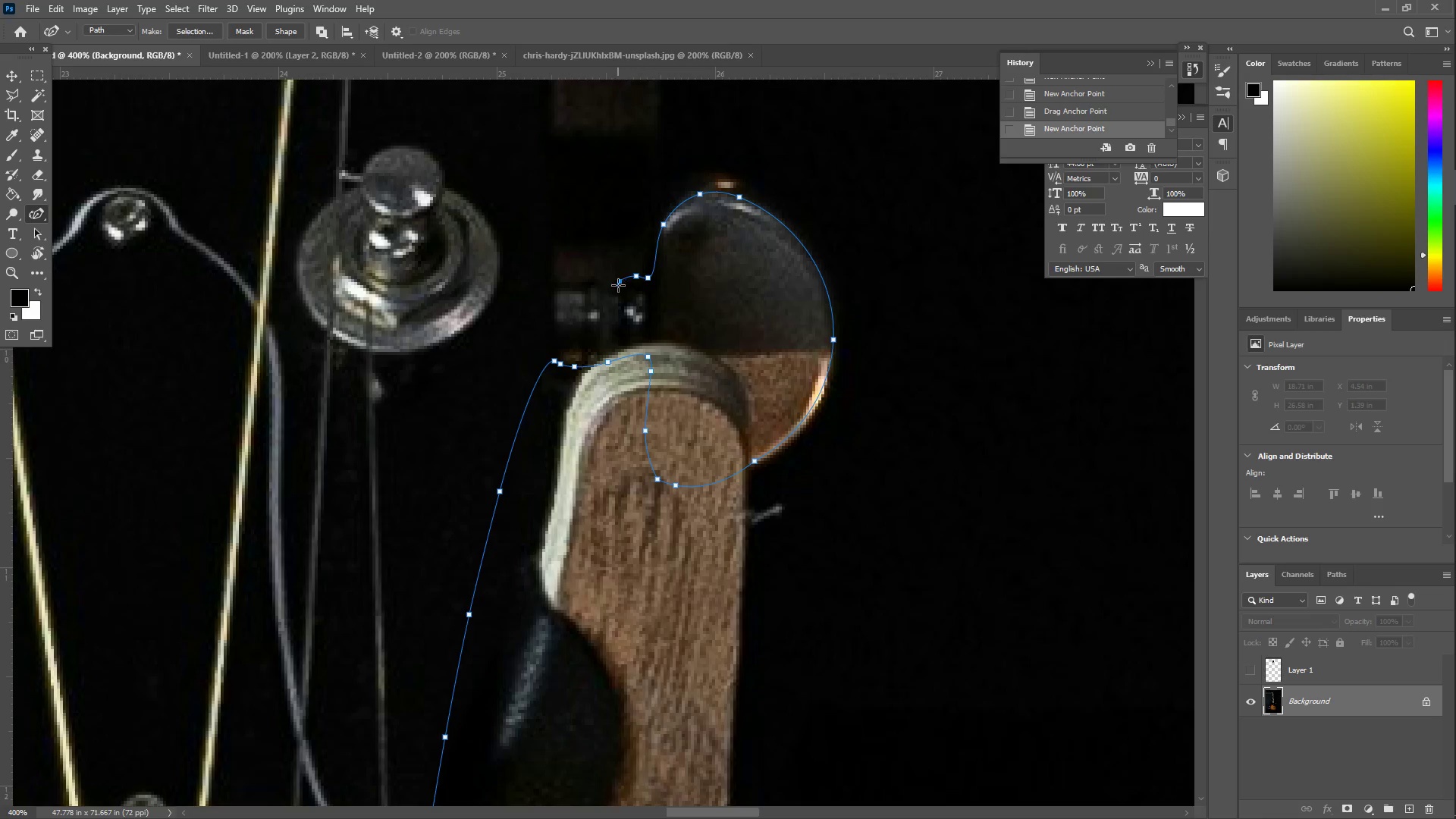 
left_click_drag(start_coordinate=[618, 285], to_coordinate=[603, 289])
 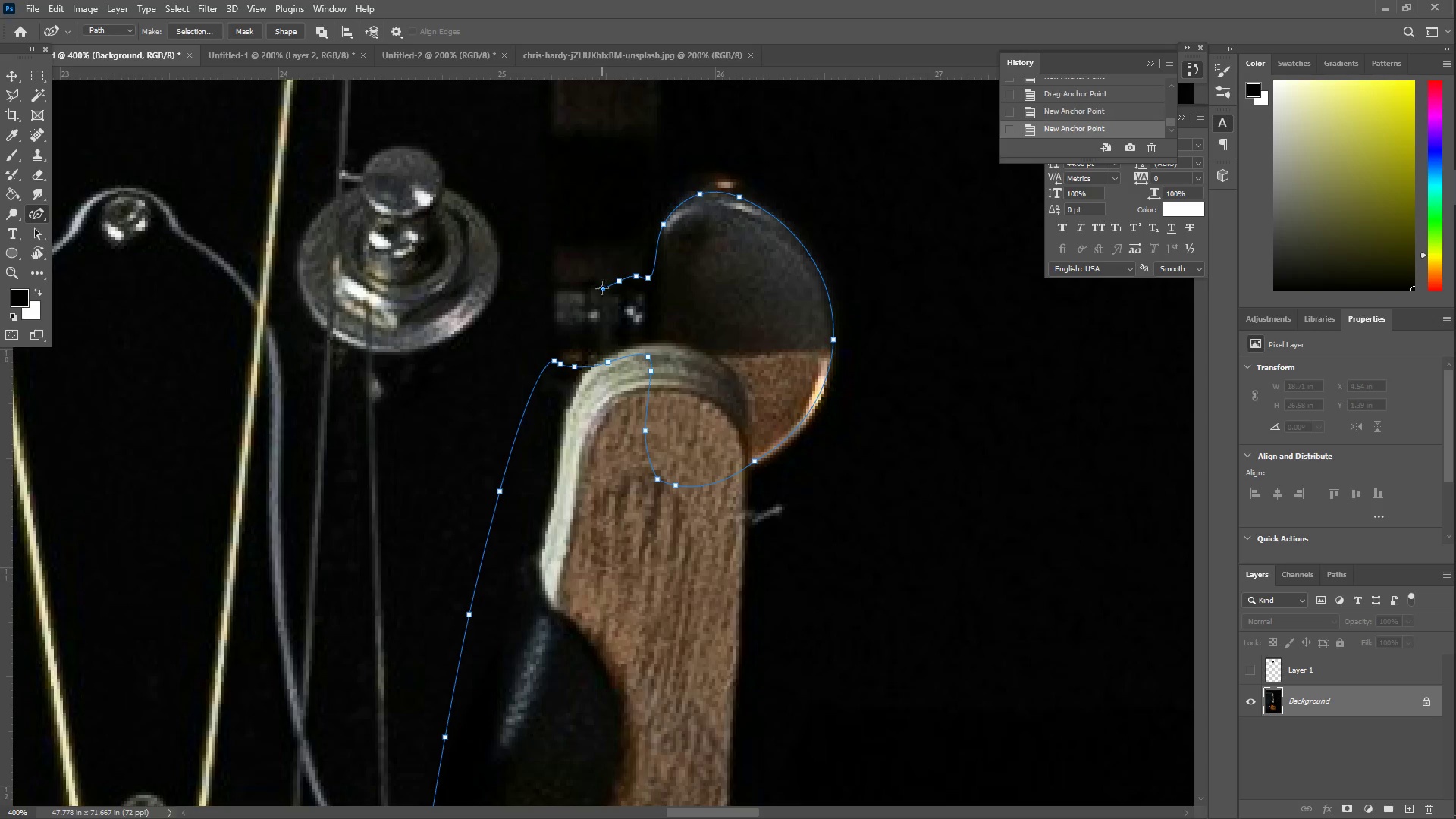 
left_click_drag(start_coordinate=[601, 279], to_coordinate=[591, 281])
 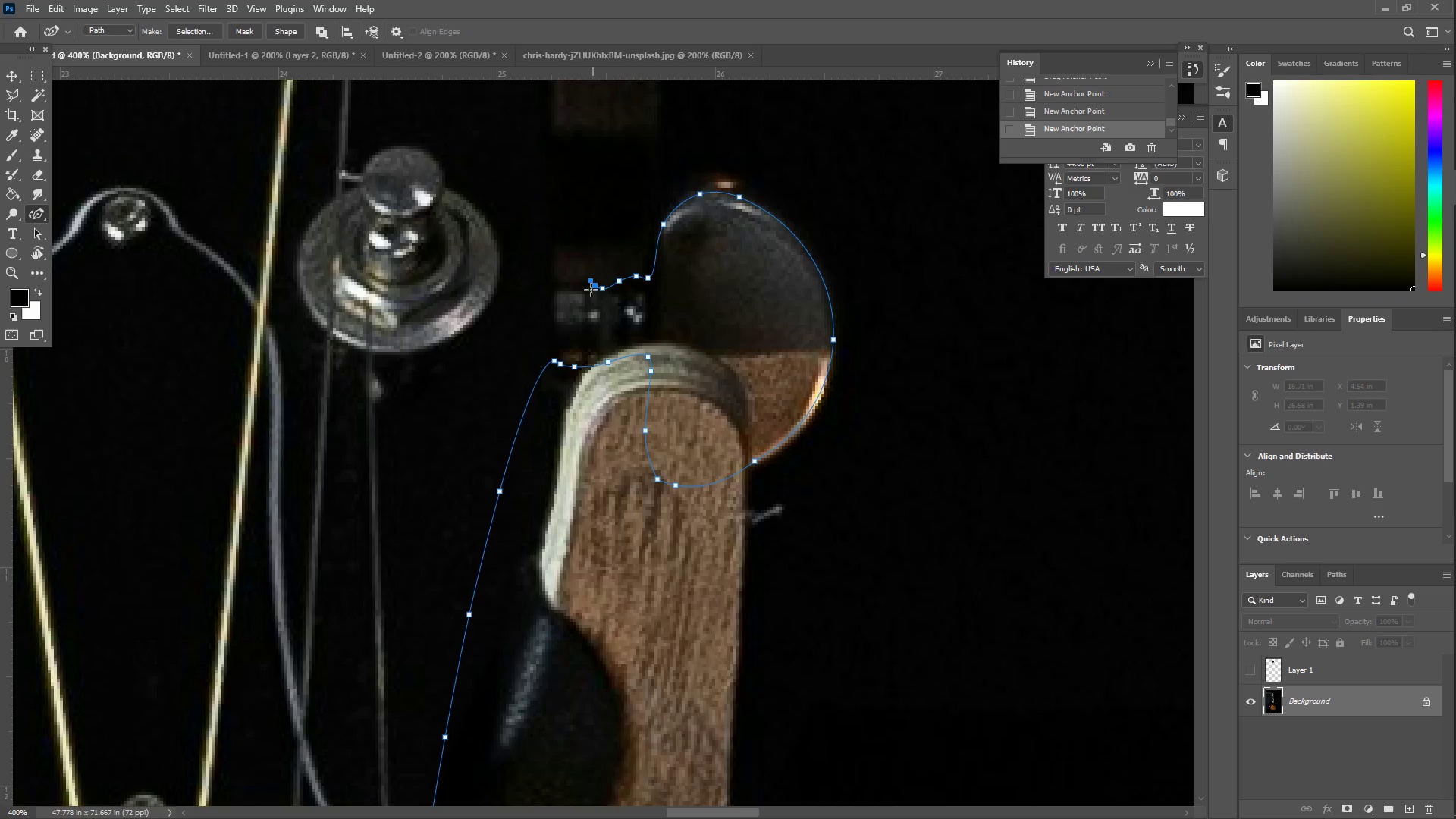 
left_click_drag(start_coordinate=[584, 293], to_coordinate=[578, 291])
 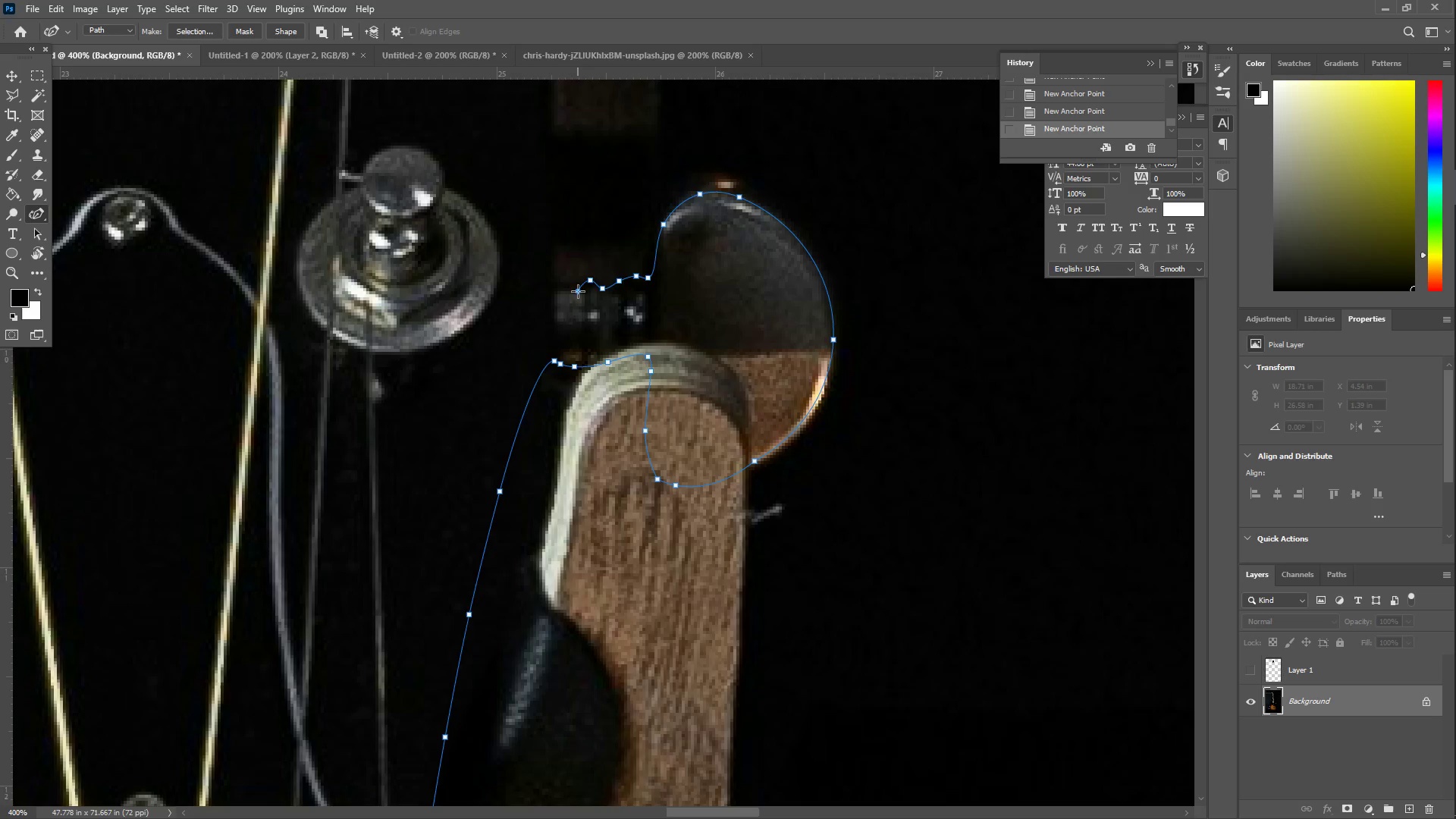 
left_click_drag(start_coordinate=[575, 290], to_coordinate=[579, 290])
 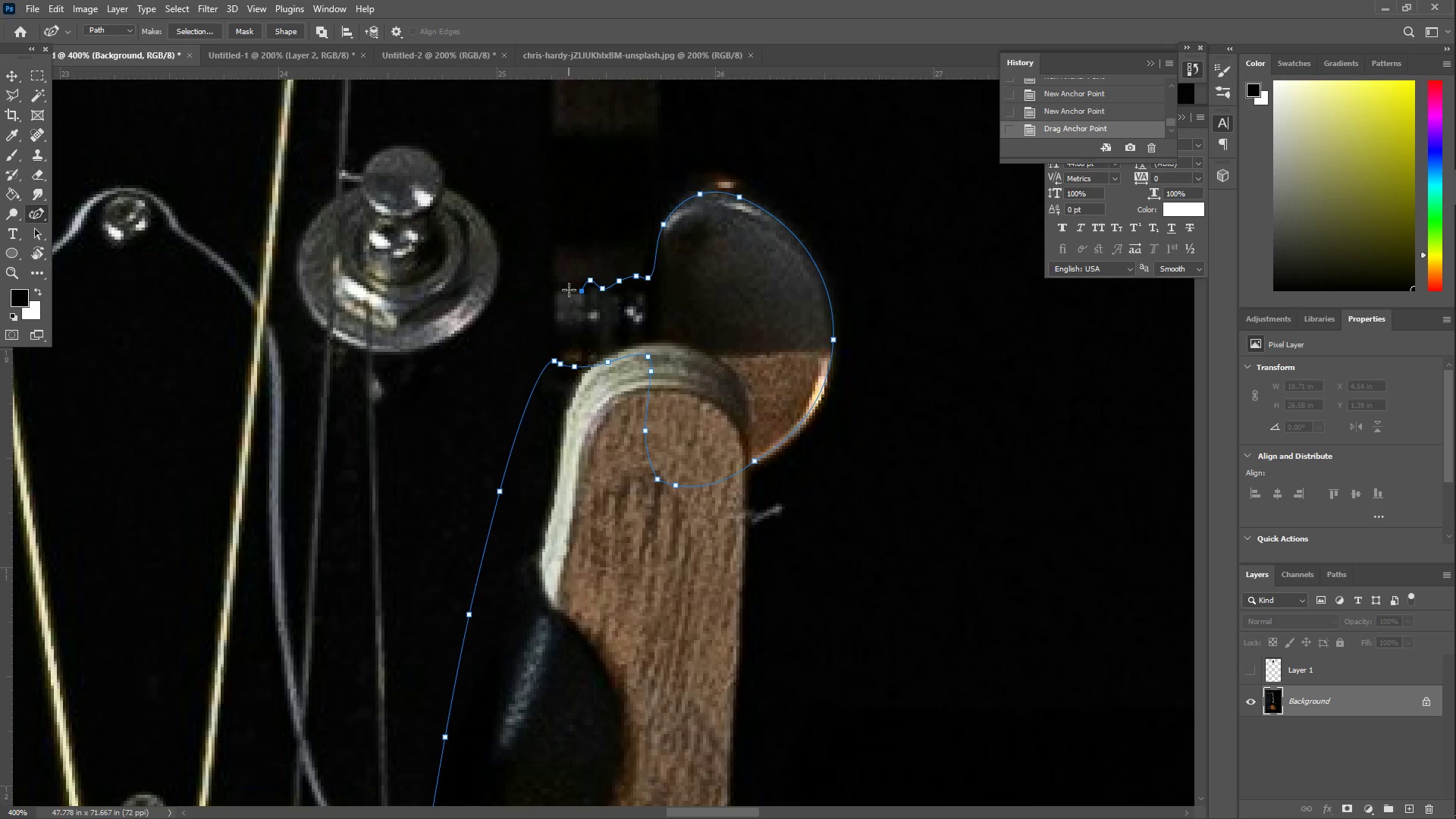 
left_click_drag(start_coordinate=[569, 290], to_coordinate=[552, 290])
 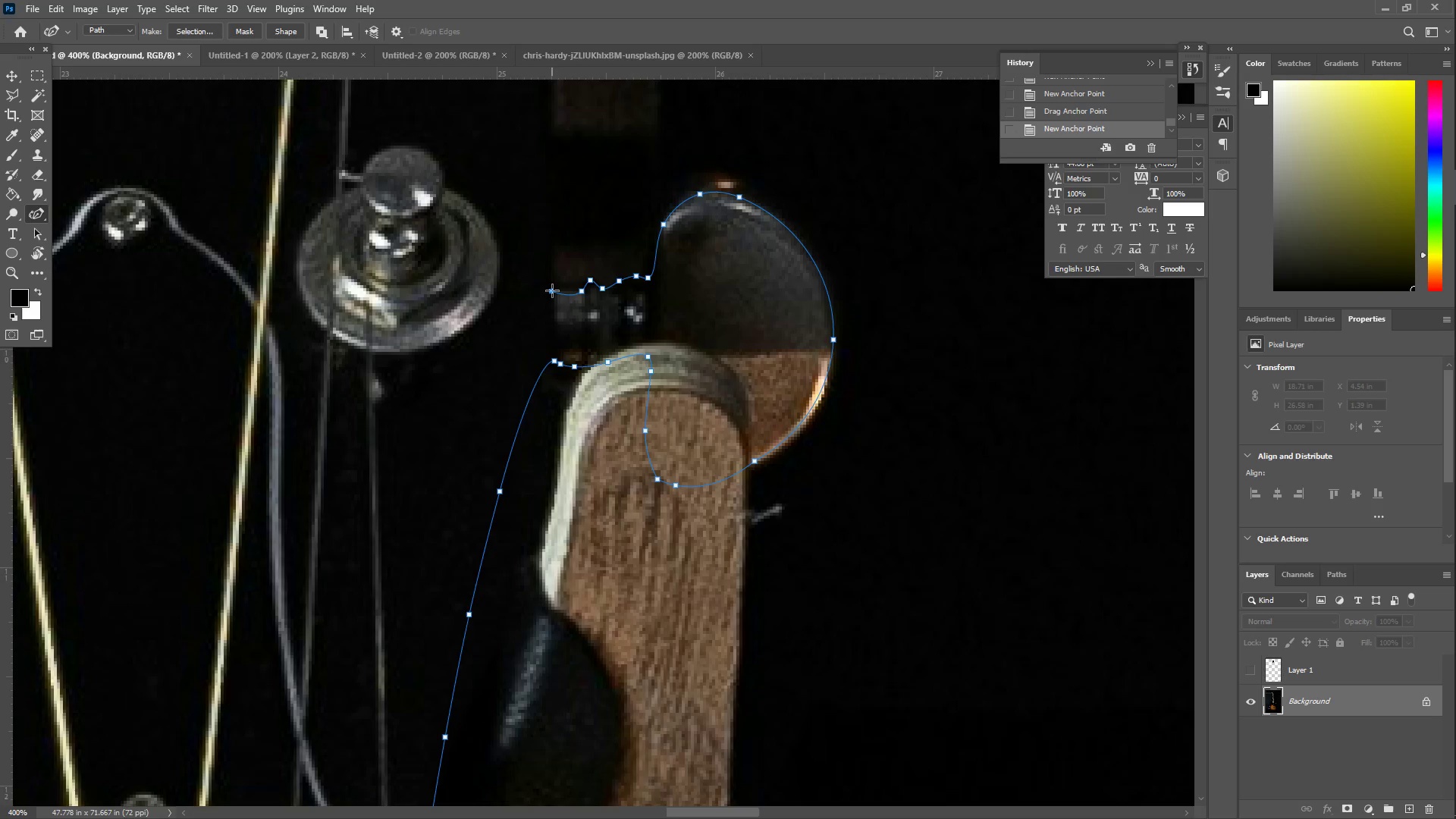 
double_click([554, 290])
 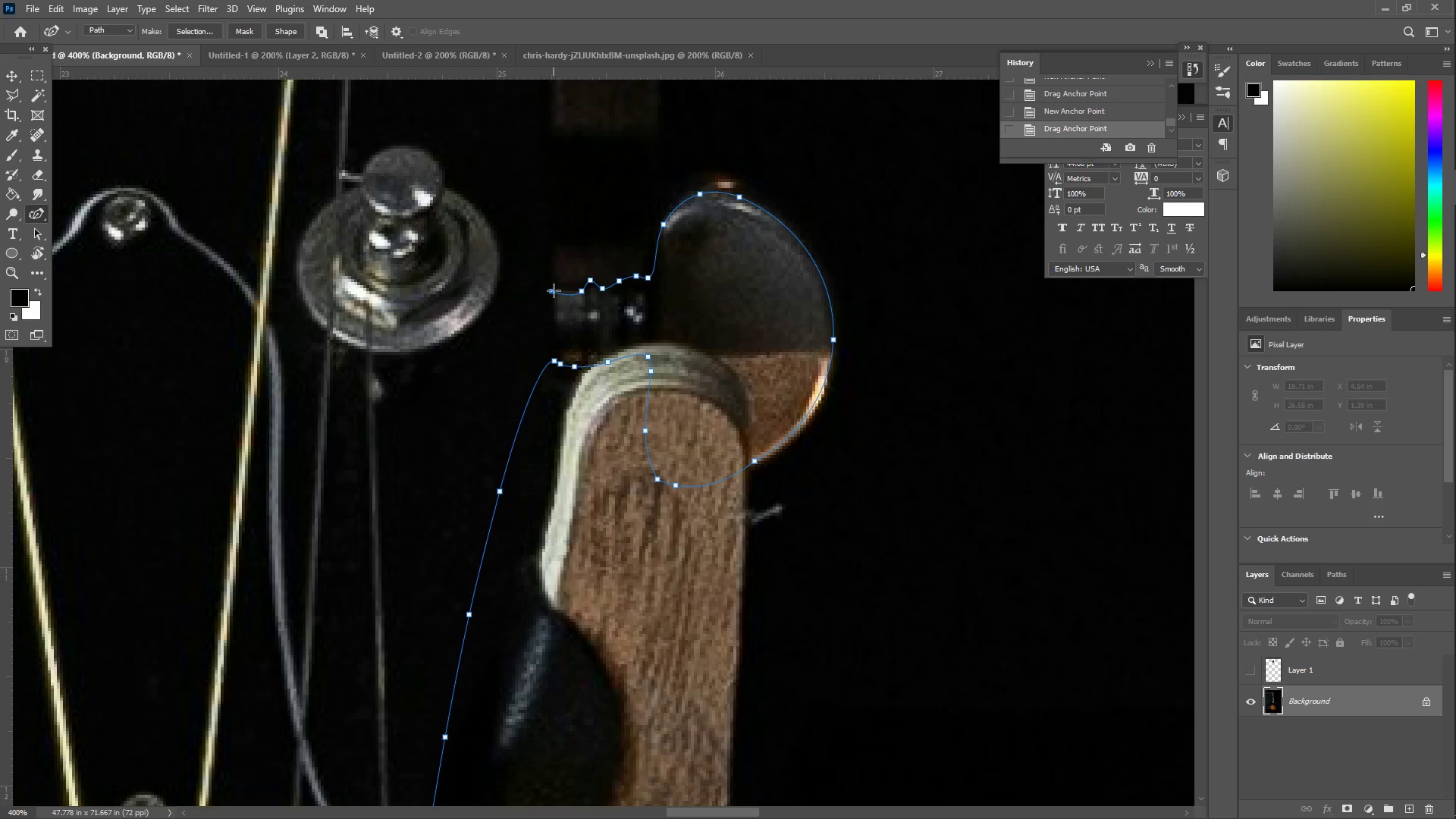 
hold_key(key=Space, duration=0.61)
 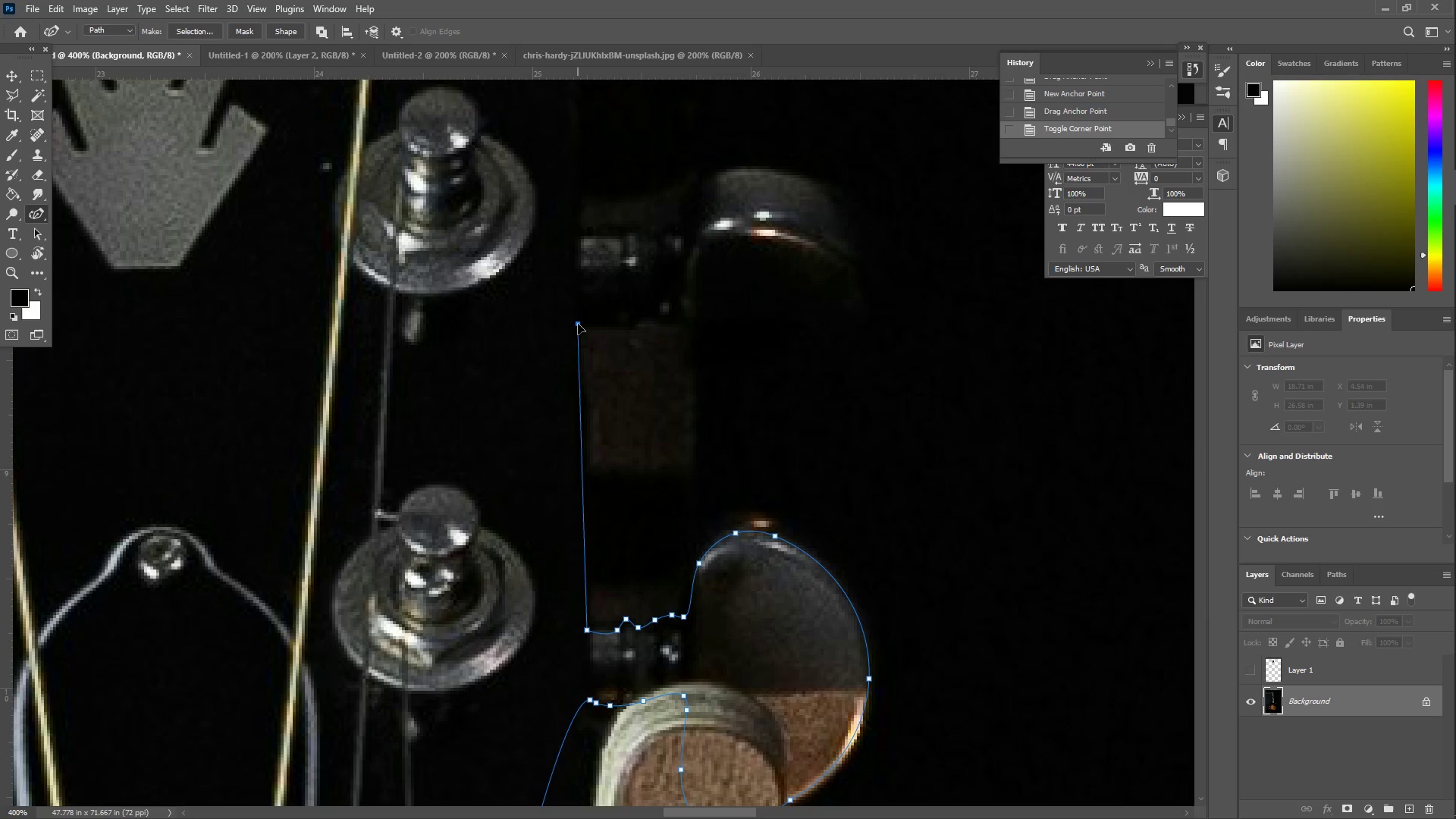 
left_click_drag(start_coordinate=[543, 205], to_coordinate=[579, 544])
 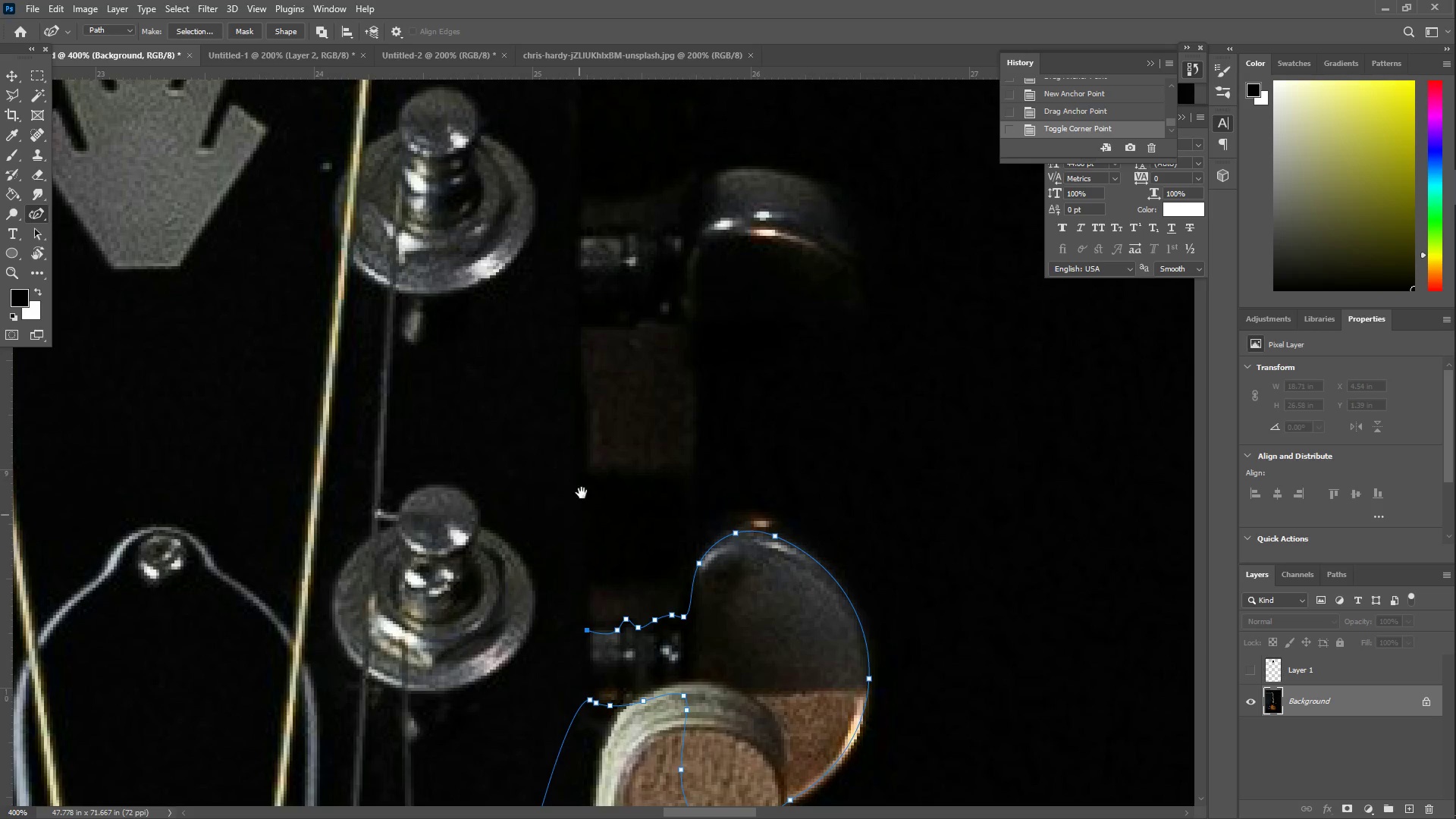 
left_click_drag(start_coordinate=[591, 430], to_coordinate=[581, 303])
 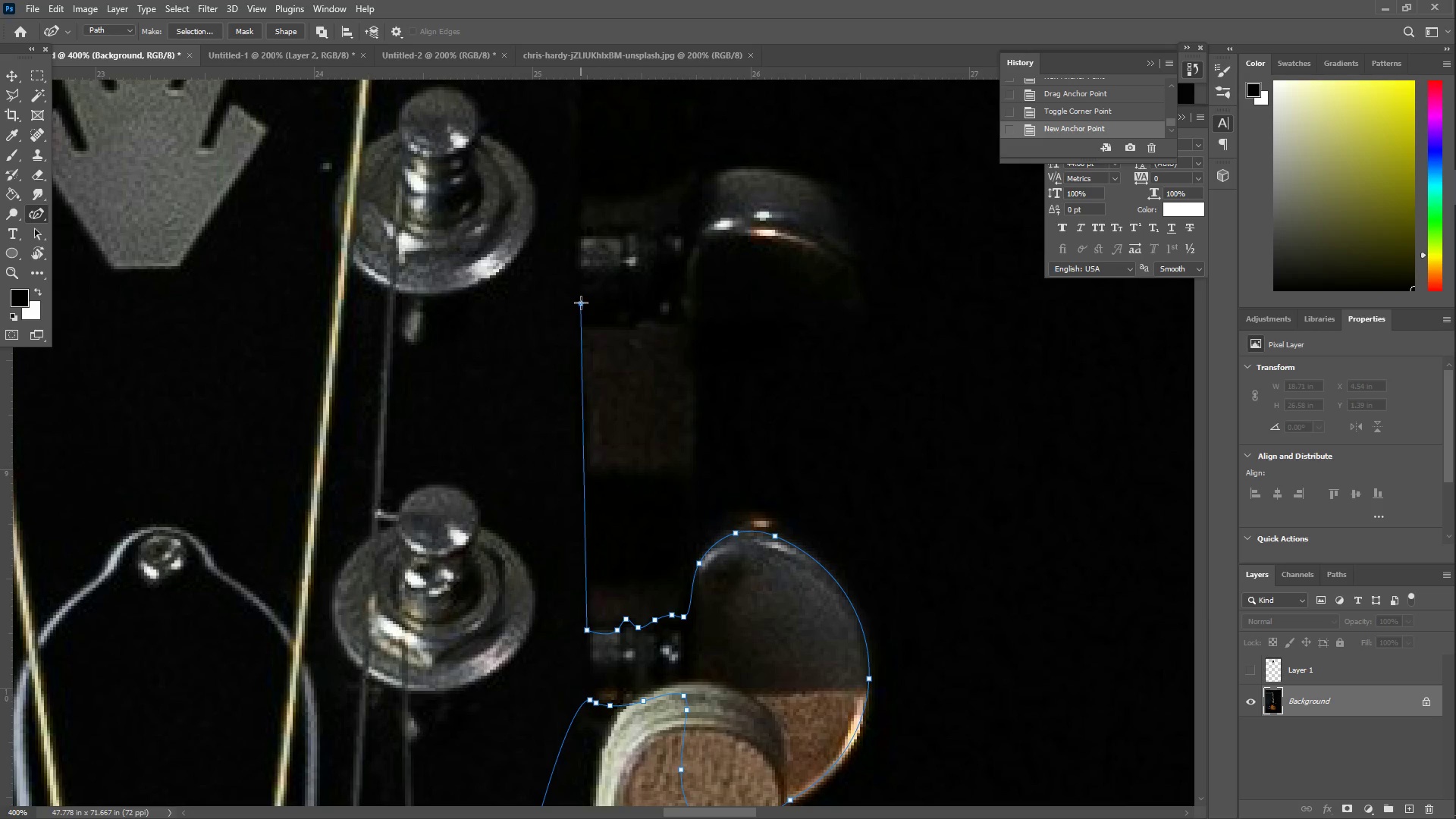 
double_click([581, 303])
 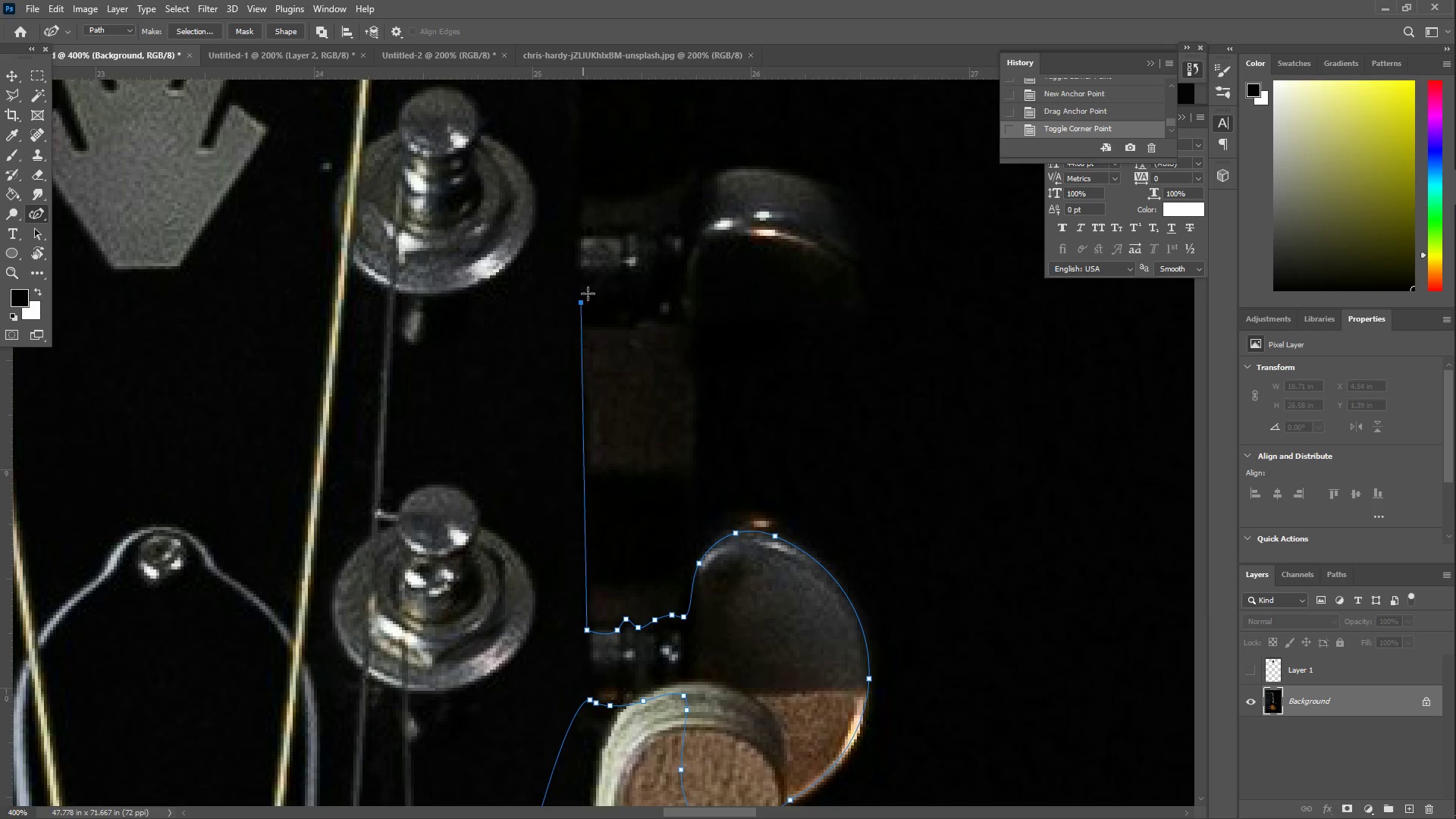 
left_click_drag(start_coordinate=[592, 290], to_coordinate=[621, 297])
 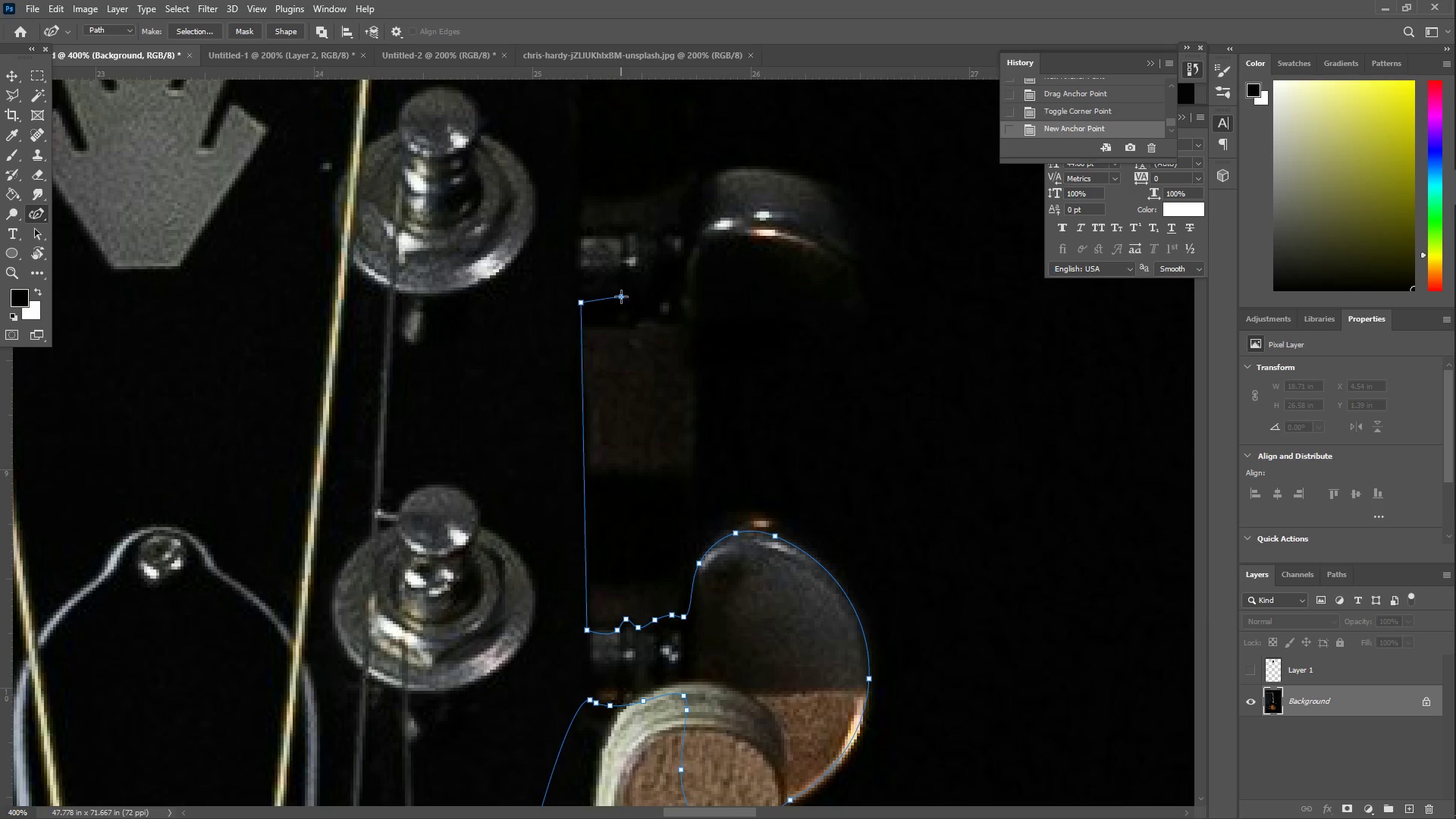 
left_click_drag(start_coordinate=[624, 297], to_coordinate=[628, 299])
 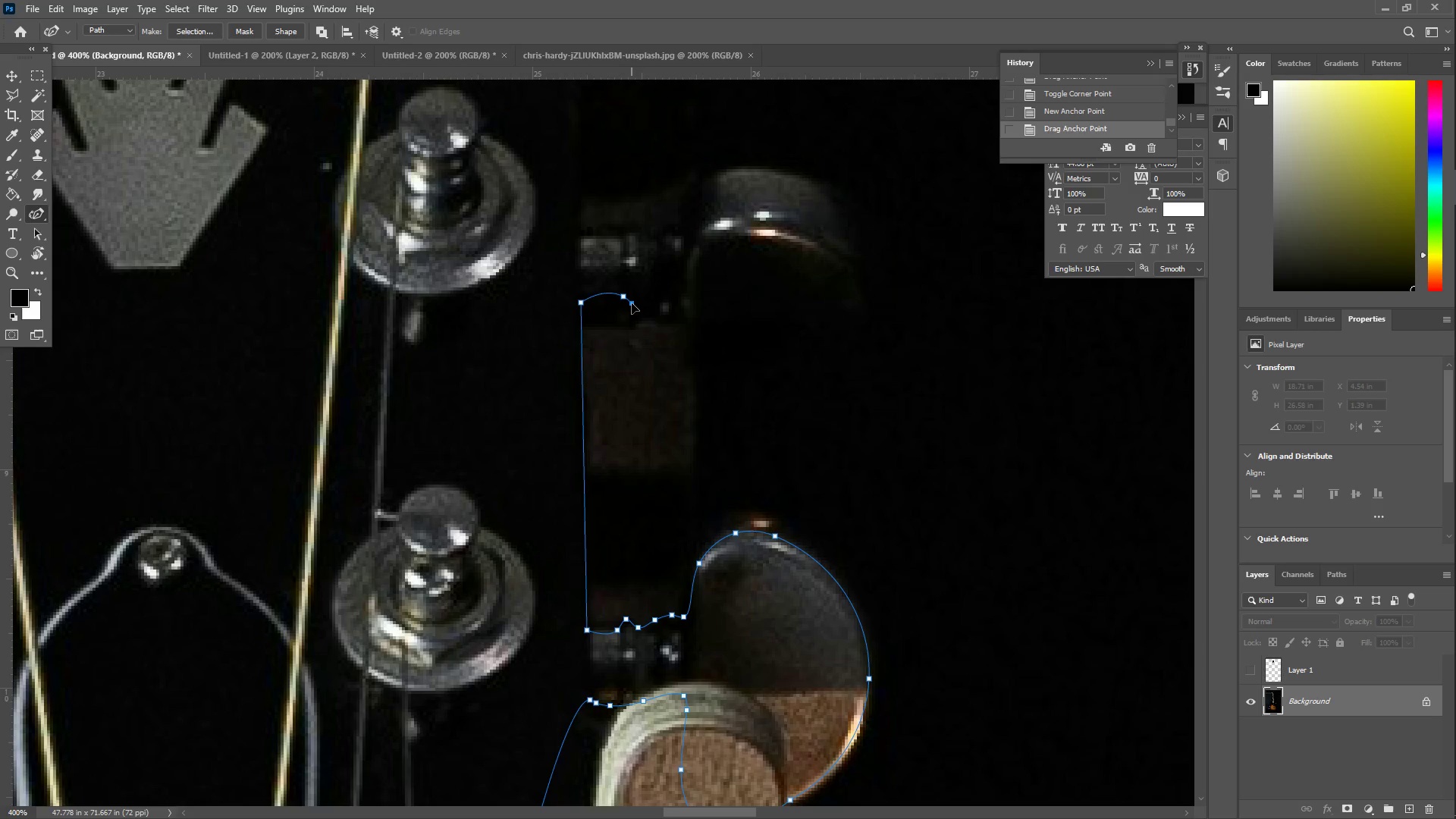 
left_click_drag(start_coordinate=[642, 300], to_coordinate=[655, 295])
 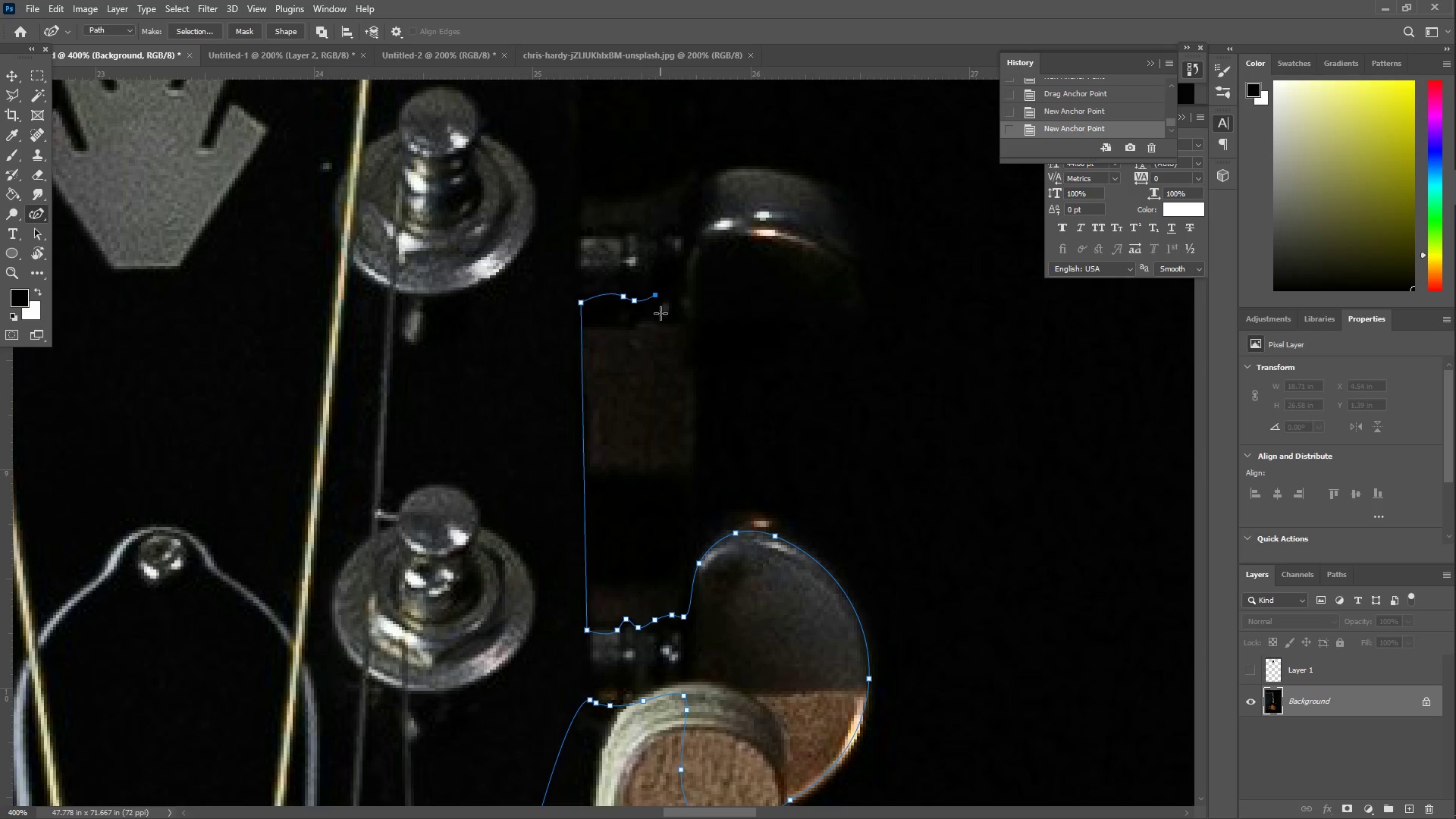 
left_click_drag(start_coordinate=[661, 313], to_coordinate=[668, 315])
 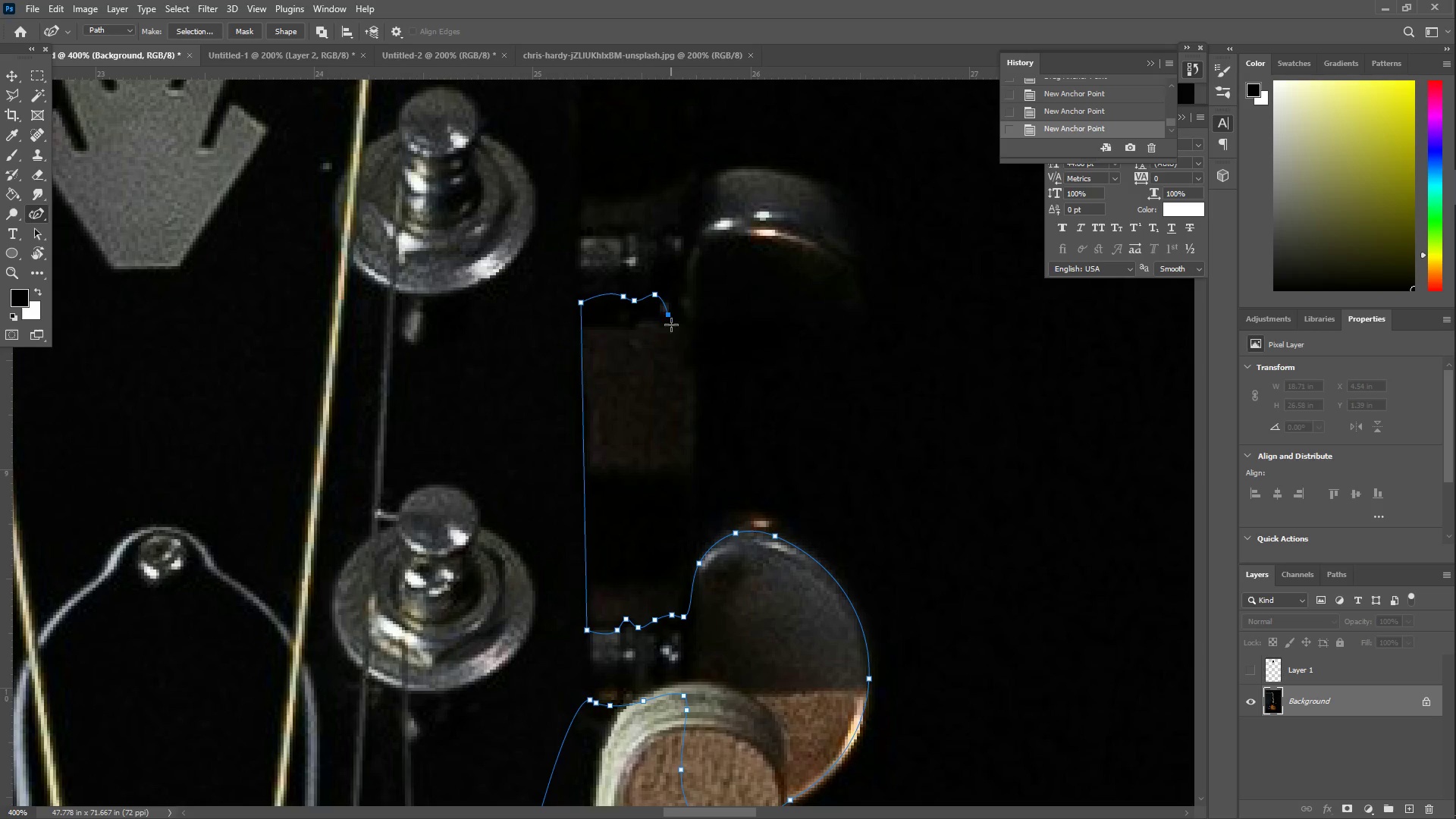 
left_click_drag(start_coordinate=[675, 331], to_coordinate=[683, 348])
 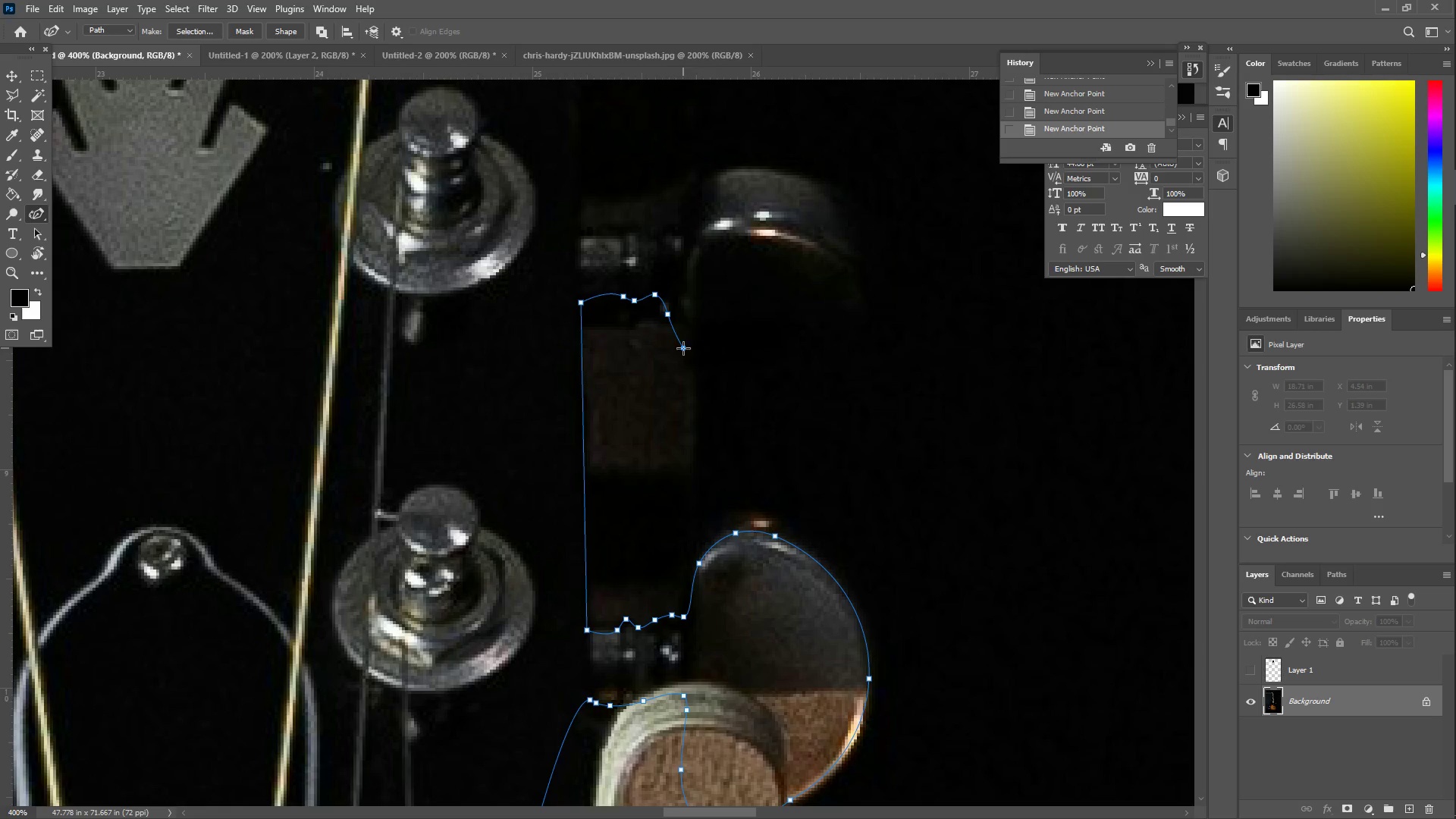 
hold_key(key=Space, duration=1.27)
 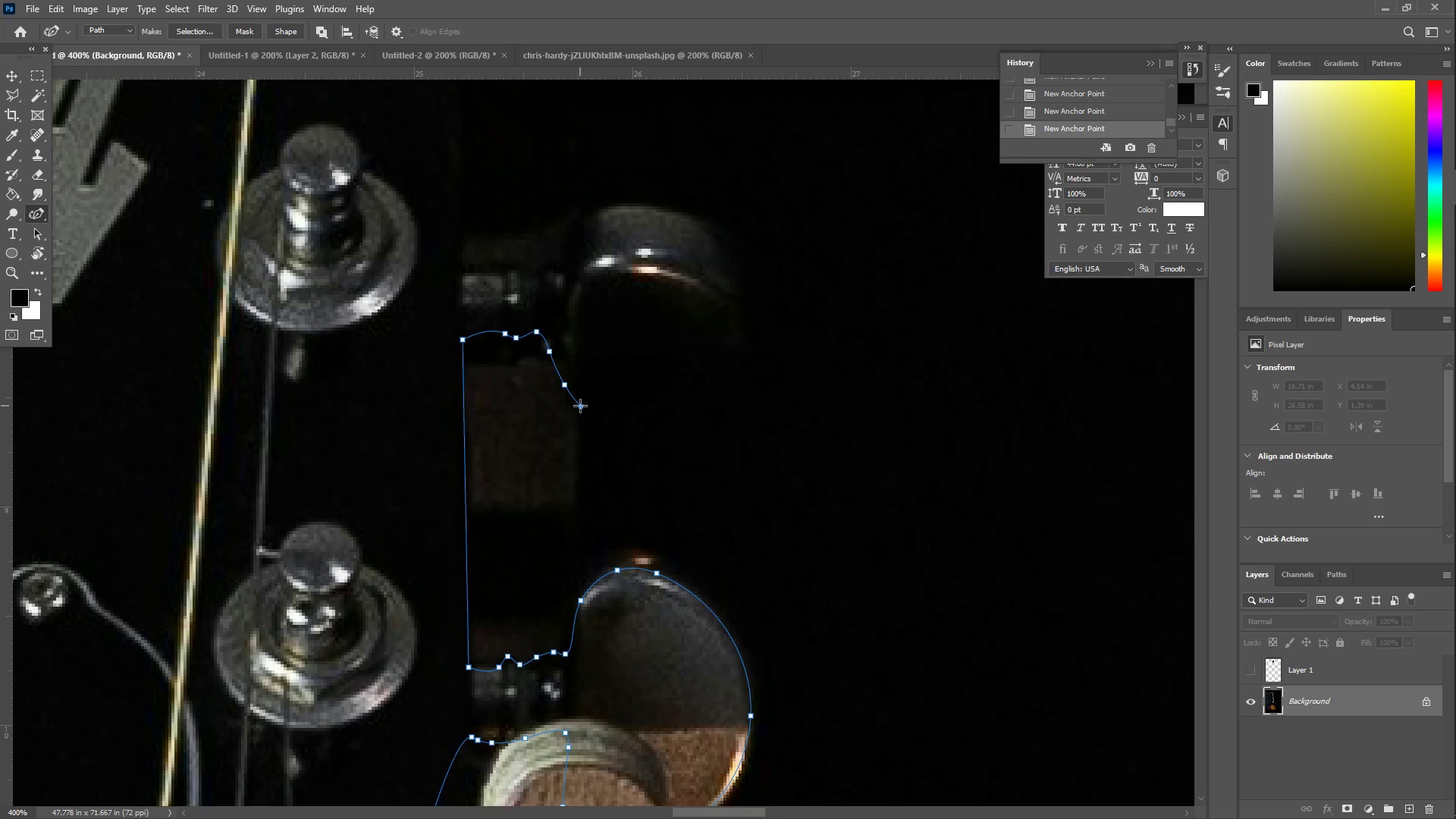 
left_click_drag(start_coordinate=[717, 360], to_coordinate=[599, 397])
 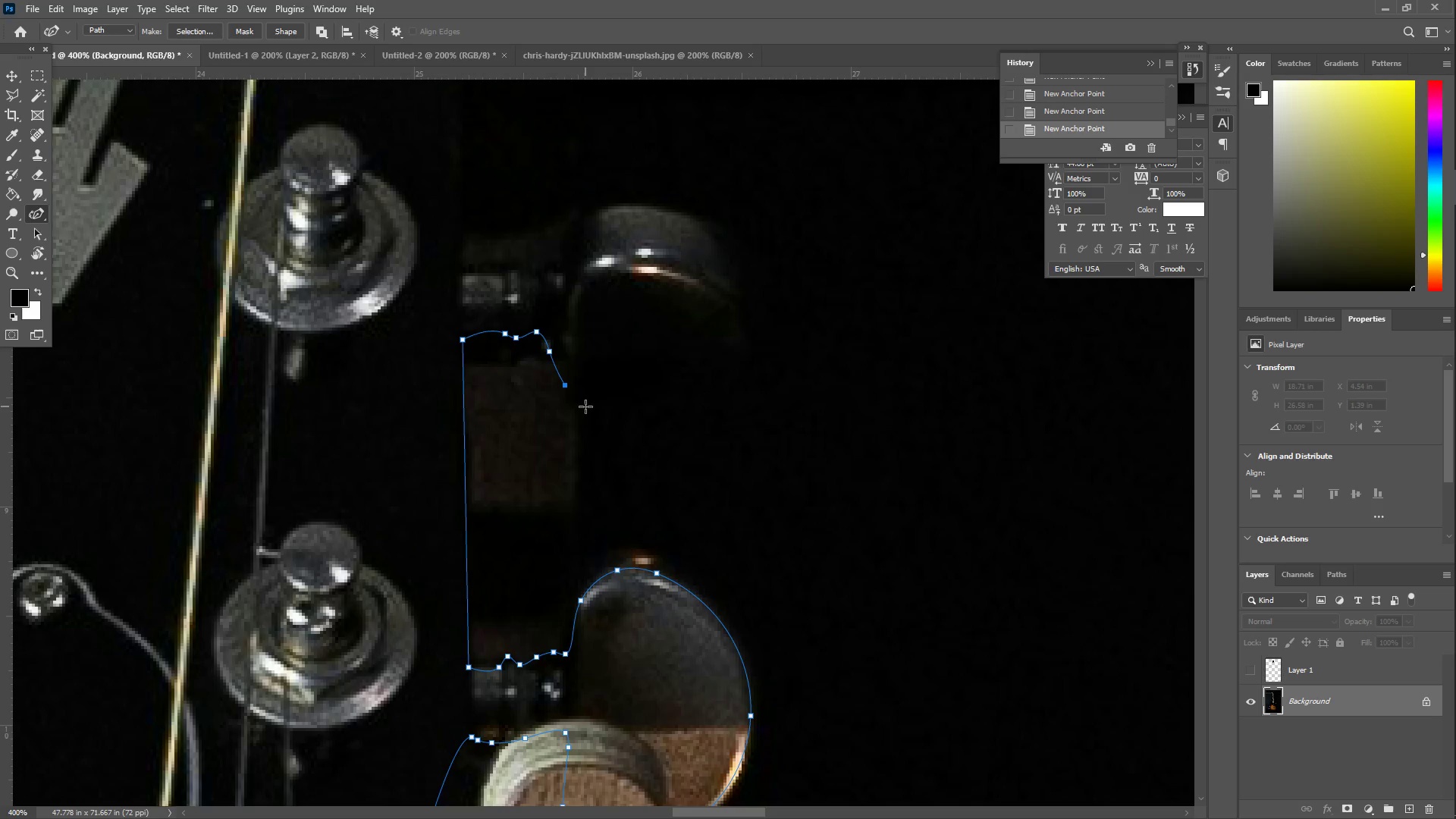 
left_click_drag(start_coordinate=[580, 406], to_coordinate=[590, 421])
 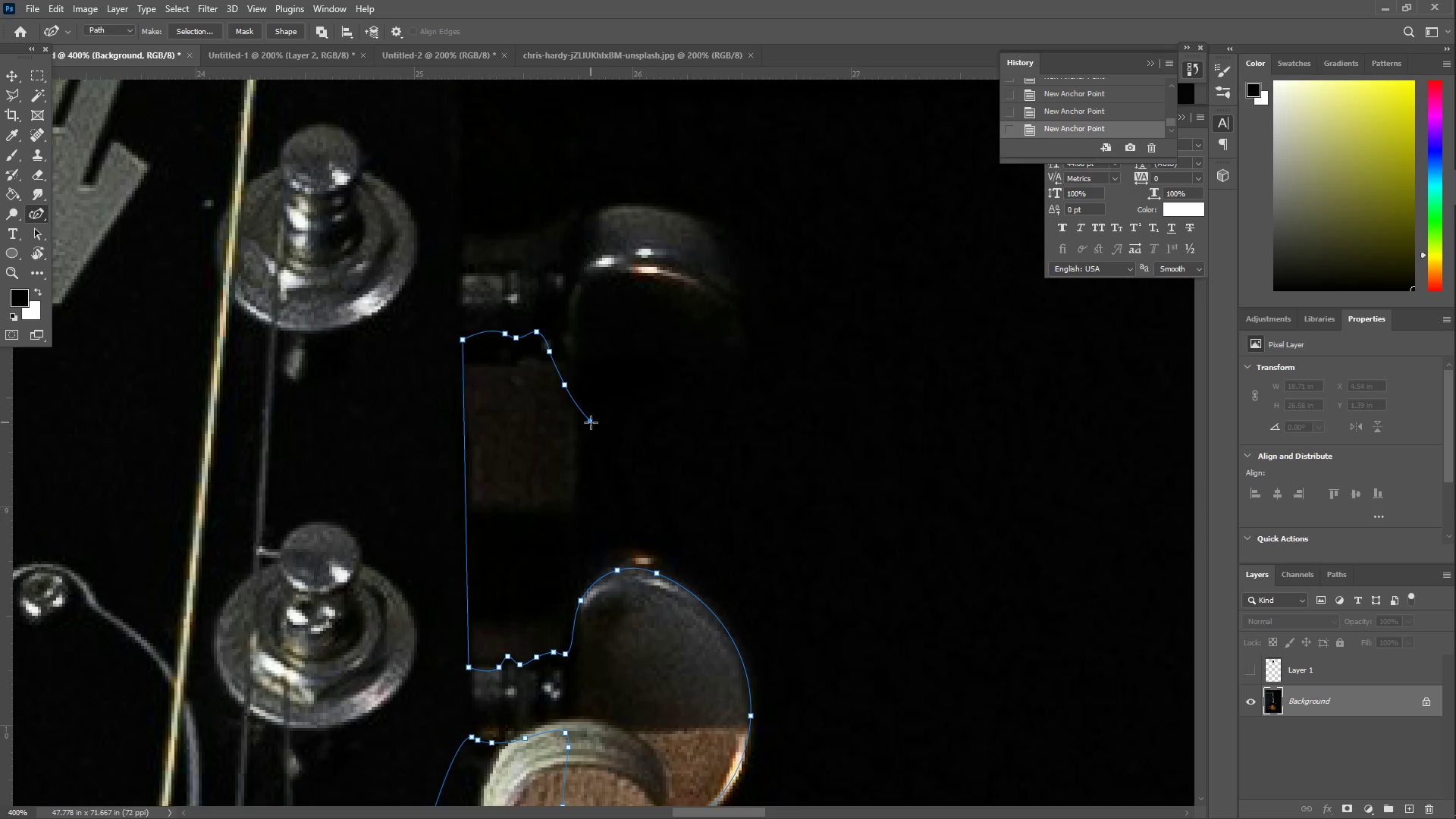 
left_click_drag(start_coordinate=[625, 430], to_coordinate=[657, 444])
 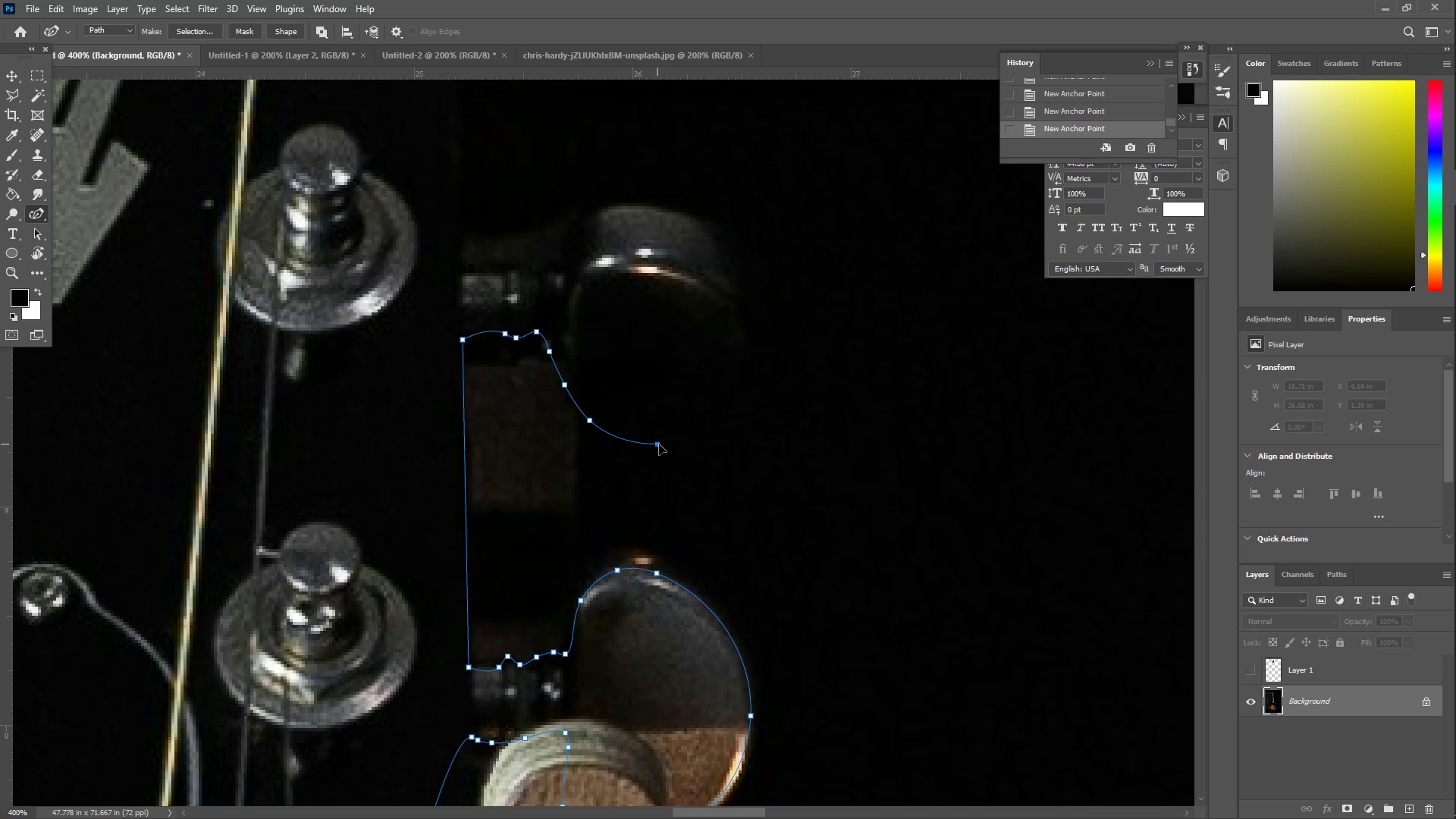 
left_click_drag(start_coordinate=[711, 413], to_coordinate=[738, 353])
 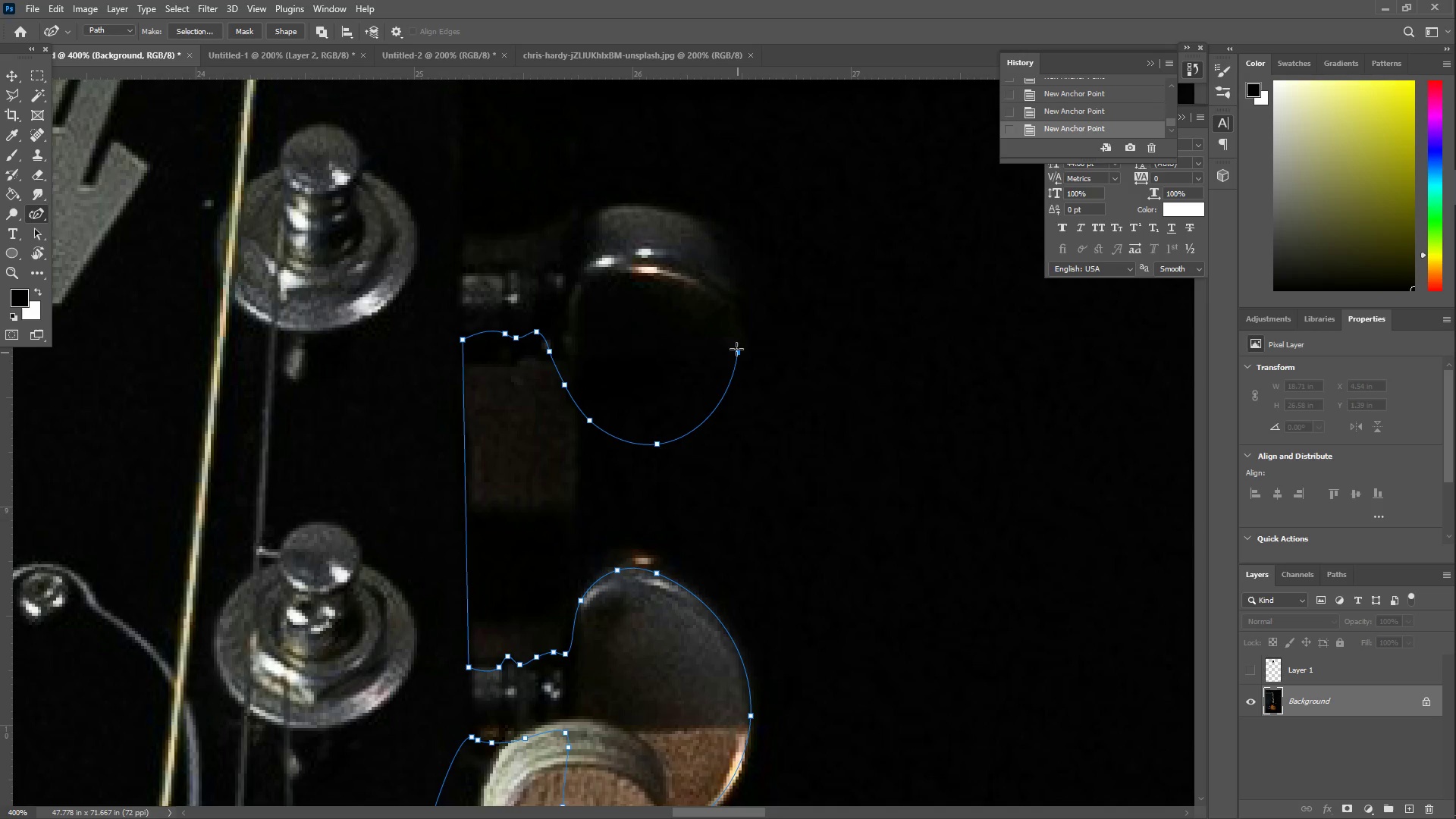 
left_click_drag(start_coordinate=[736, 282], to_coordinate=[715, 227])
 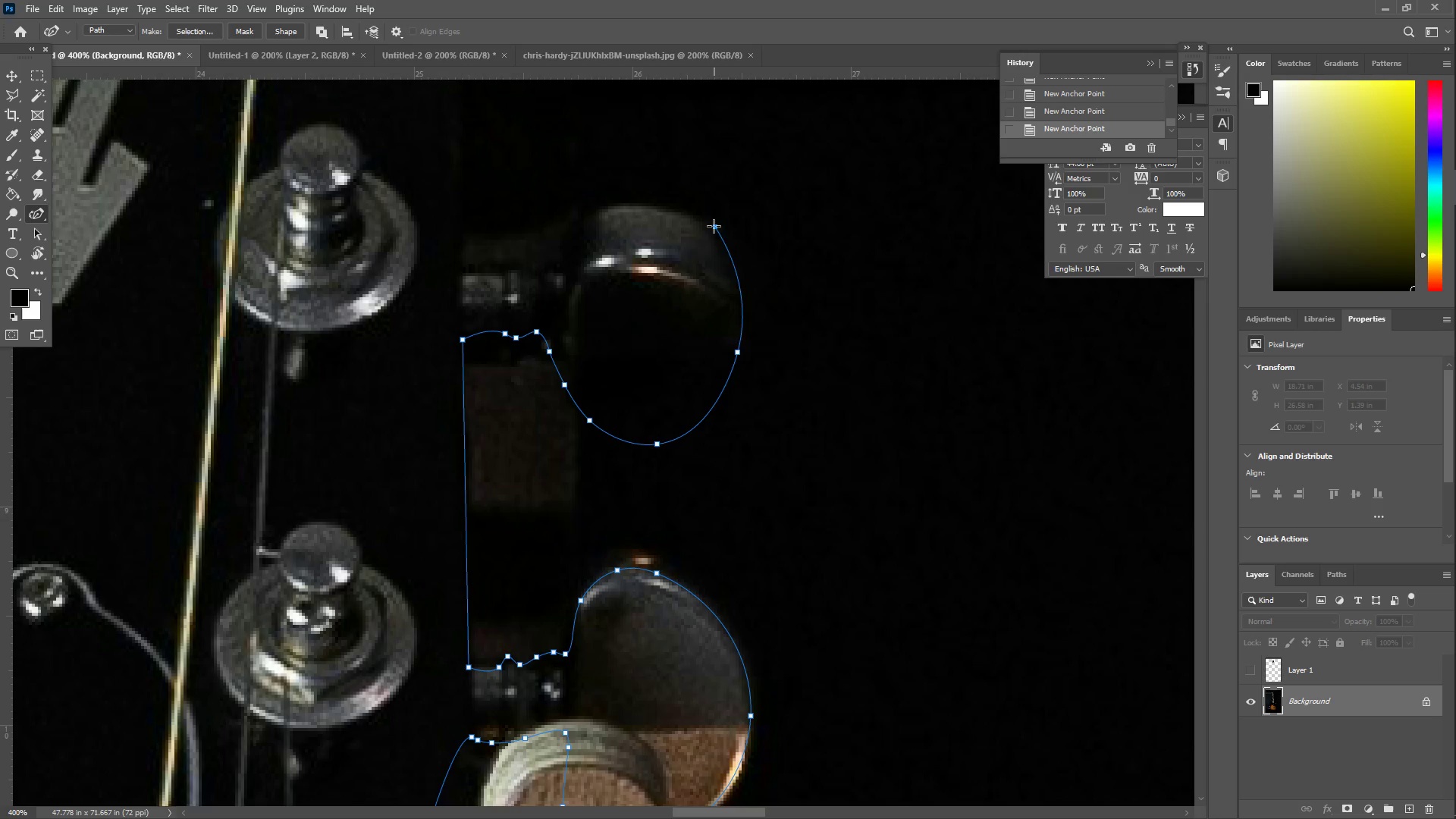 
left_click_drag(start_coordinate=[709, 221], to_coordinate=[659, 209])
 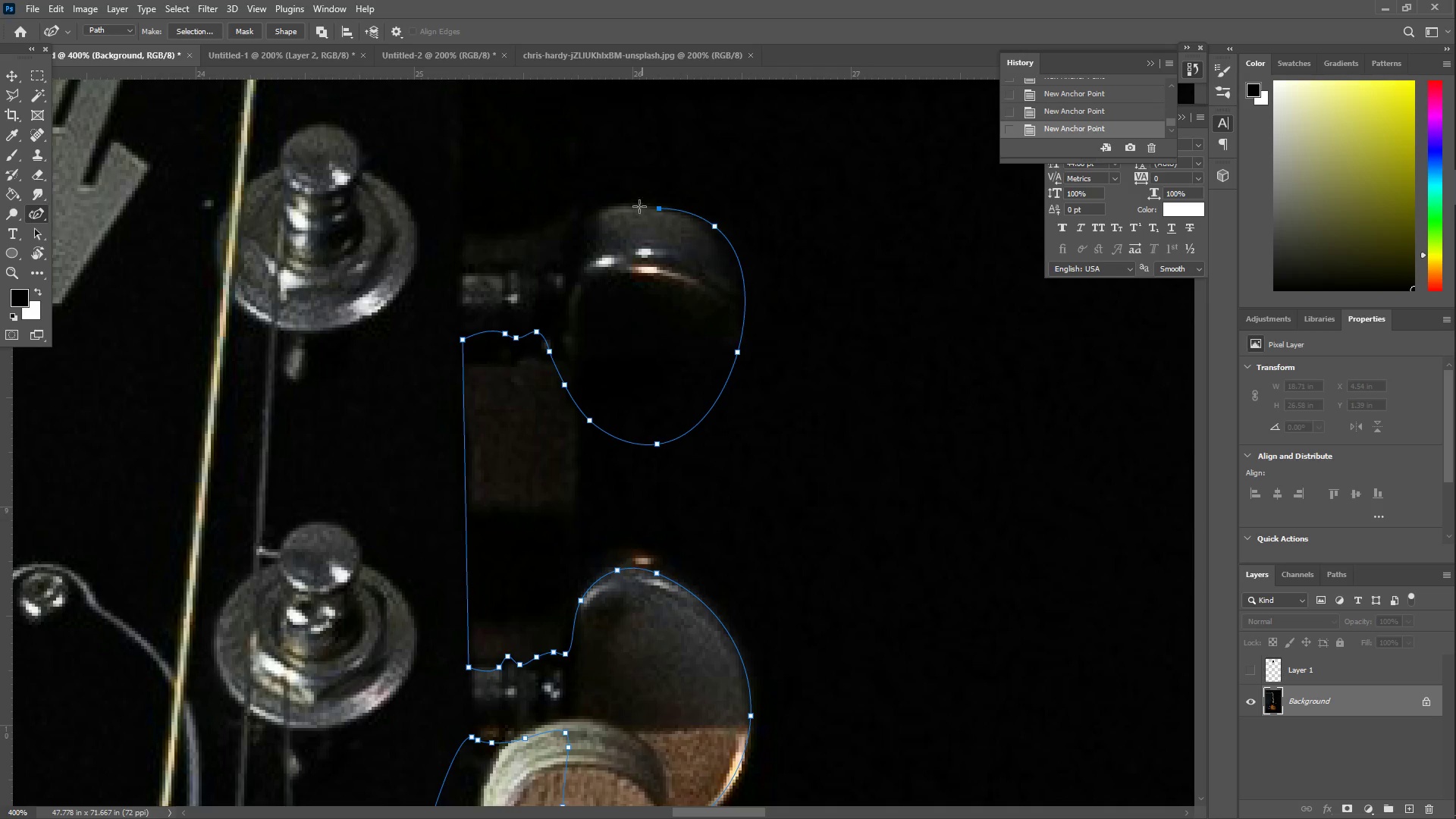 
left_click_drag(start_coordinate=[600, 208], to_coordinate=[596, 209])
 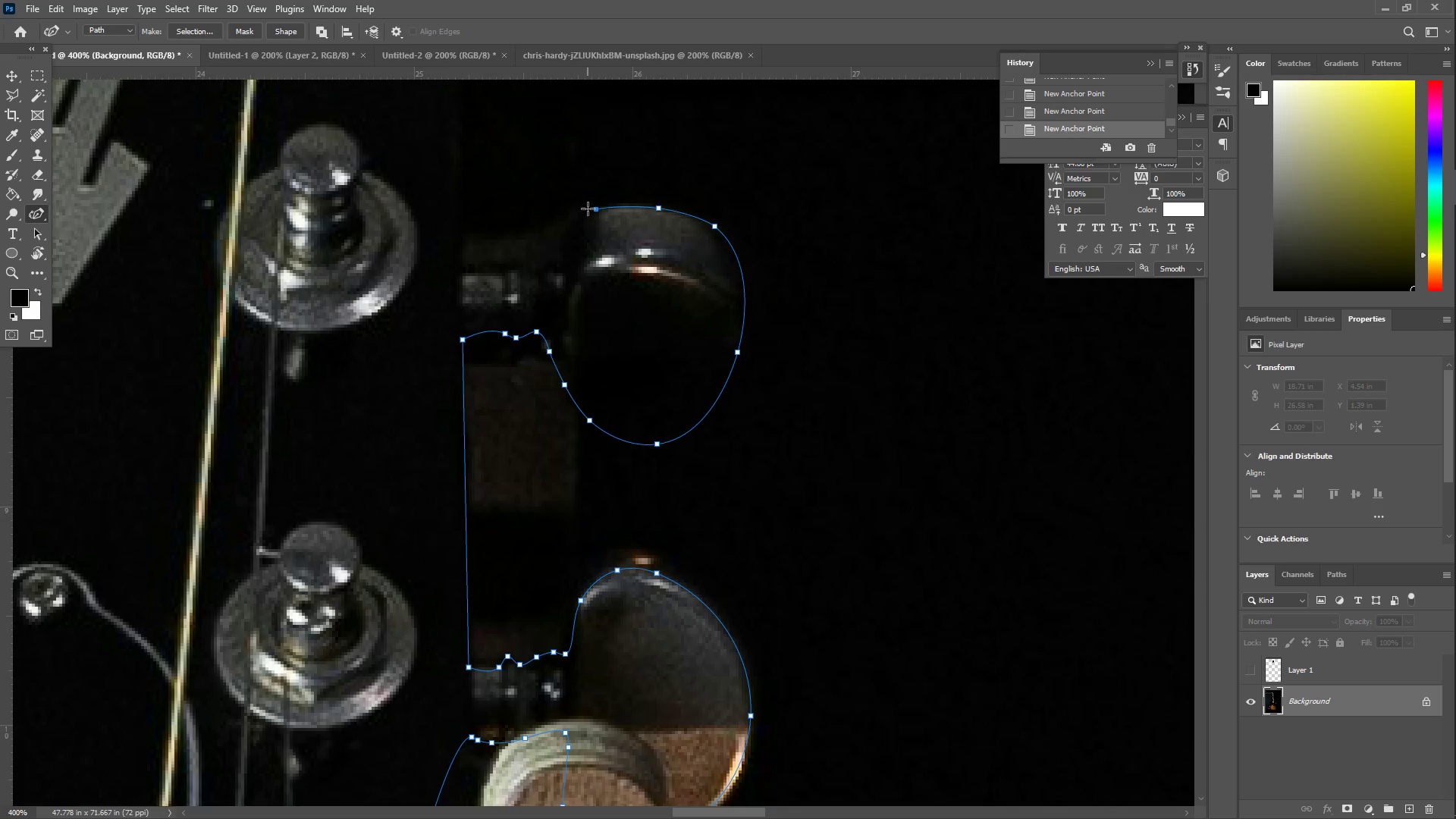 
left_click_drag(start_coordinate=[585, 208], to_coordinate=[591, 211])
 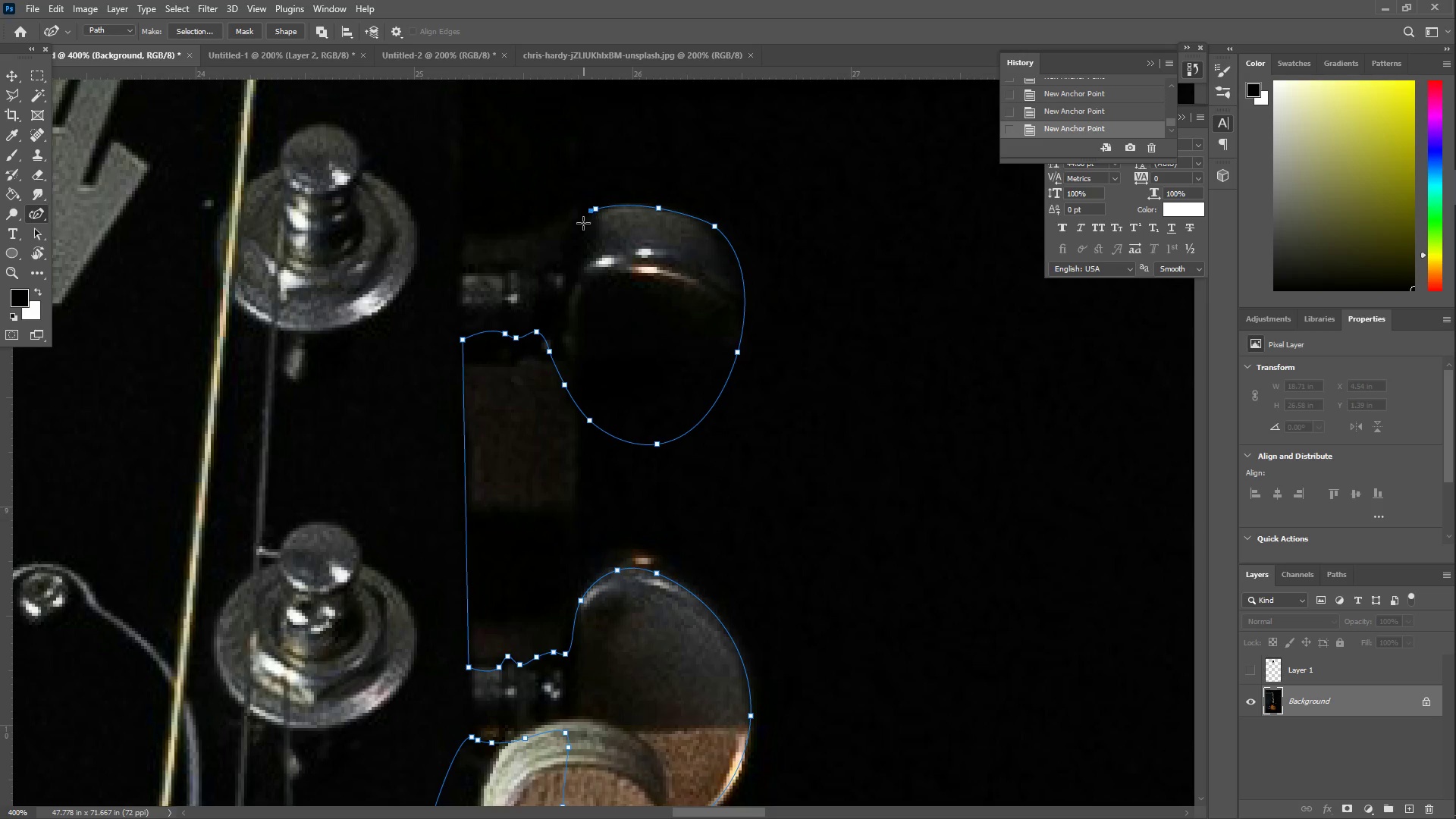 
left_click_drag(start_coordinate=[579, 228], to_coordinate=[566, 249])
 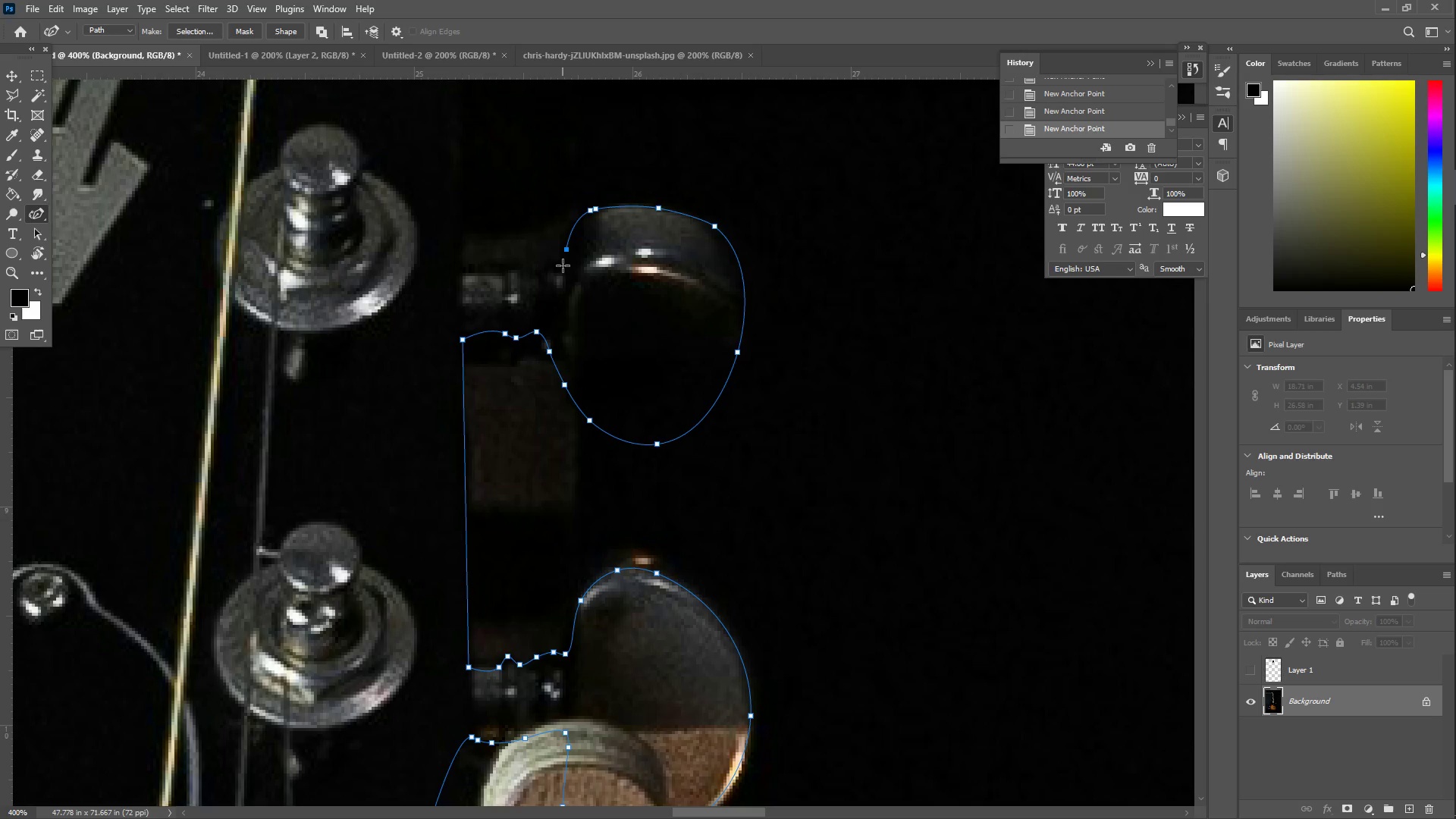 
left_click_drag(start_coordinate=[560, 276], to_coordinate=[557, 268])
 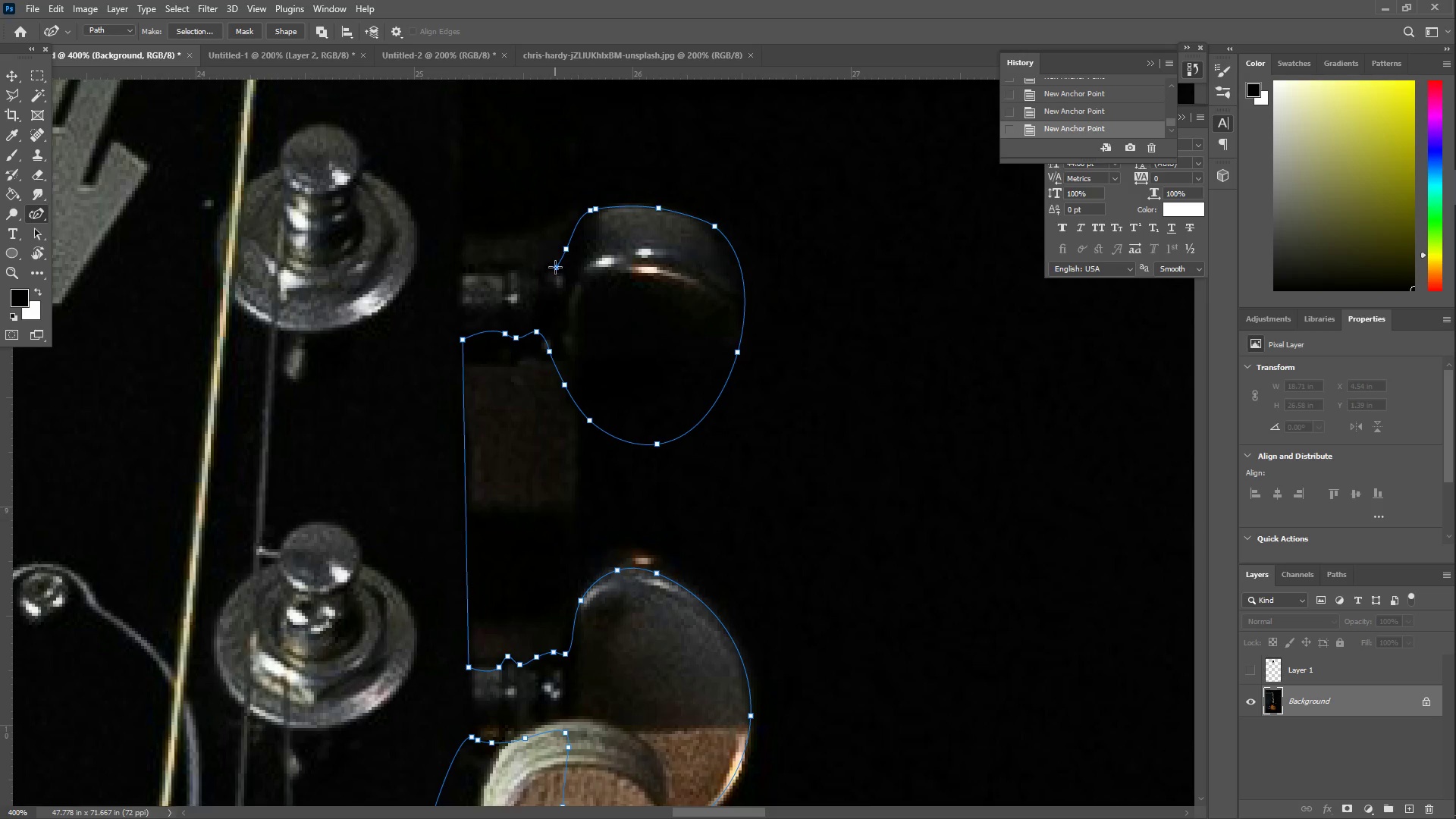 
left_click_drag(start_coordinate=[554, 266], to_coordinate=[559, 271])
 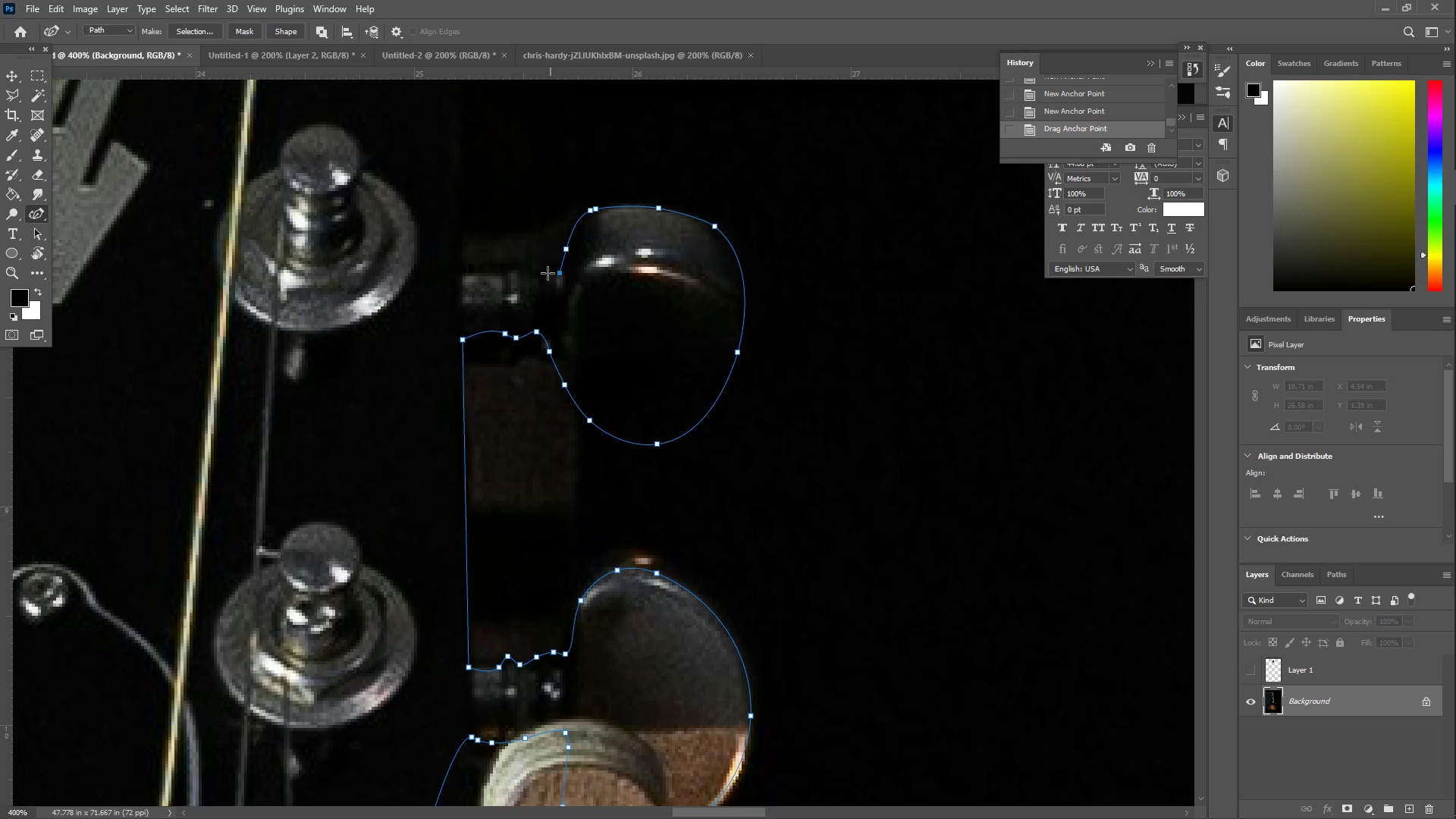 
left_click_drag(start_coordinate=[547, 275], to_coordinate=[538, 272])
 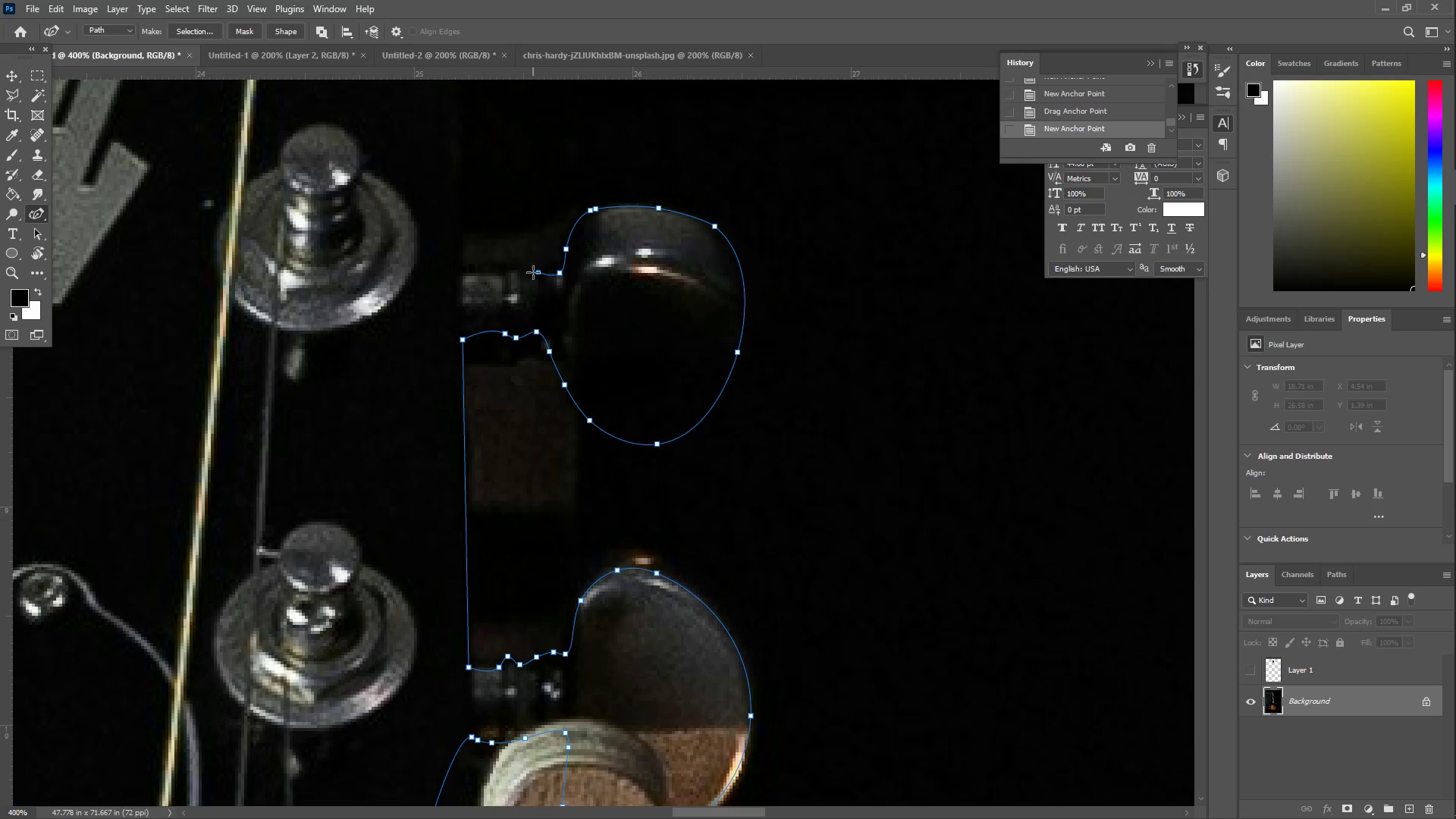 
left_click_drag(start_coordinate=[530, 272], to_coordinate=[517, 265])
 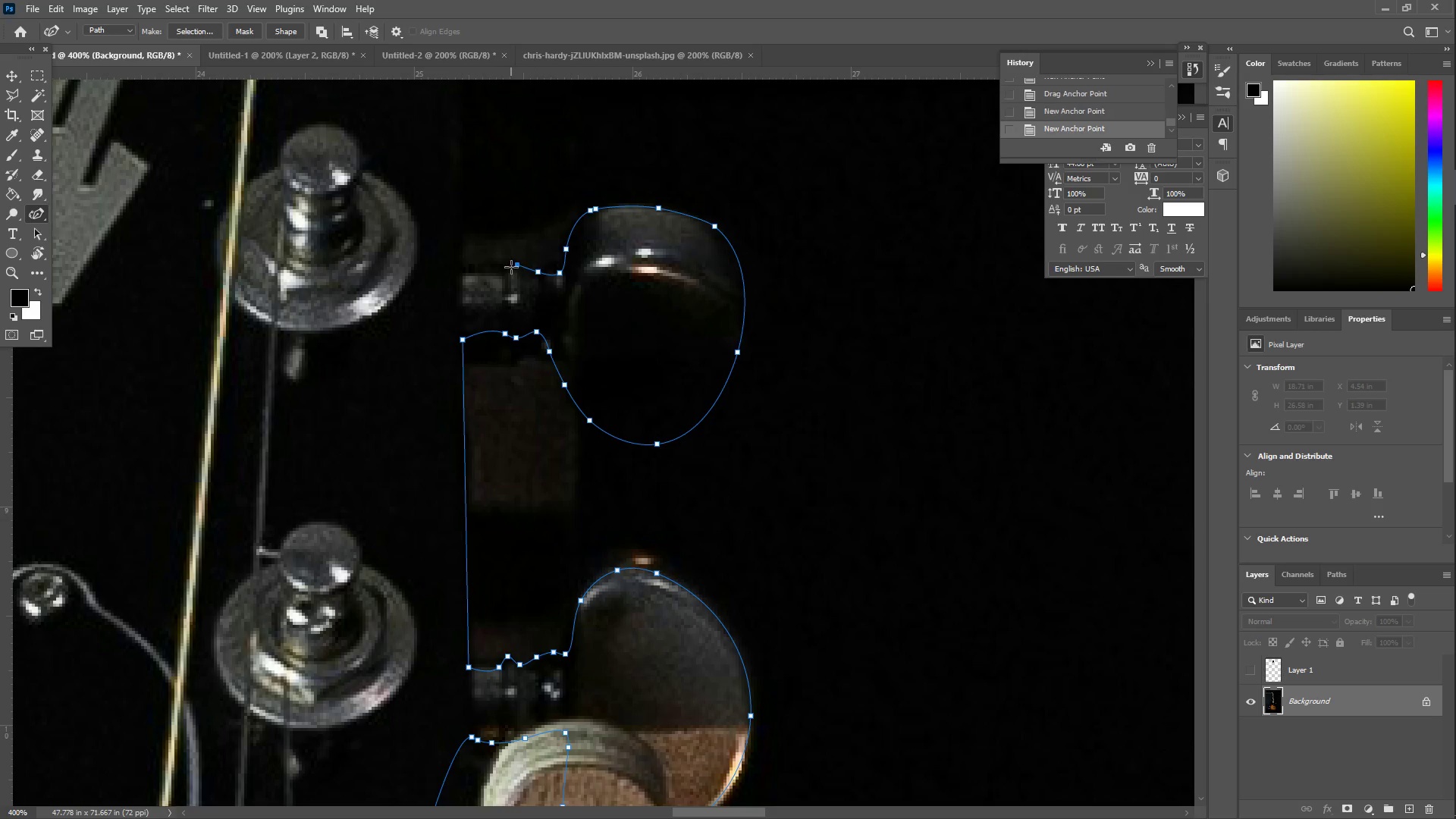 
left_click_drag(start_coordinate=[510, 268], to_coordinate=[504, 272])
 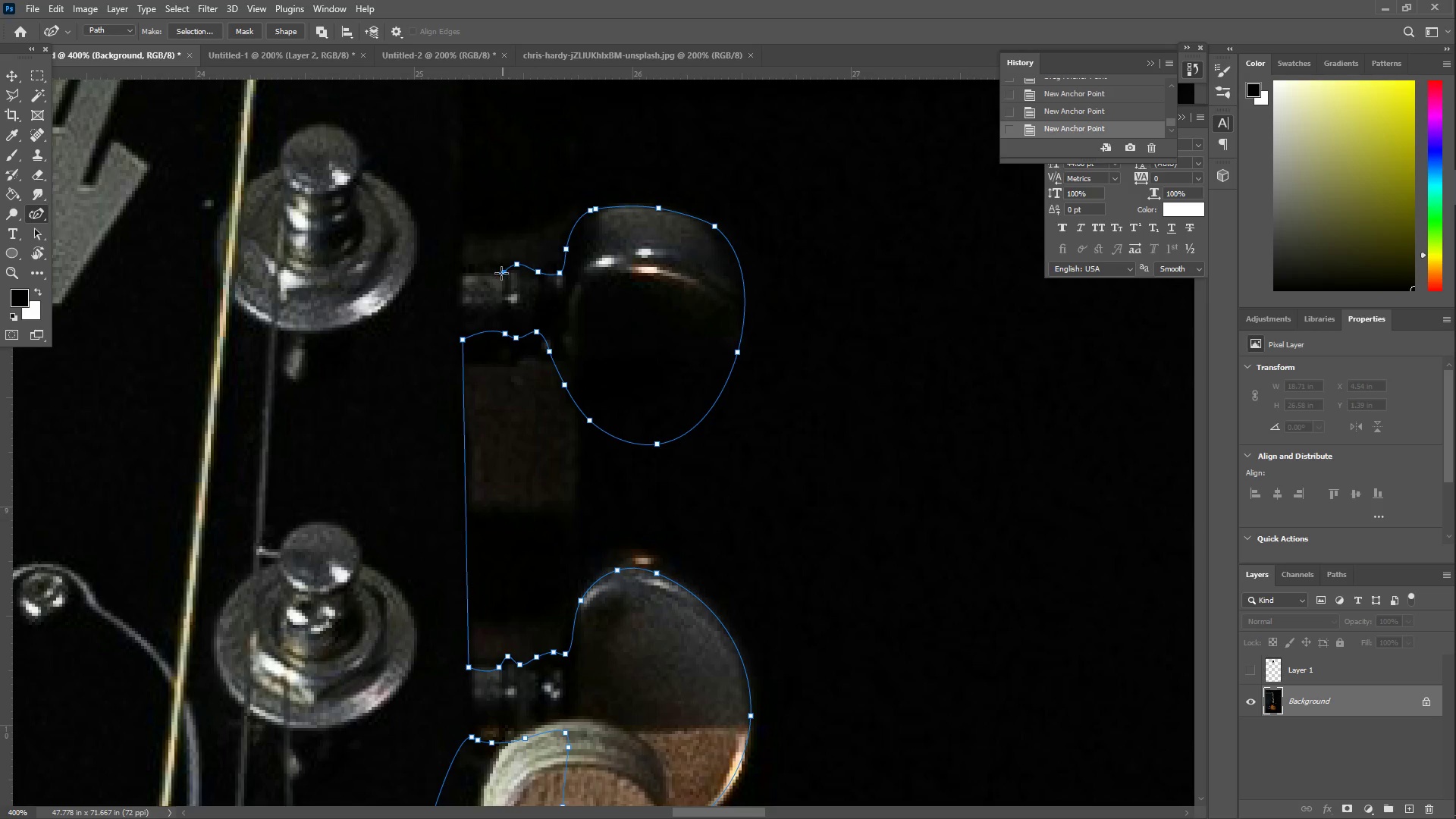 
left_click_drag(start_coordinate=[480, 277], to_coordinate=[464, 272])
 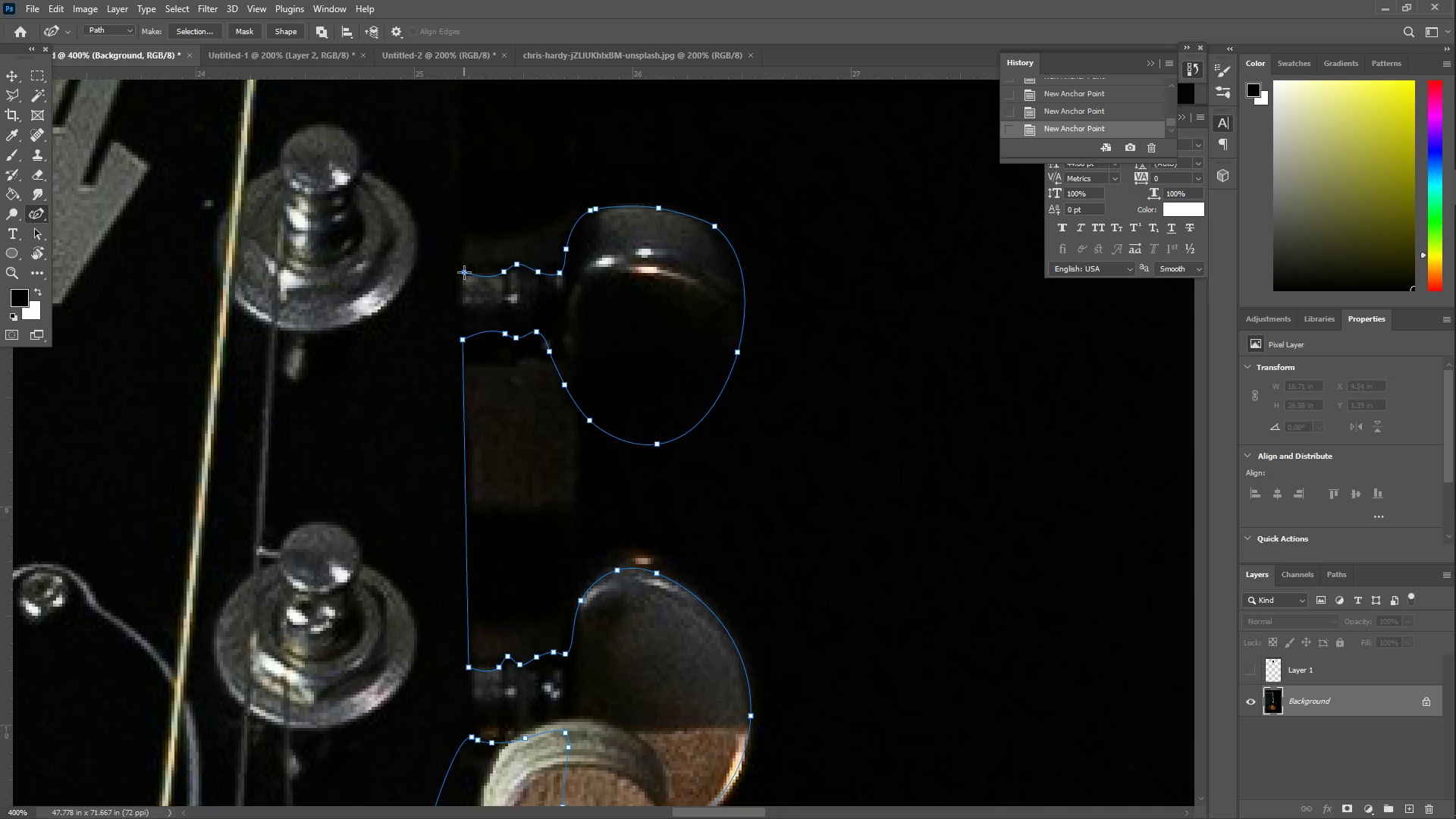 
double_click([464, 272])
 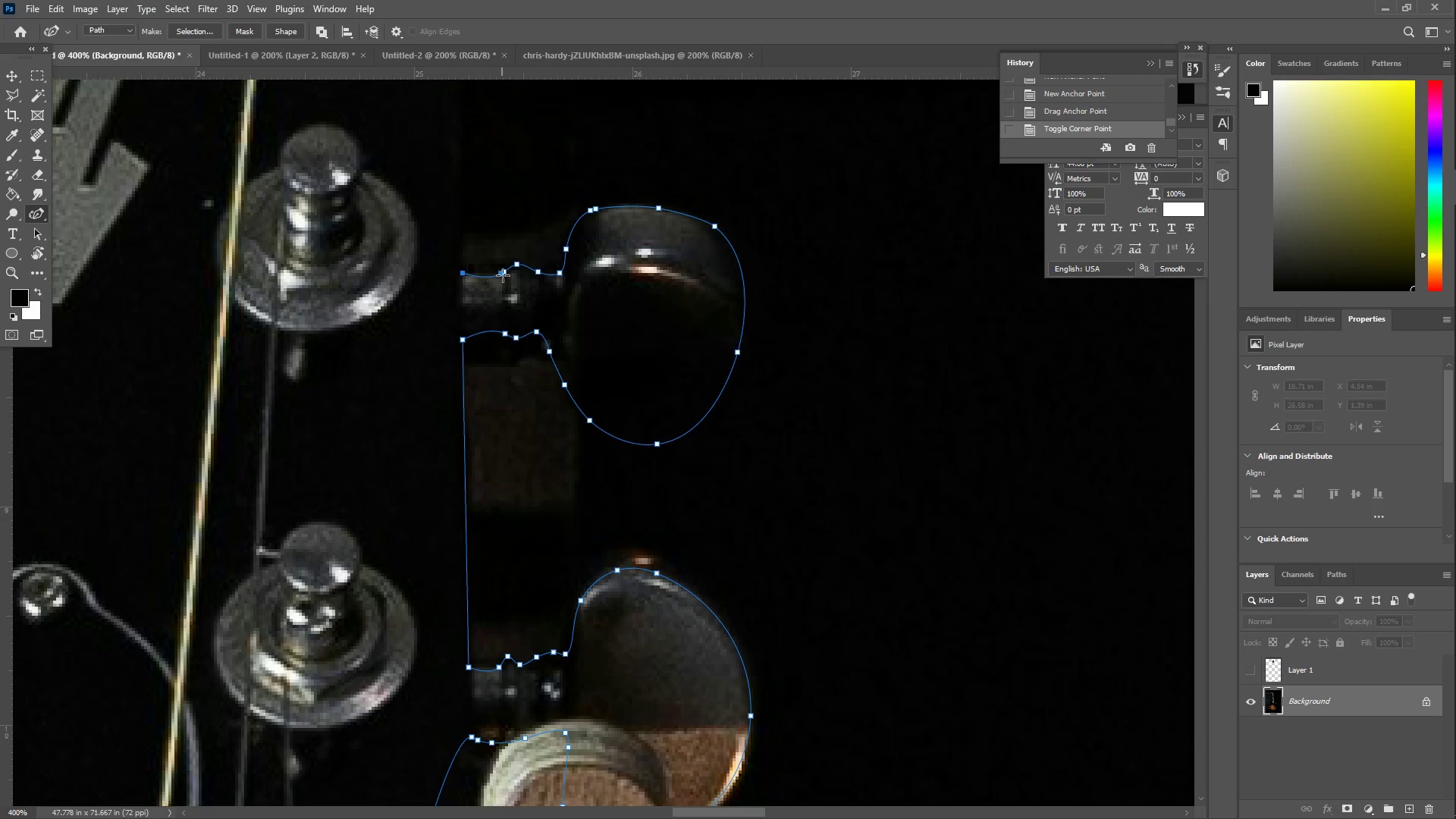 
double_click([504, 274])
 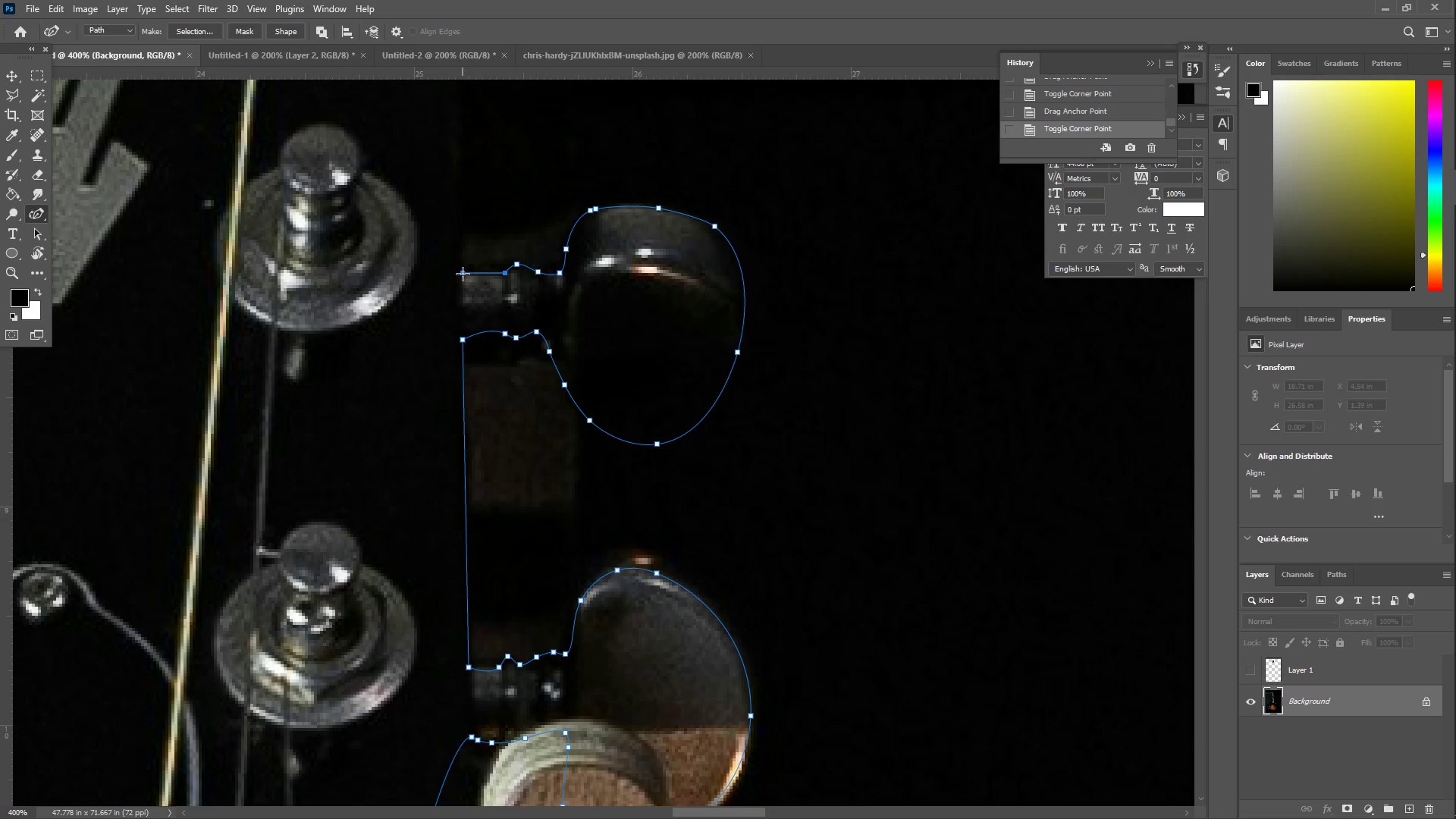 
double_click([463, 274])
 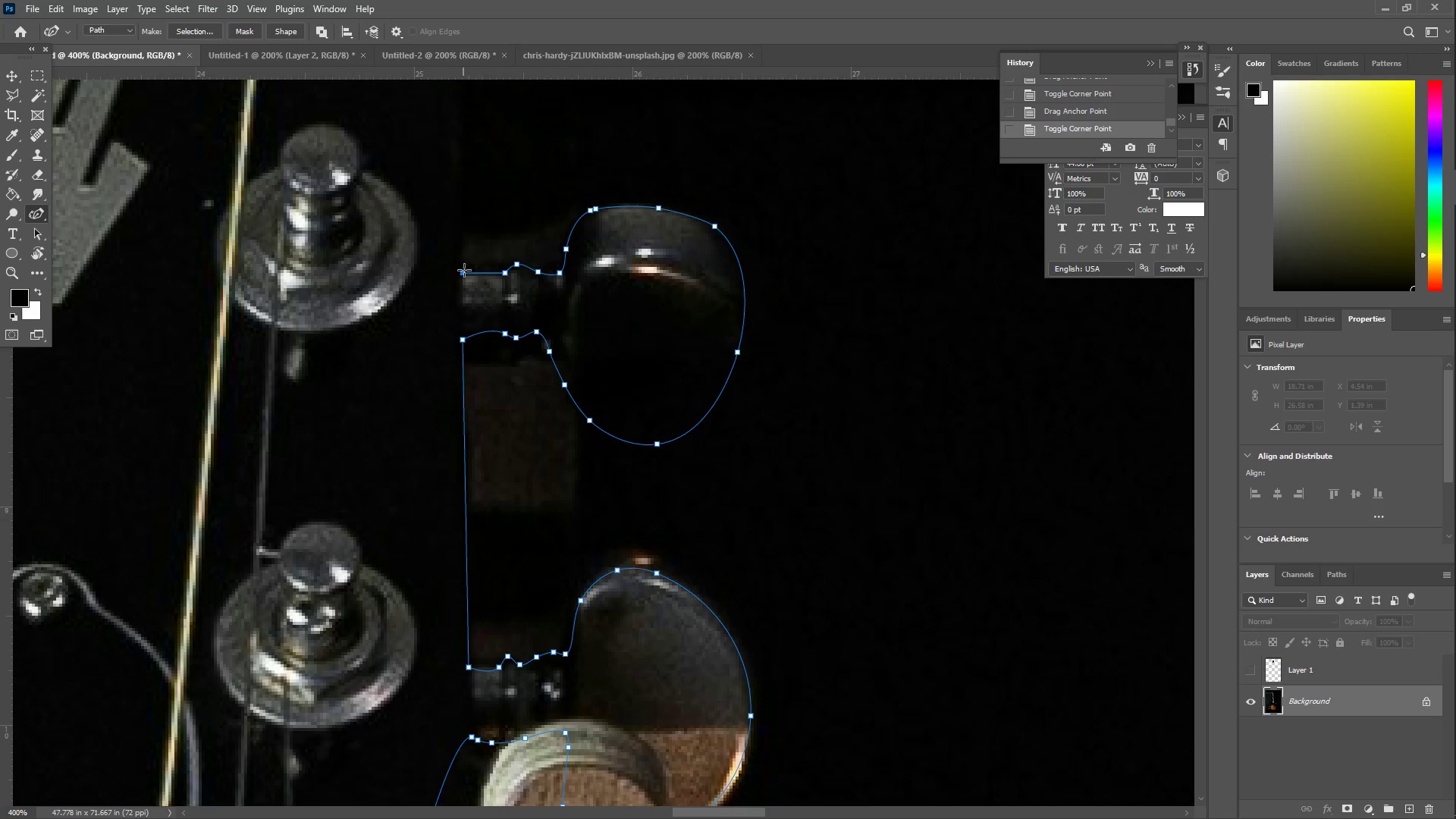 
hold_key(key=Space, duration=0.61)
 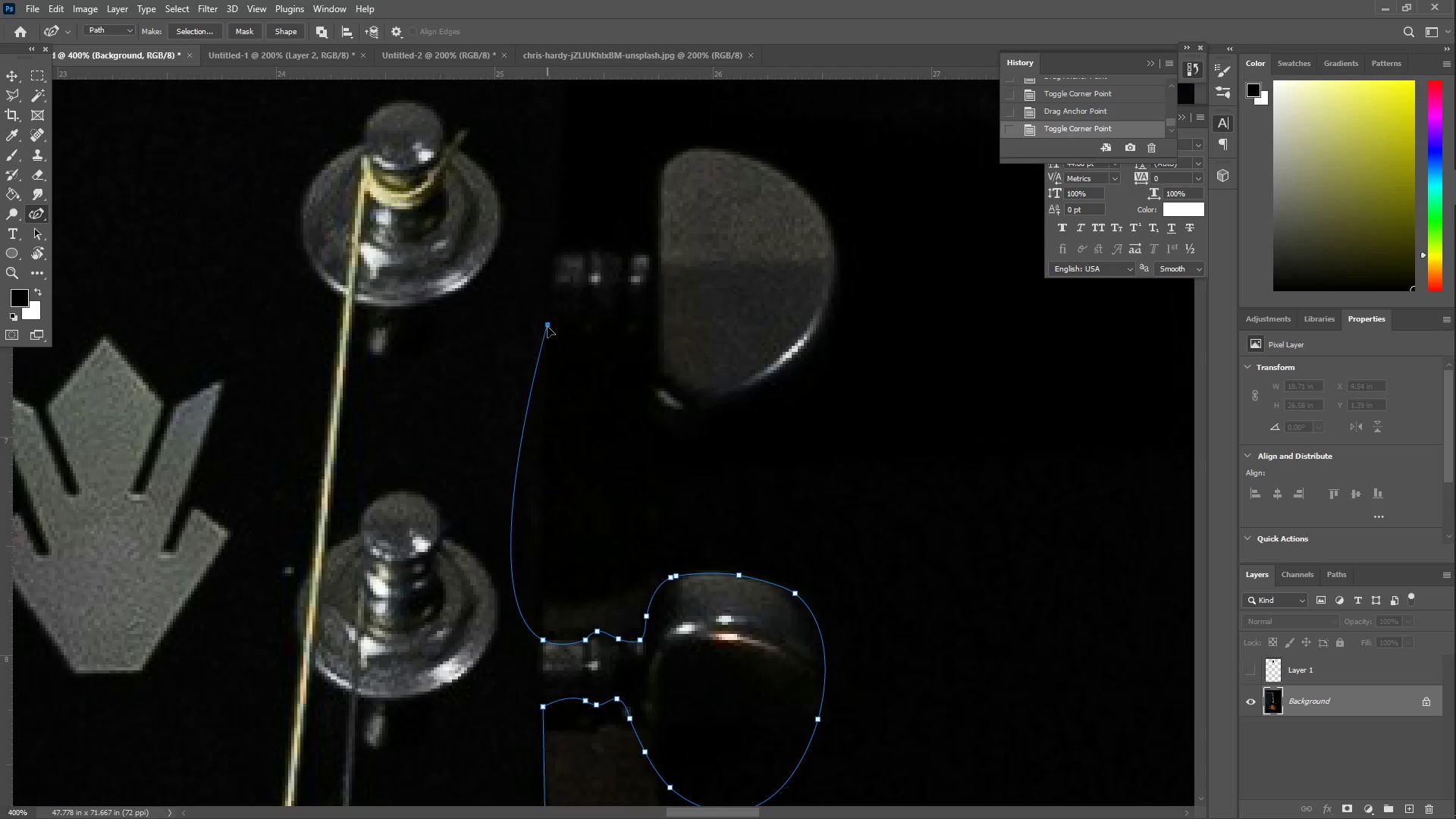 
left_click_drag(start_coordinate=[436, 177], to_coordinate=[516, 544])
 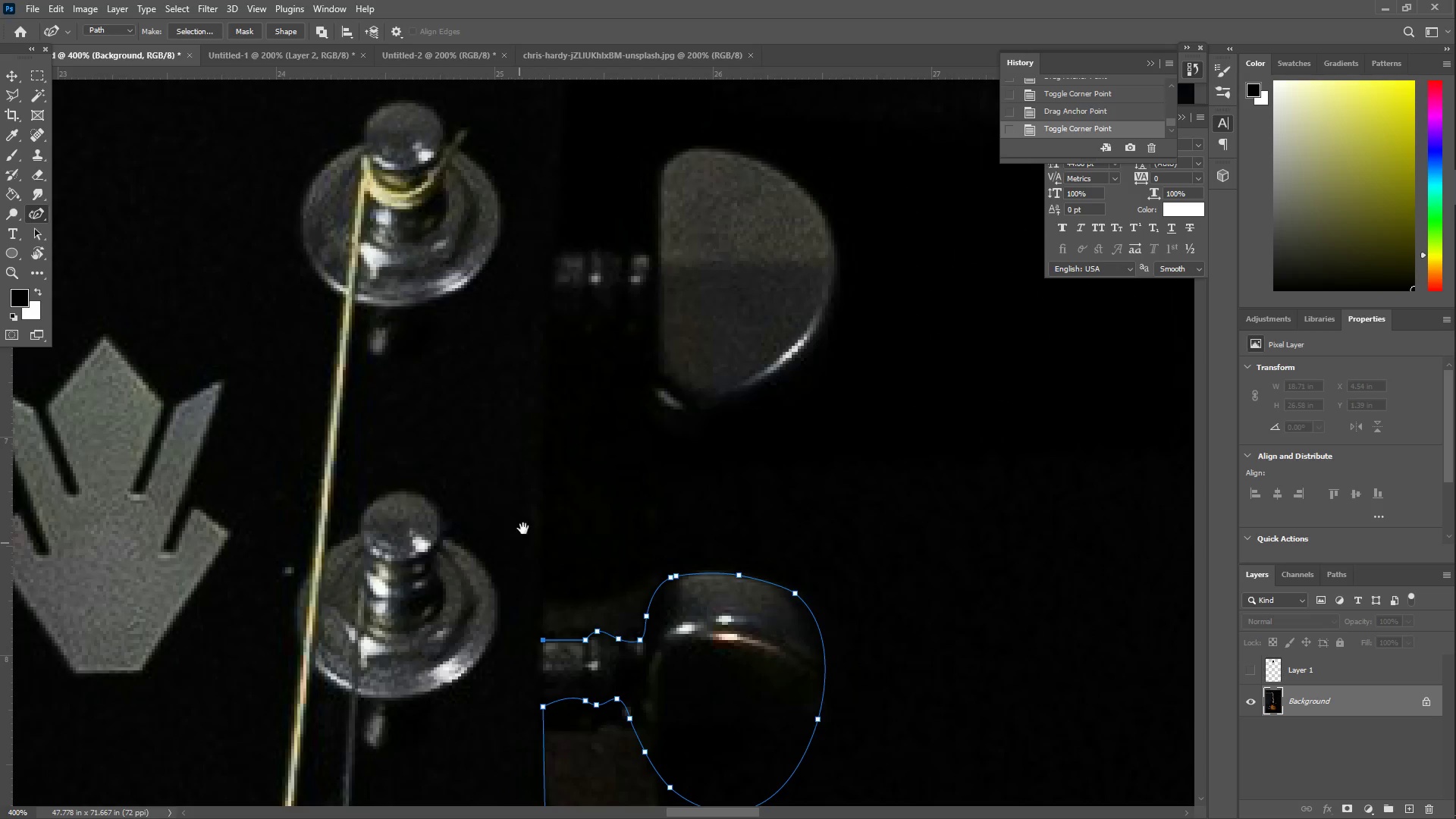 
left_click_drag(start_coordinate=[563, 359], to_coordinate=[548, 338])
 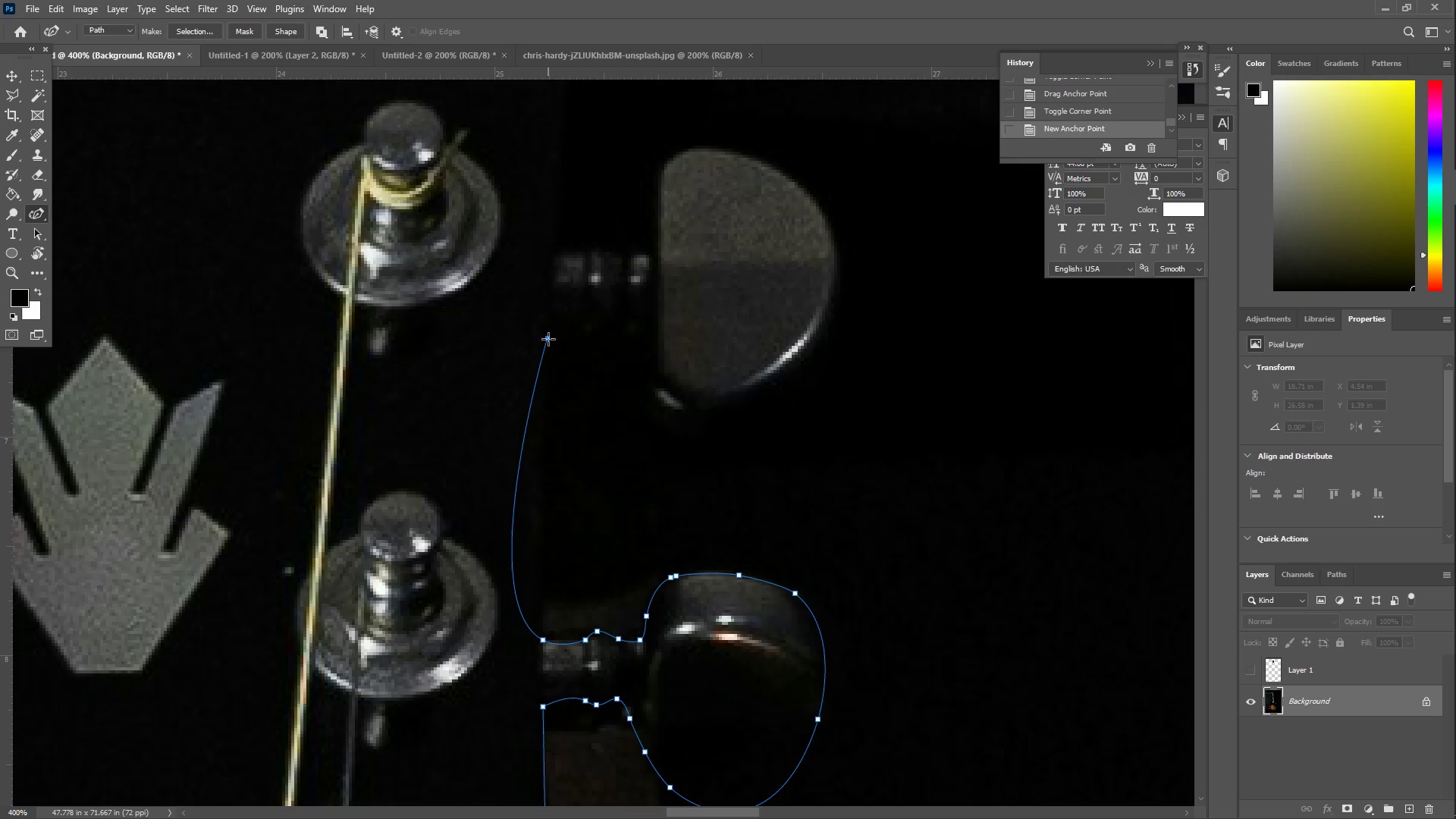 
double_click([548, 335])
 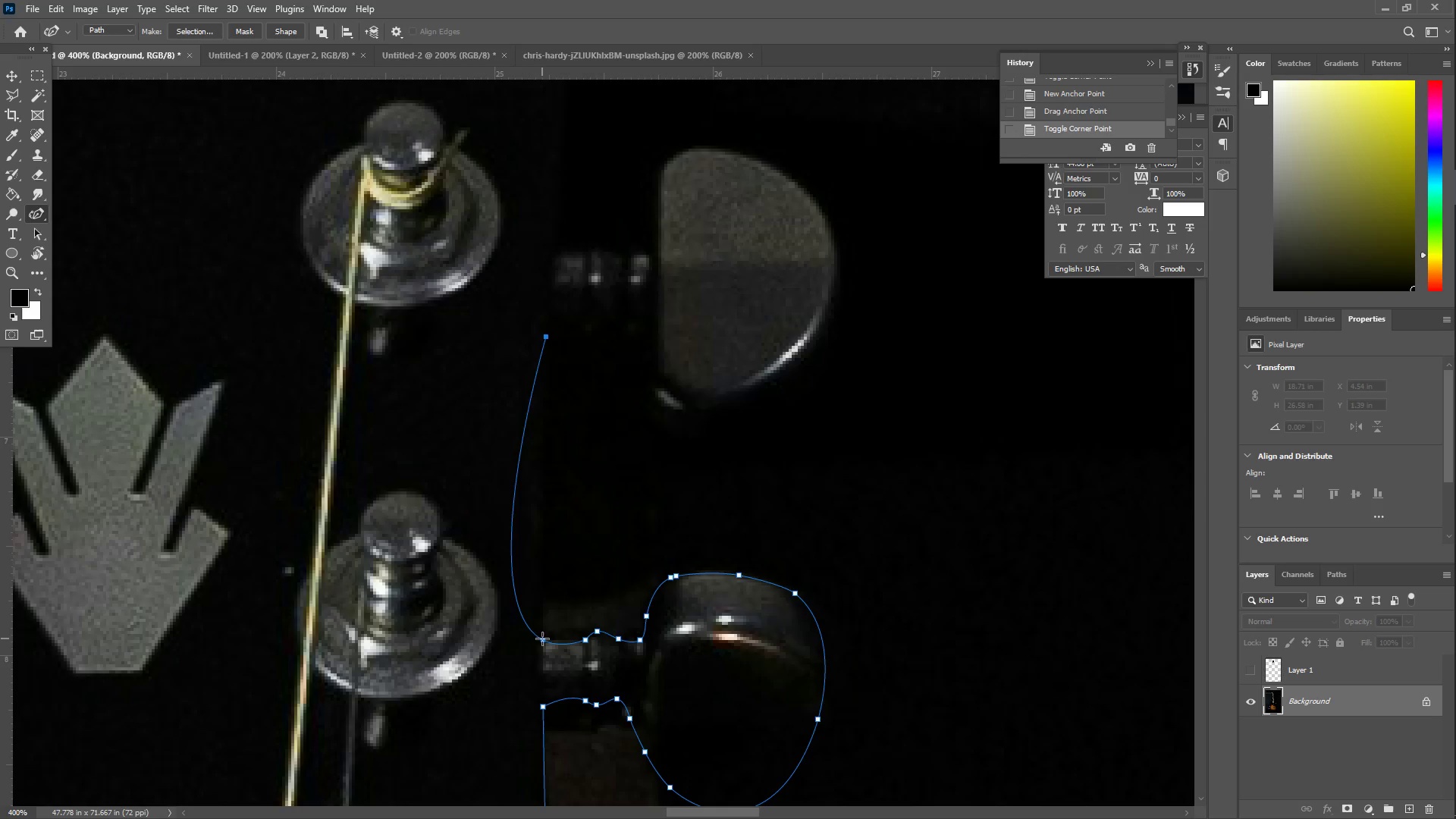 
double_click([541, 640])
 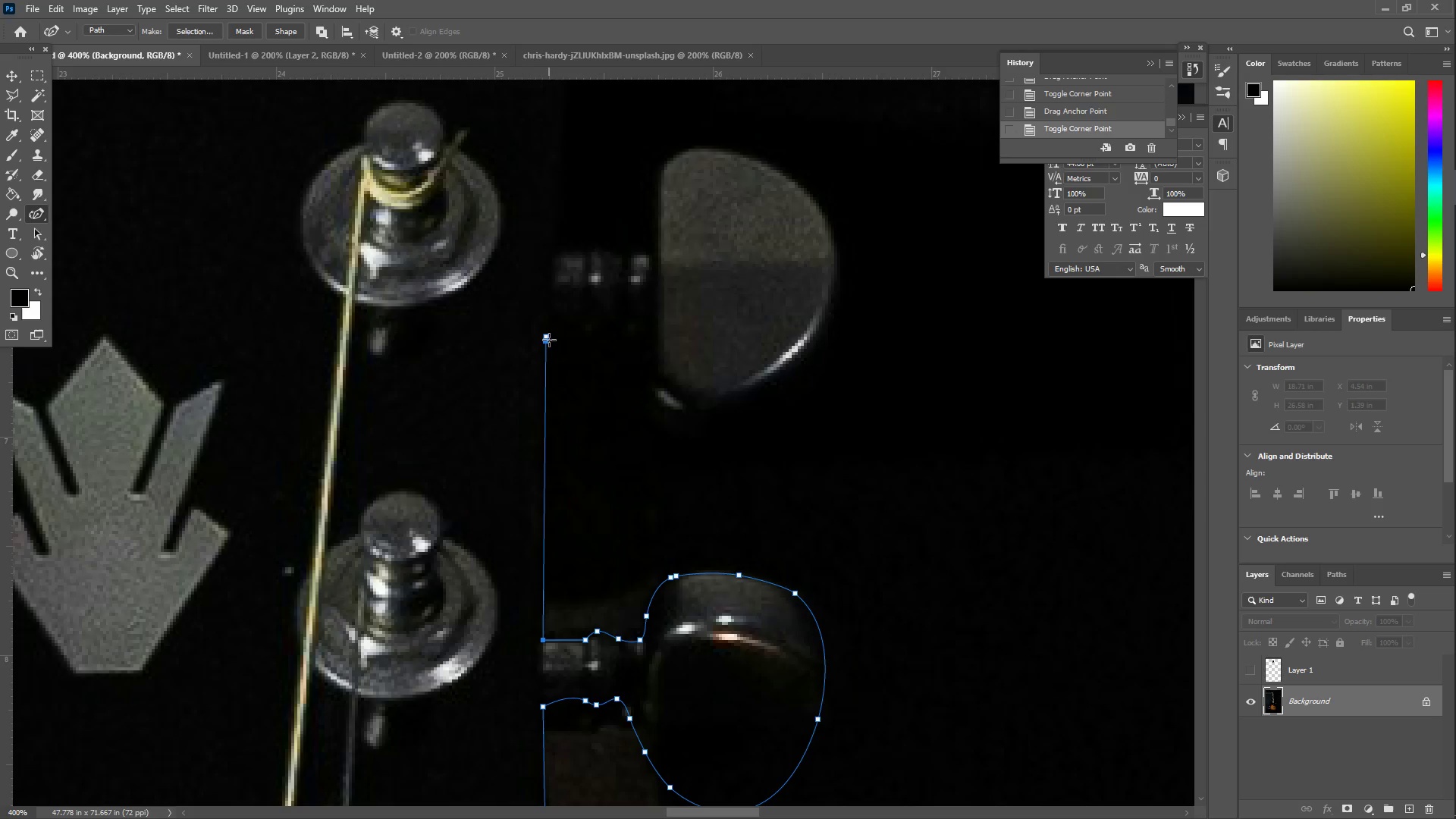 
left_click_drag(start_coordinate=[547, 336], to_coordinate=[548, 325])
 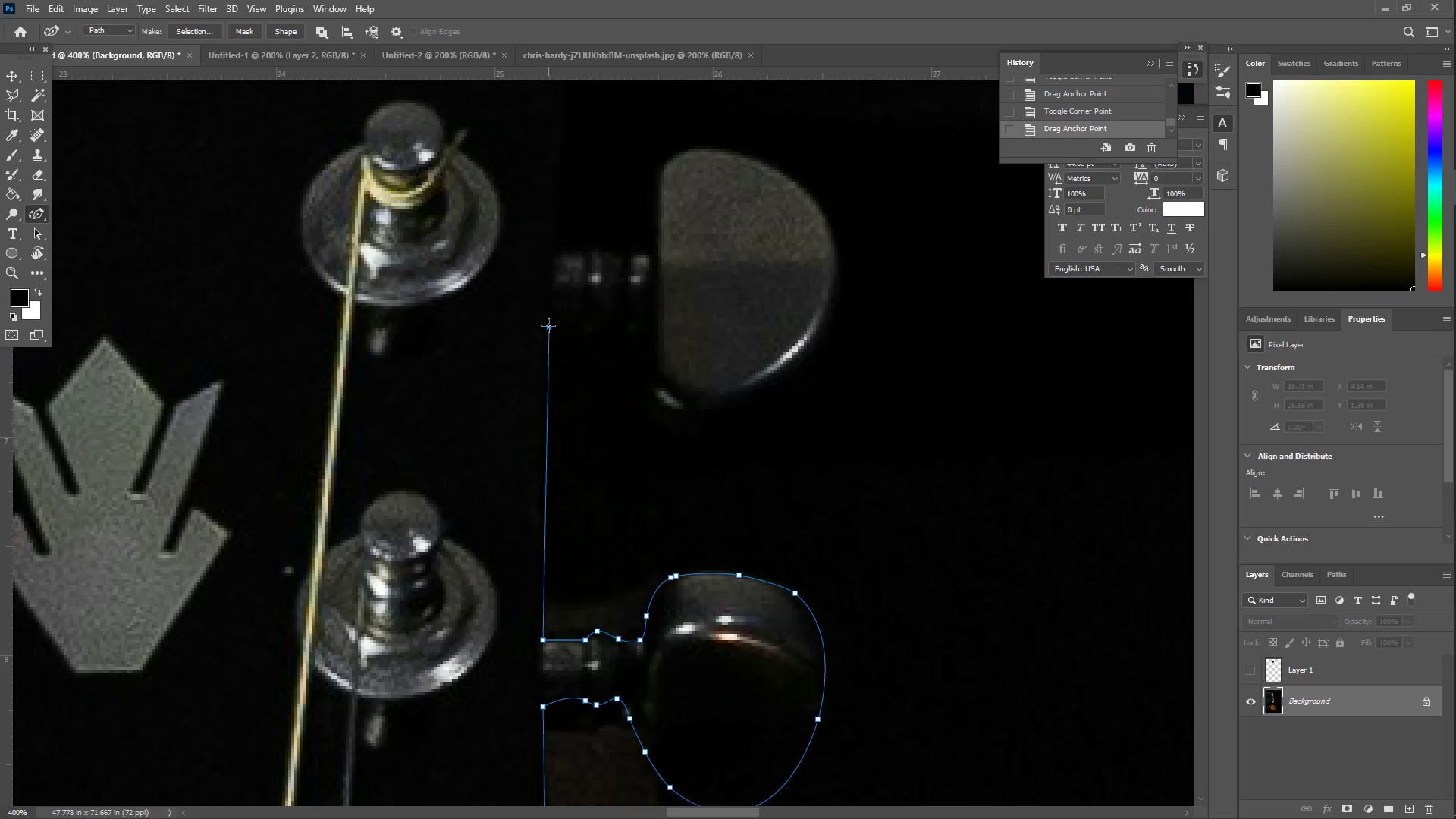 
double_click([548, 325])
 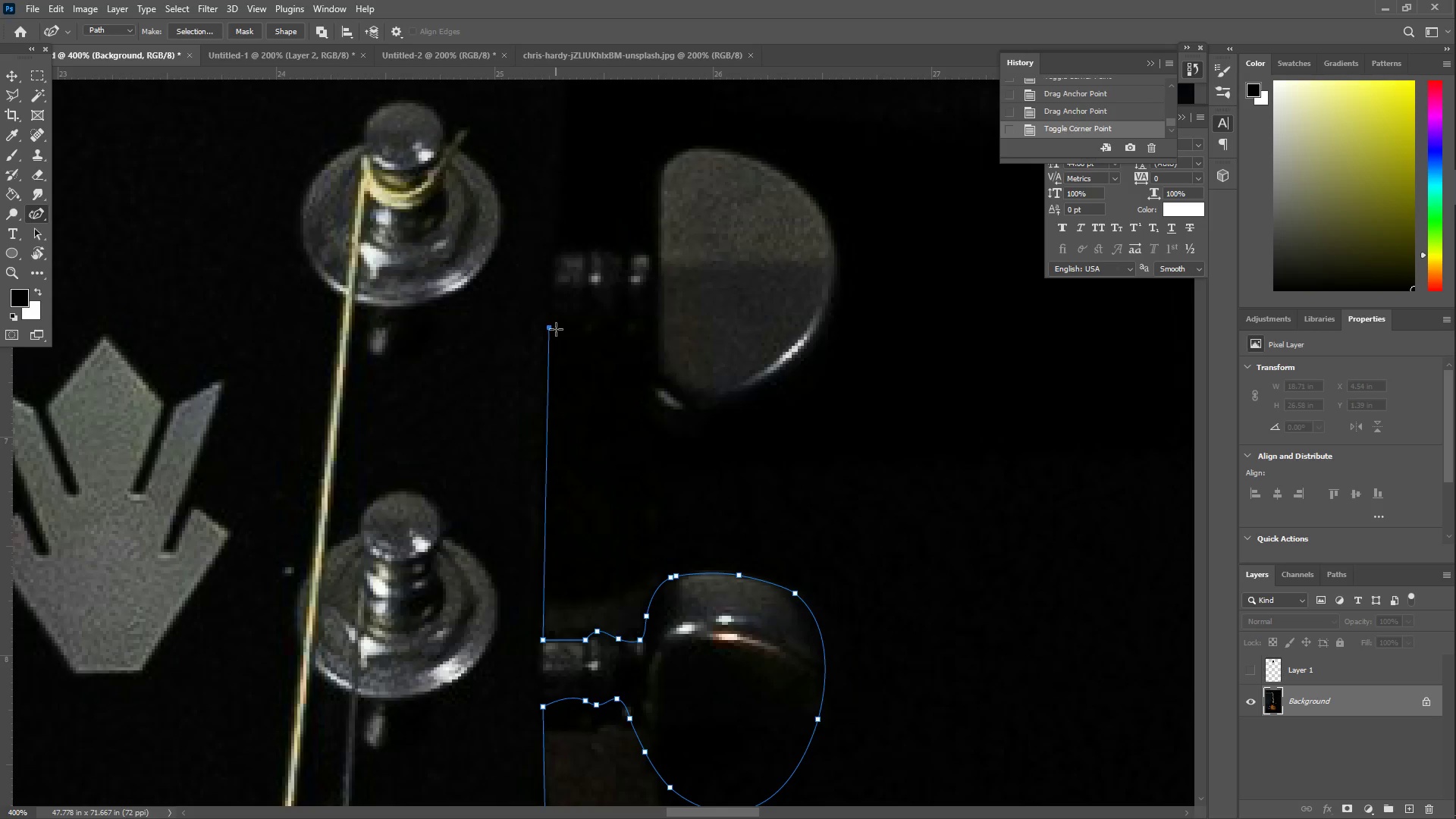 
left_click_drag(start_coordinate=[560, 329], to_coordinate=[576, 322])
 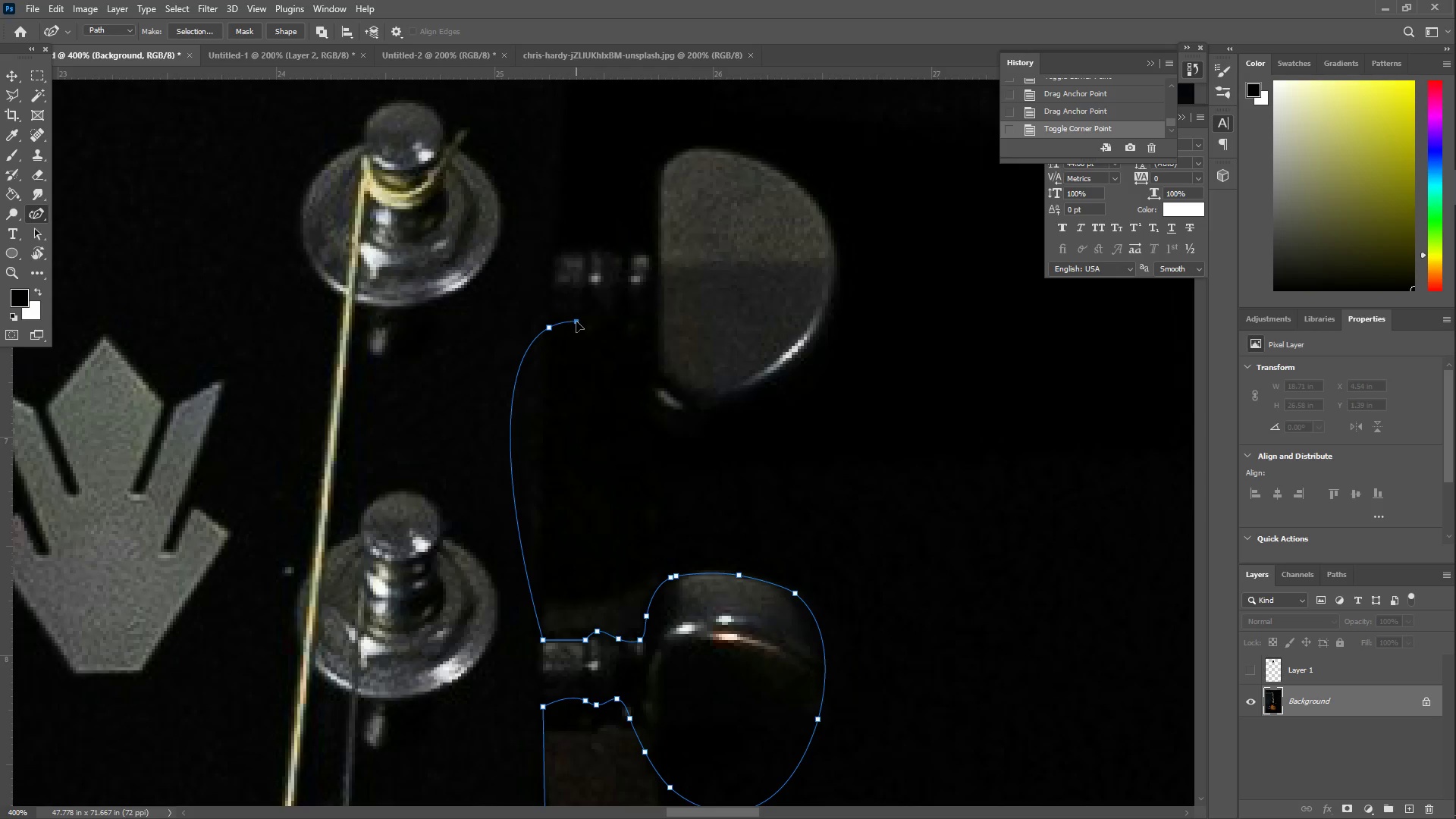 
key(Control+ControlLeft)
 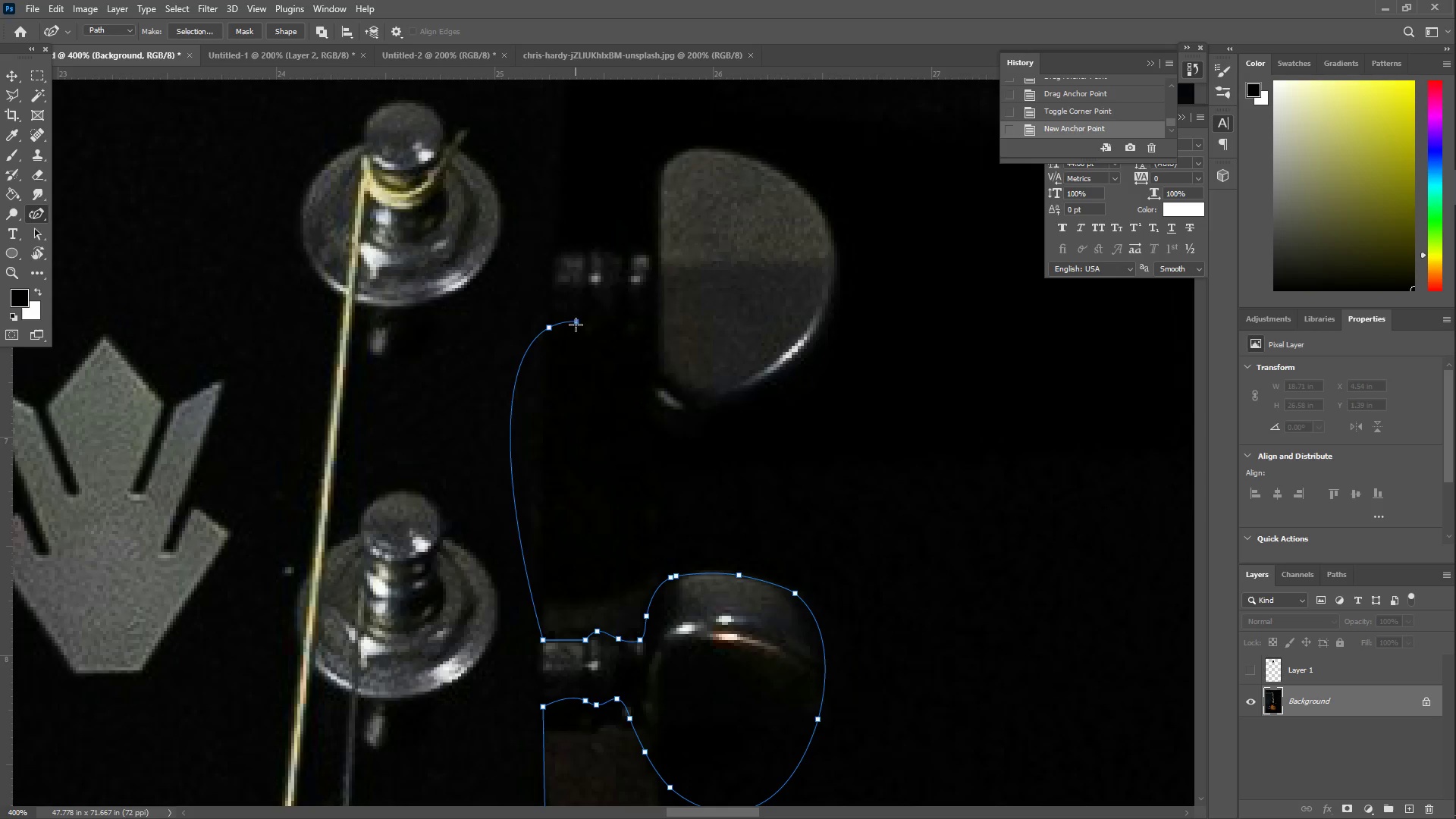 
key(Control+Z)
 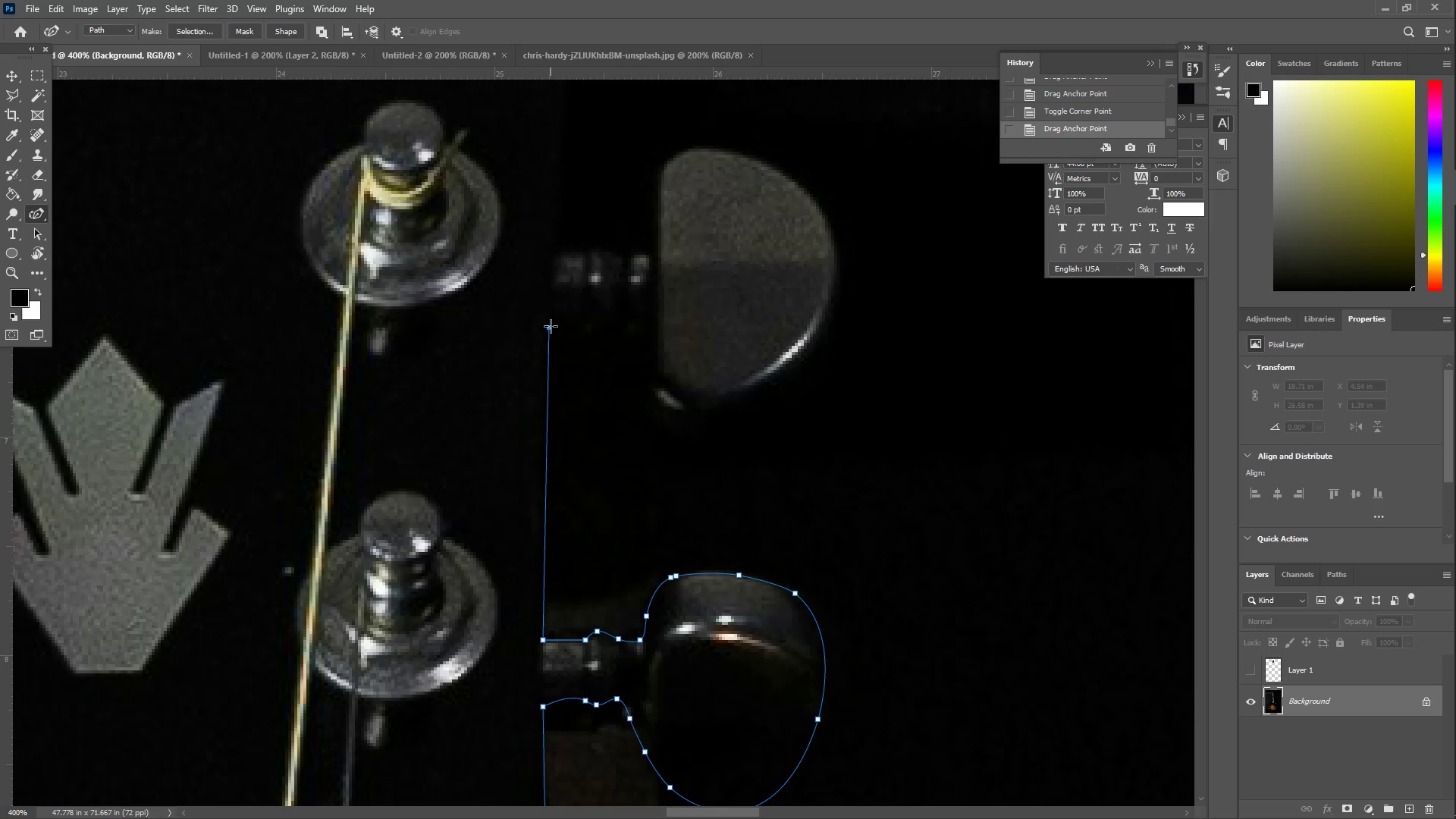 
left_click_drag(start_coordinate=[566, 324], to_coordinate=[570, 325])
 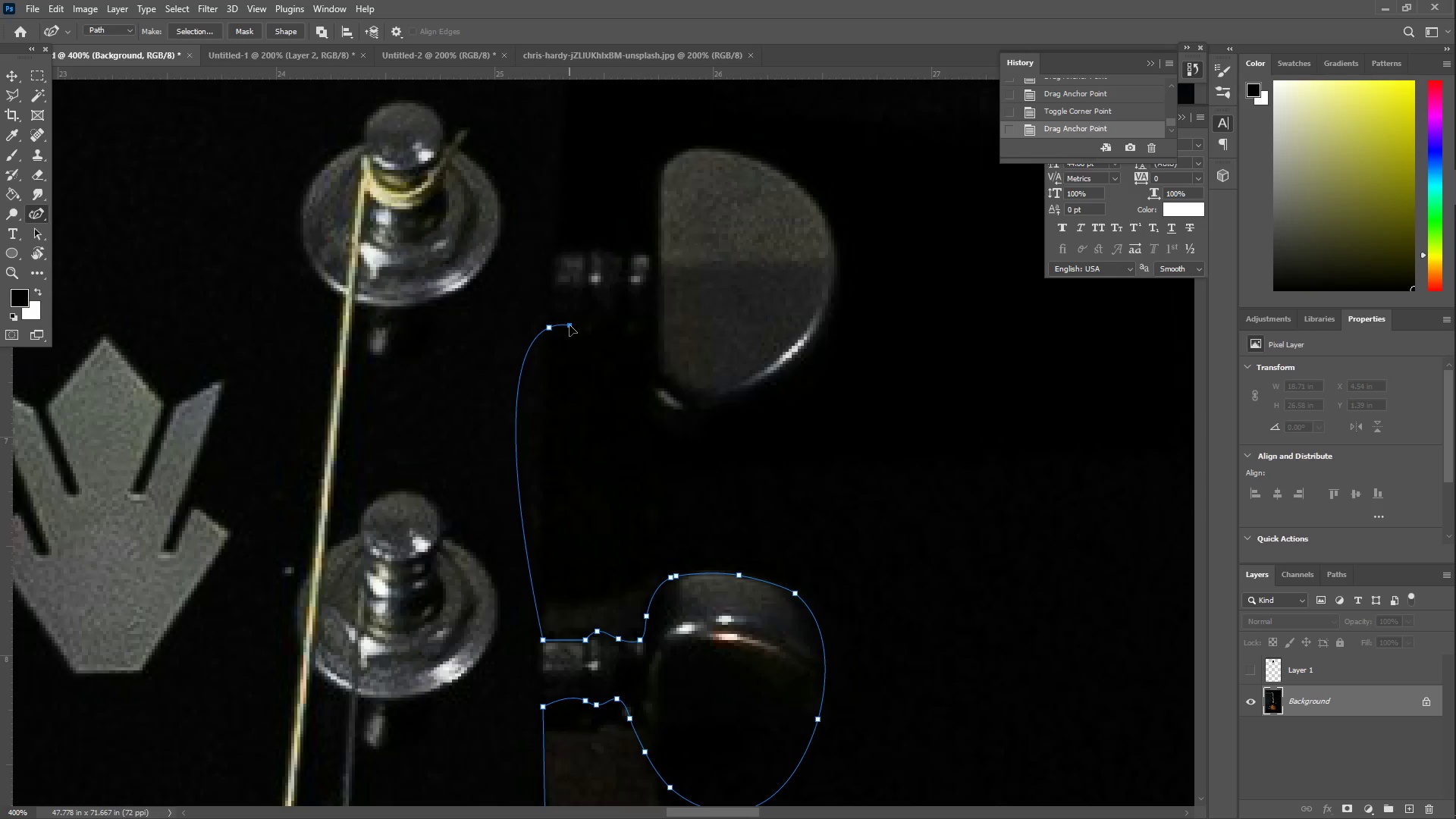 
key(Control+ControlLeft)
 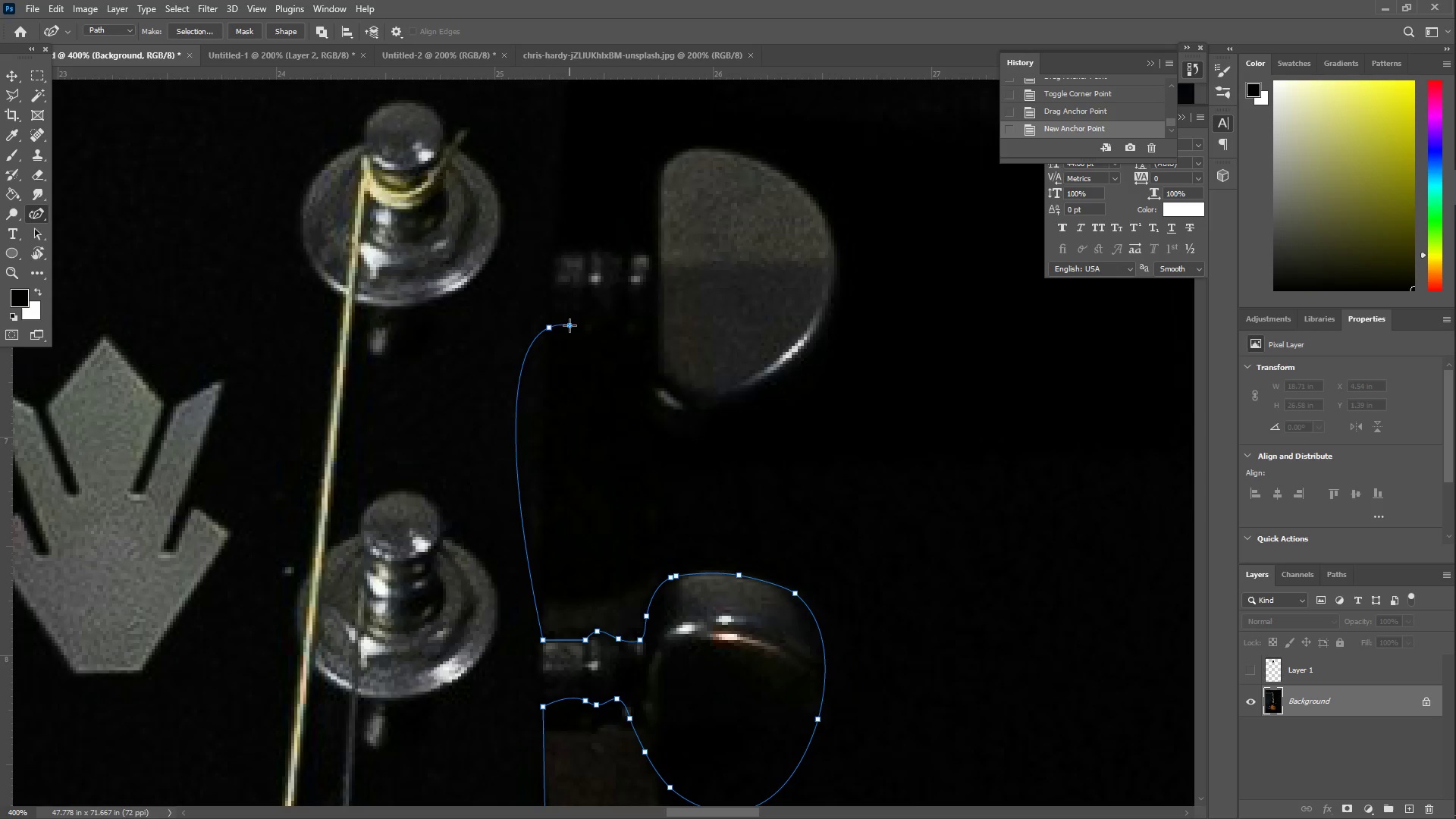 
key(Control+Z)
 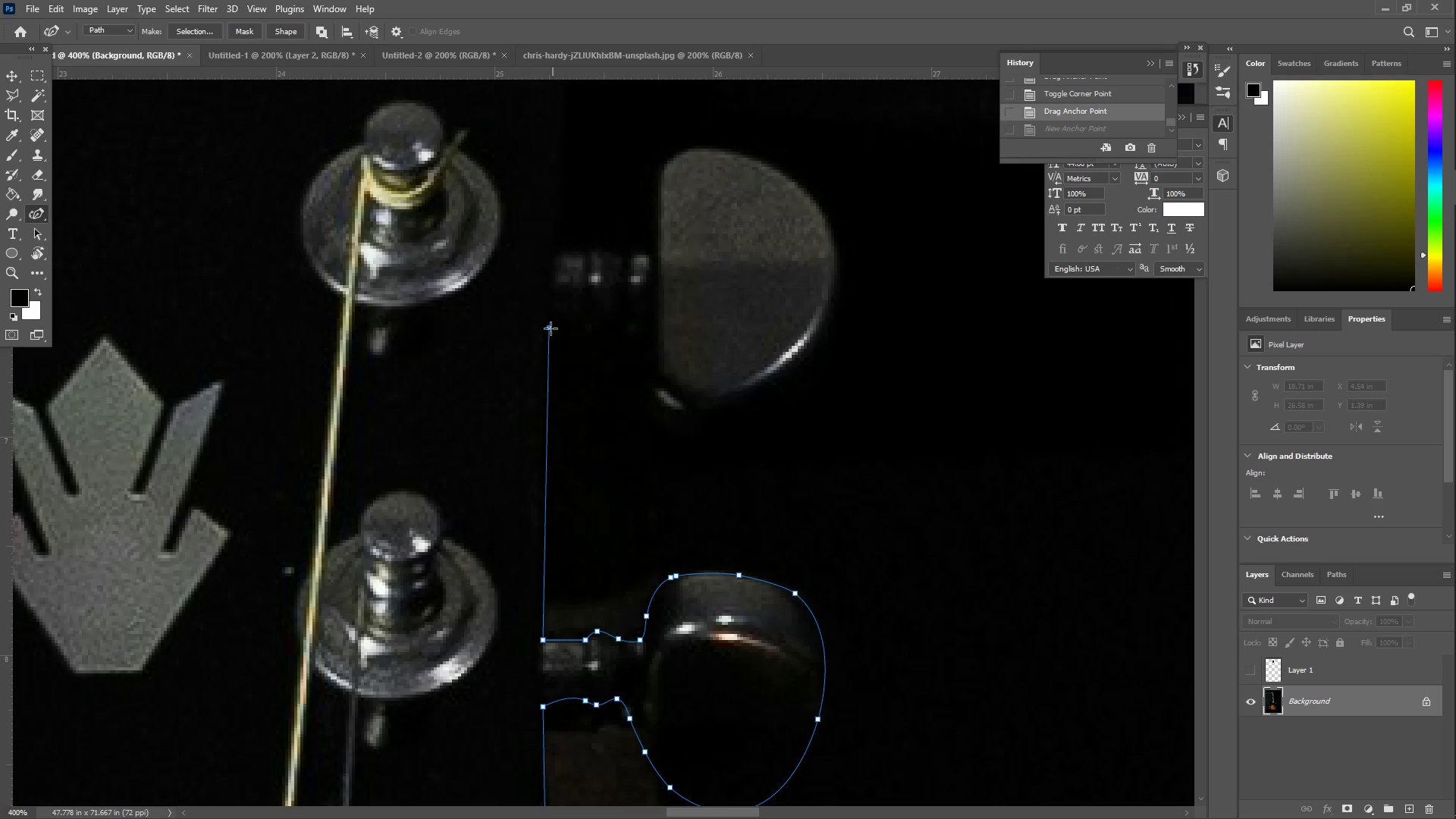 
double_click([550, 328])
 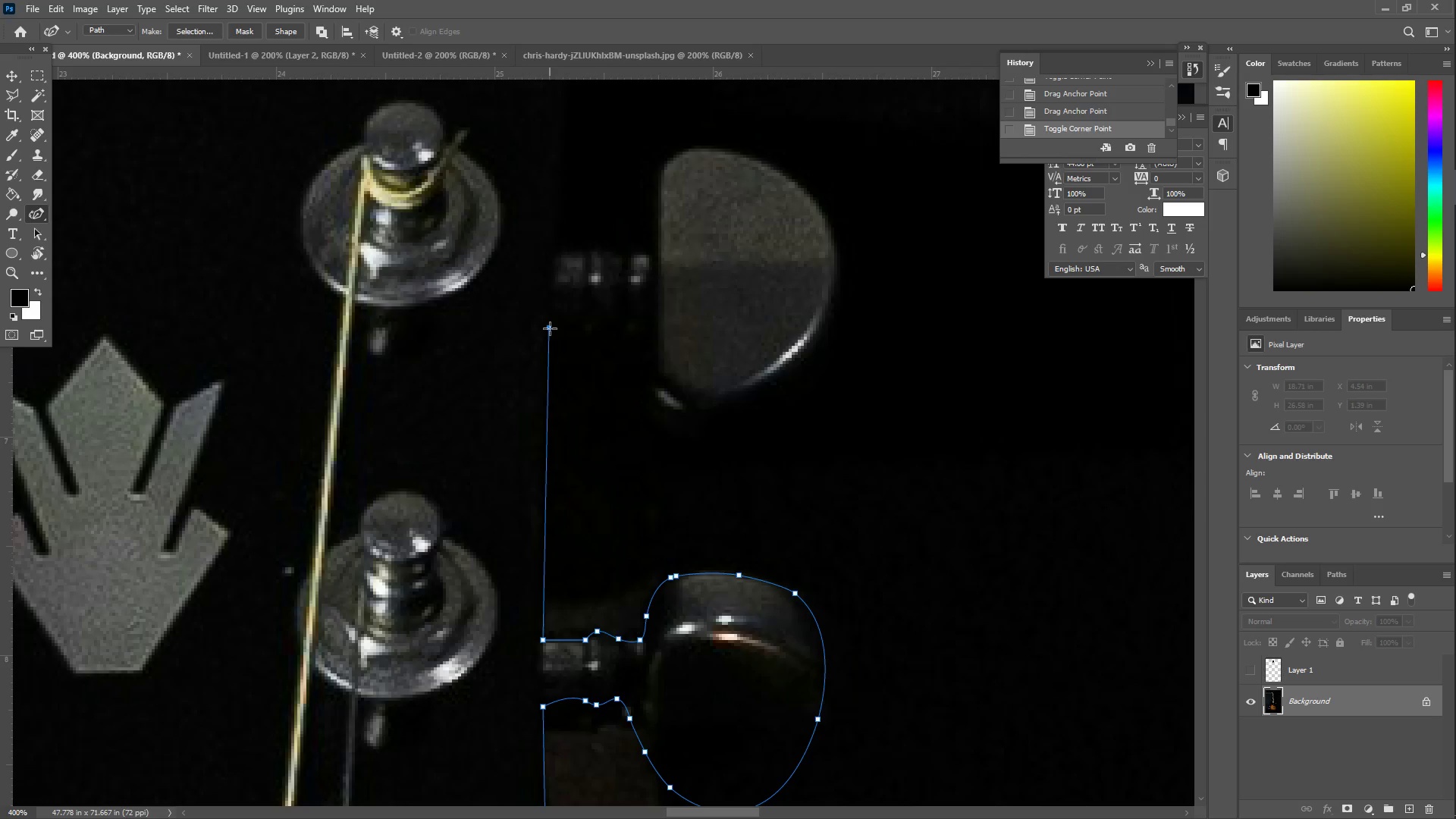 
left_click_drag(start_coordinate=[567, 329], to_coordinate=[573, 328])
 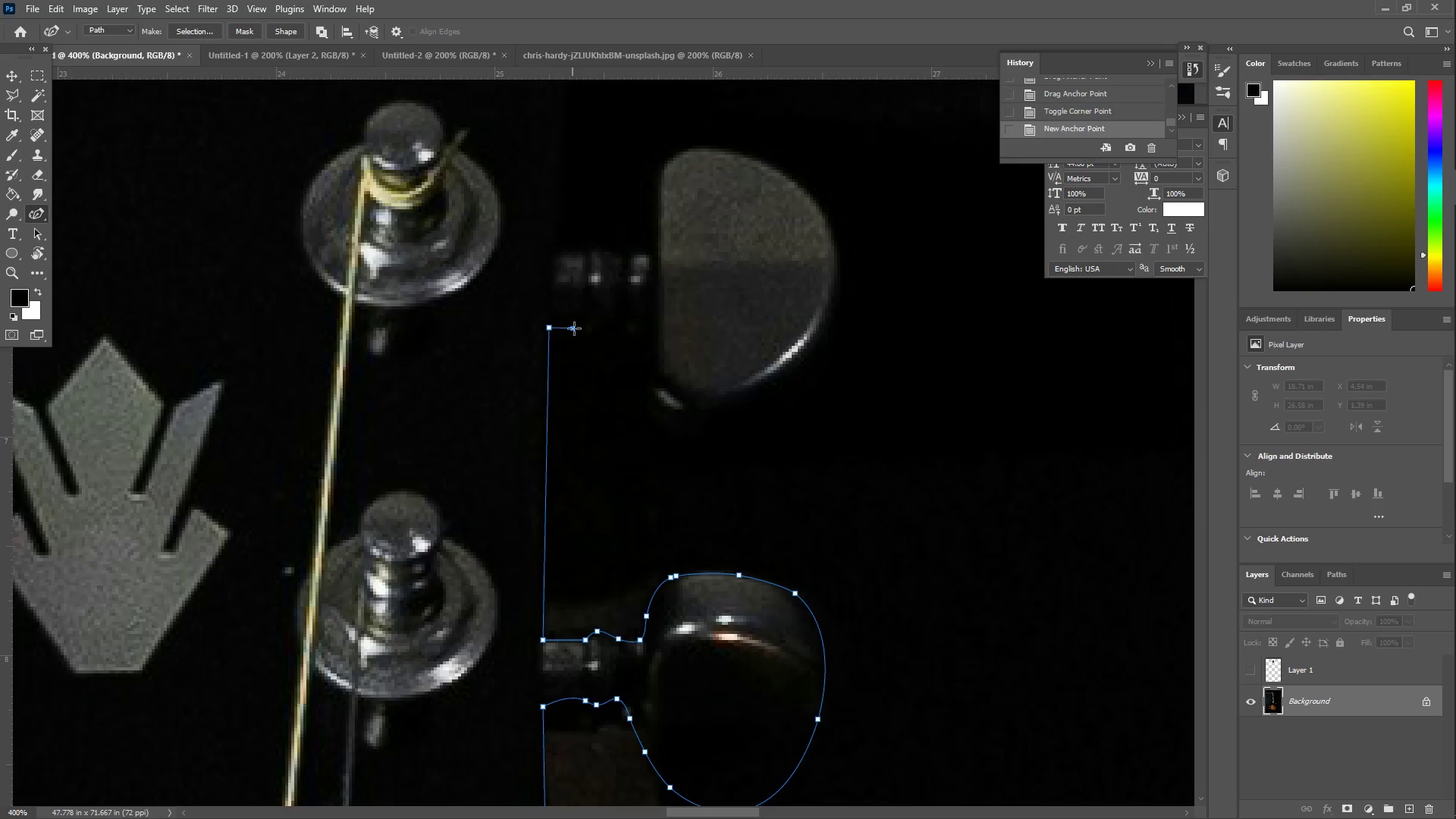 
left_click_drag(start_coordinate=[577, 329], to_coordinate=[583, 332])
 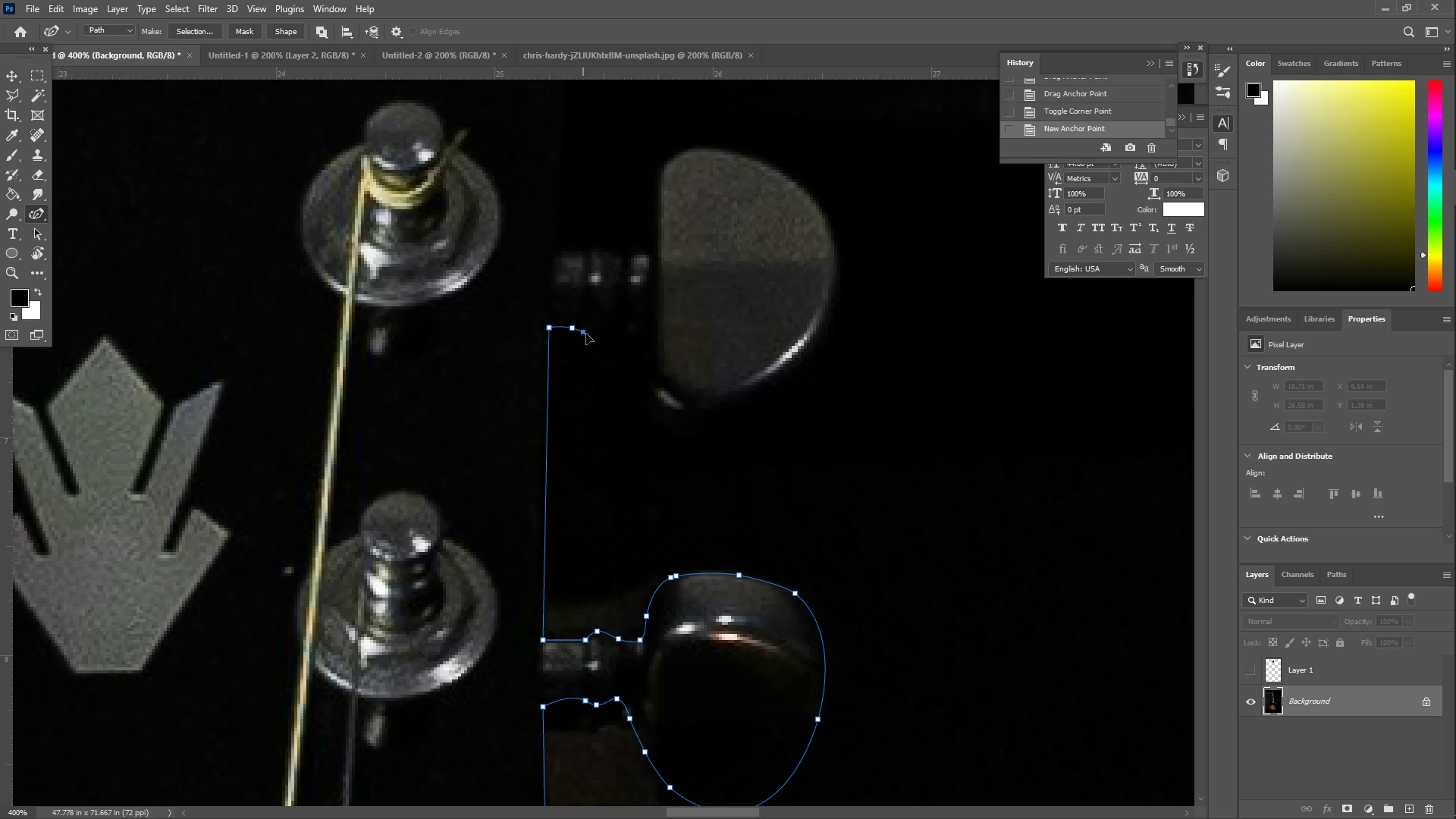 
left_click_drag(start_coordinate=[595, 332], to_coordinate=[599, 331])
 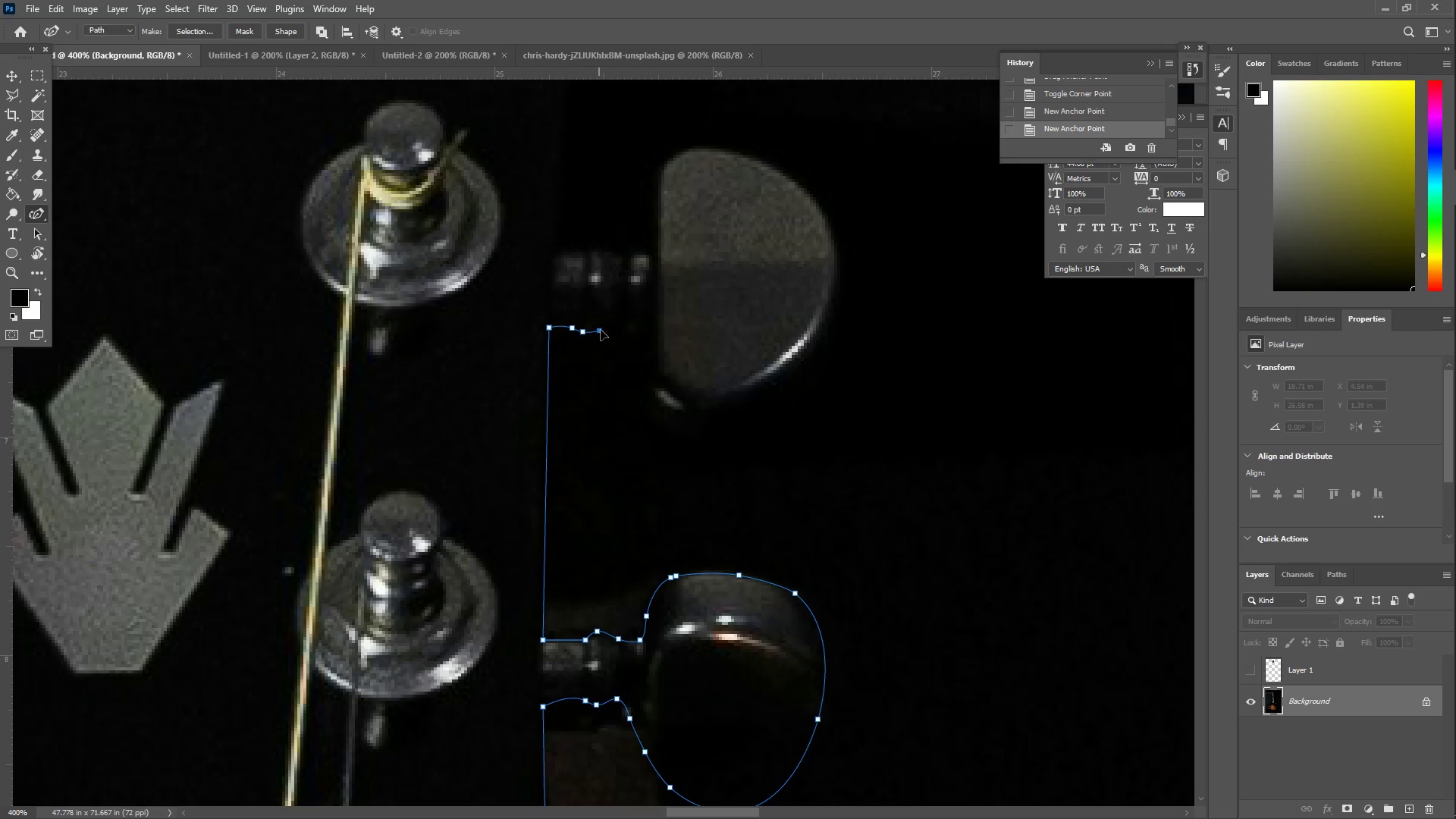 
left_click_drag(start_coordinate=[603, 326], to_coordinate=[620, 321])
 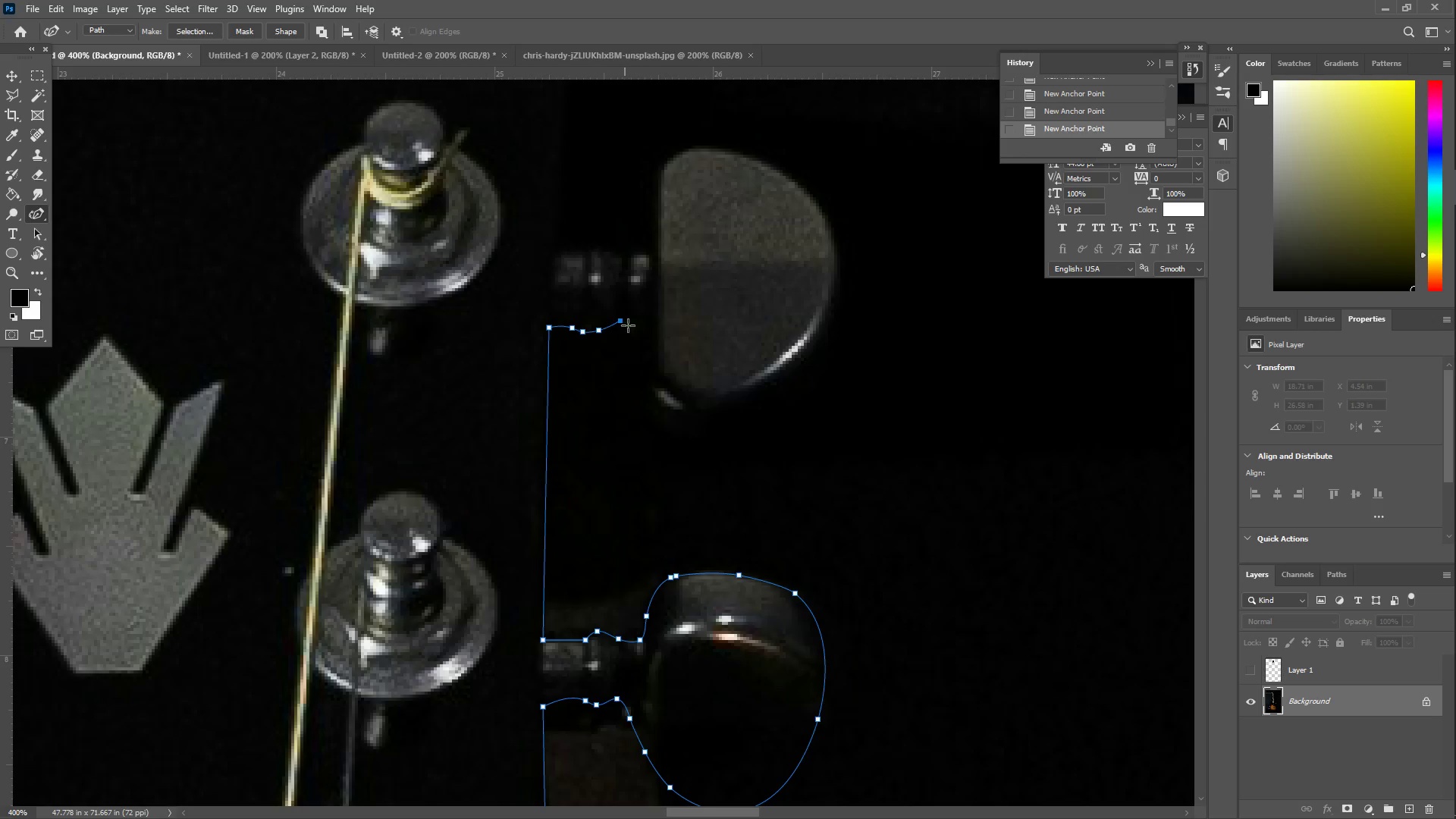 
left_click_drag(start_coordinate=[631, 328], to_coordinate=[627, 329])
 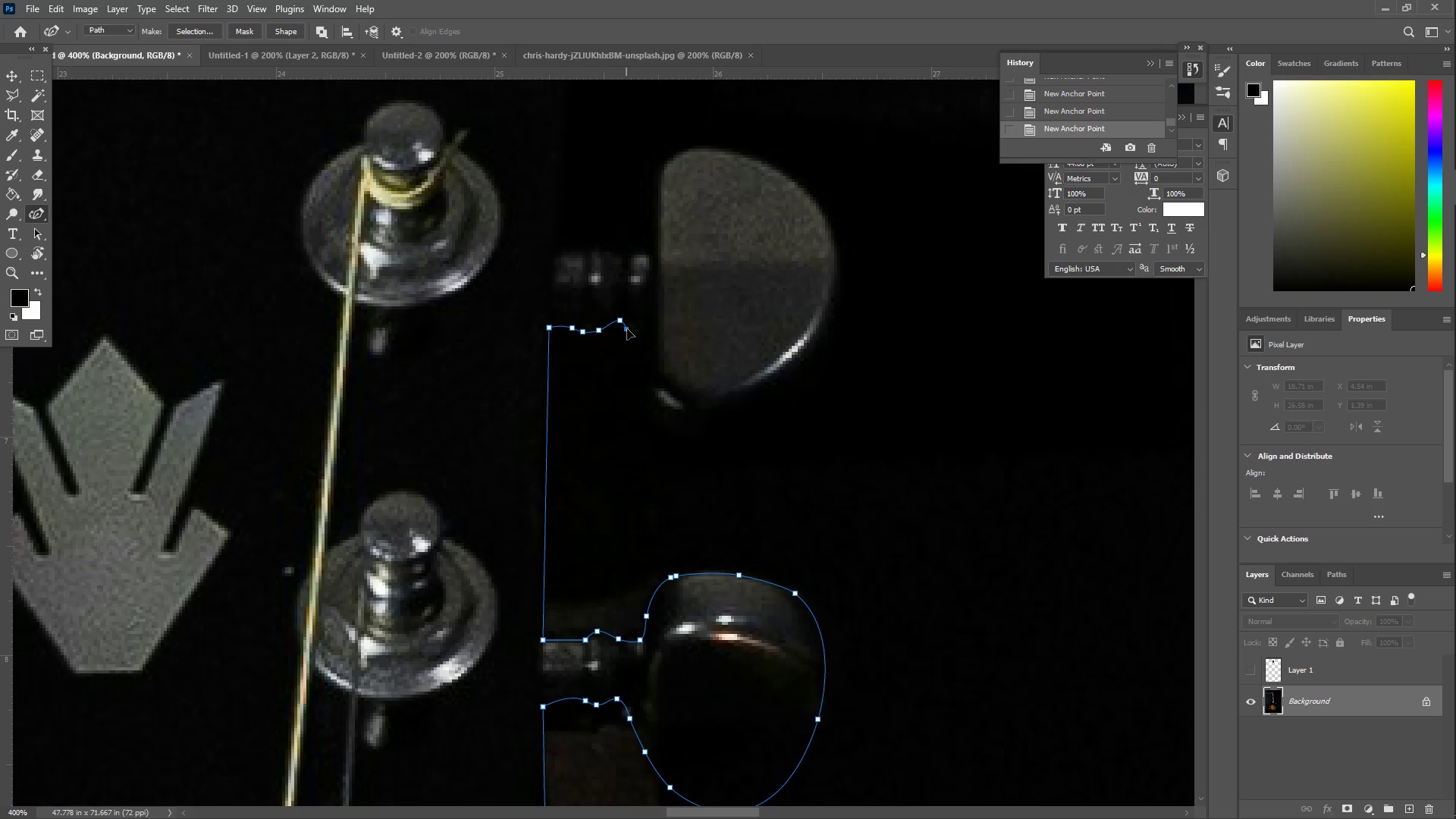 
left_click_drag(start_coordinate=[634, 329], to_coordinate=[640, 324])
 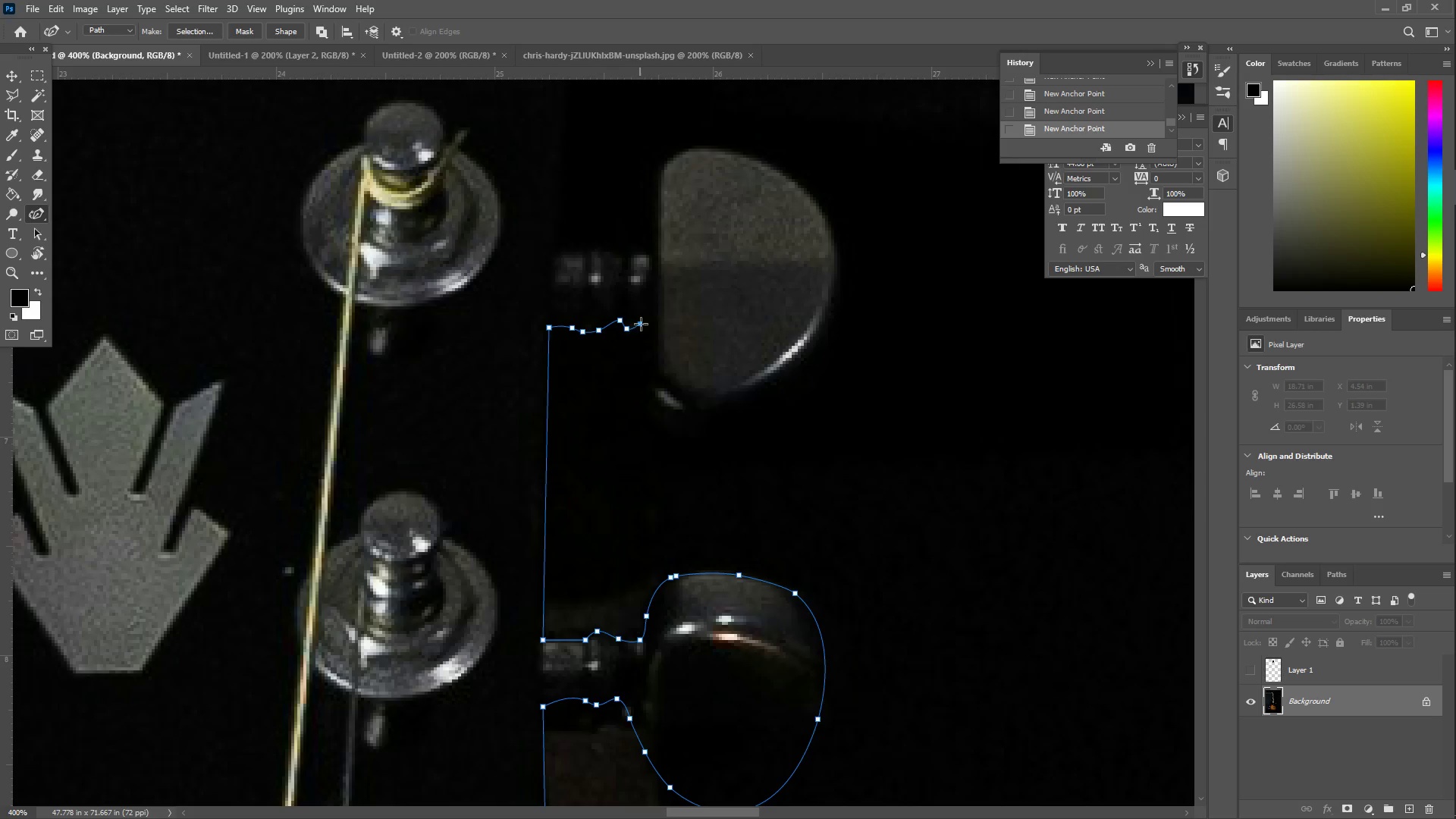 
left_click_drag(start_coordinate=[644, 323], to_coordinate=[652, 323])
 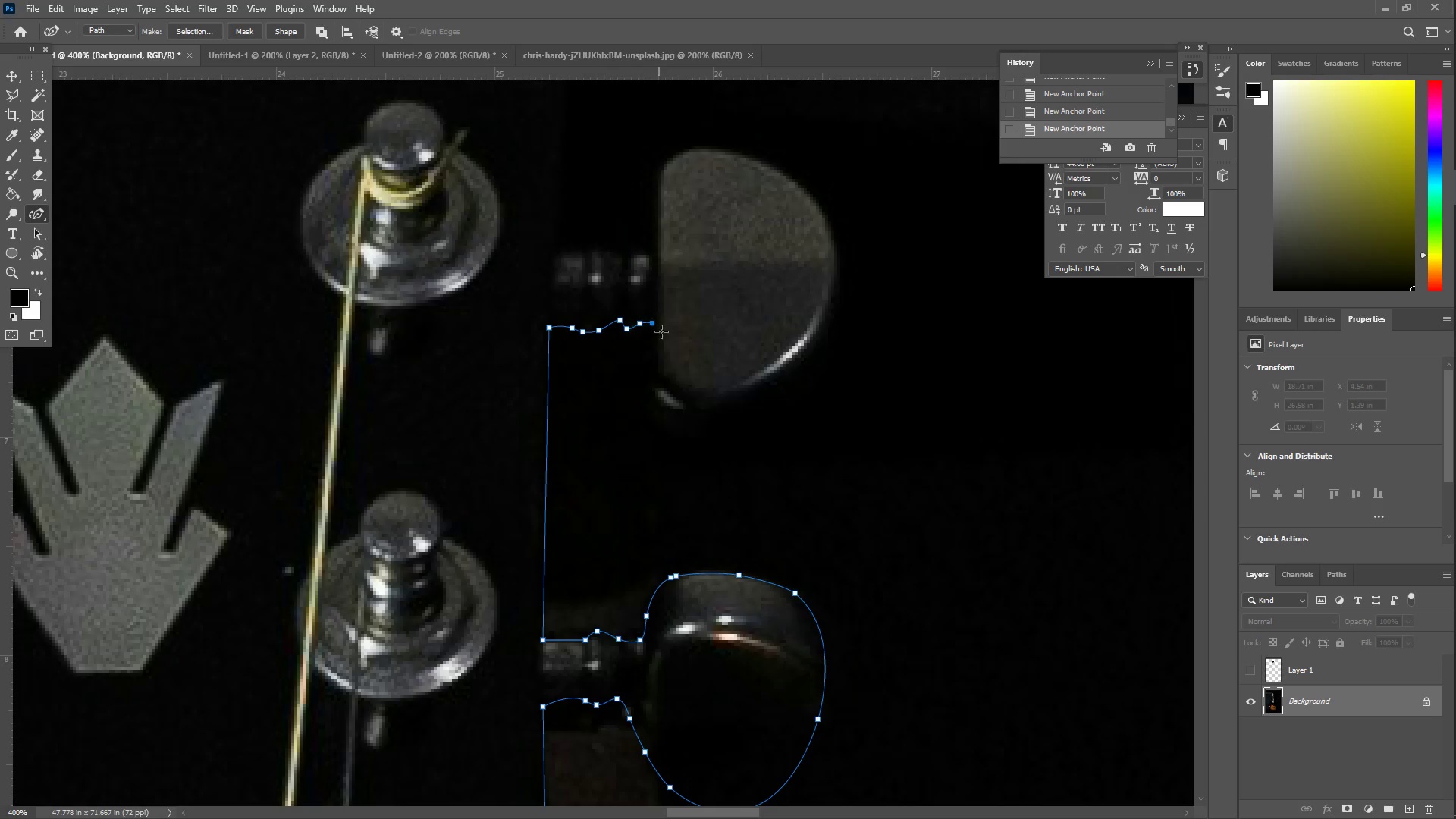 
left_click_drag(start_coordinate=[662, 342], to_coordinate=[656, 331])
 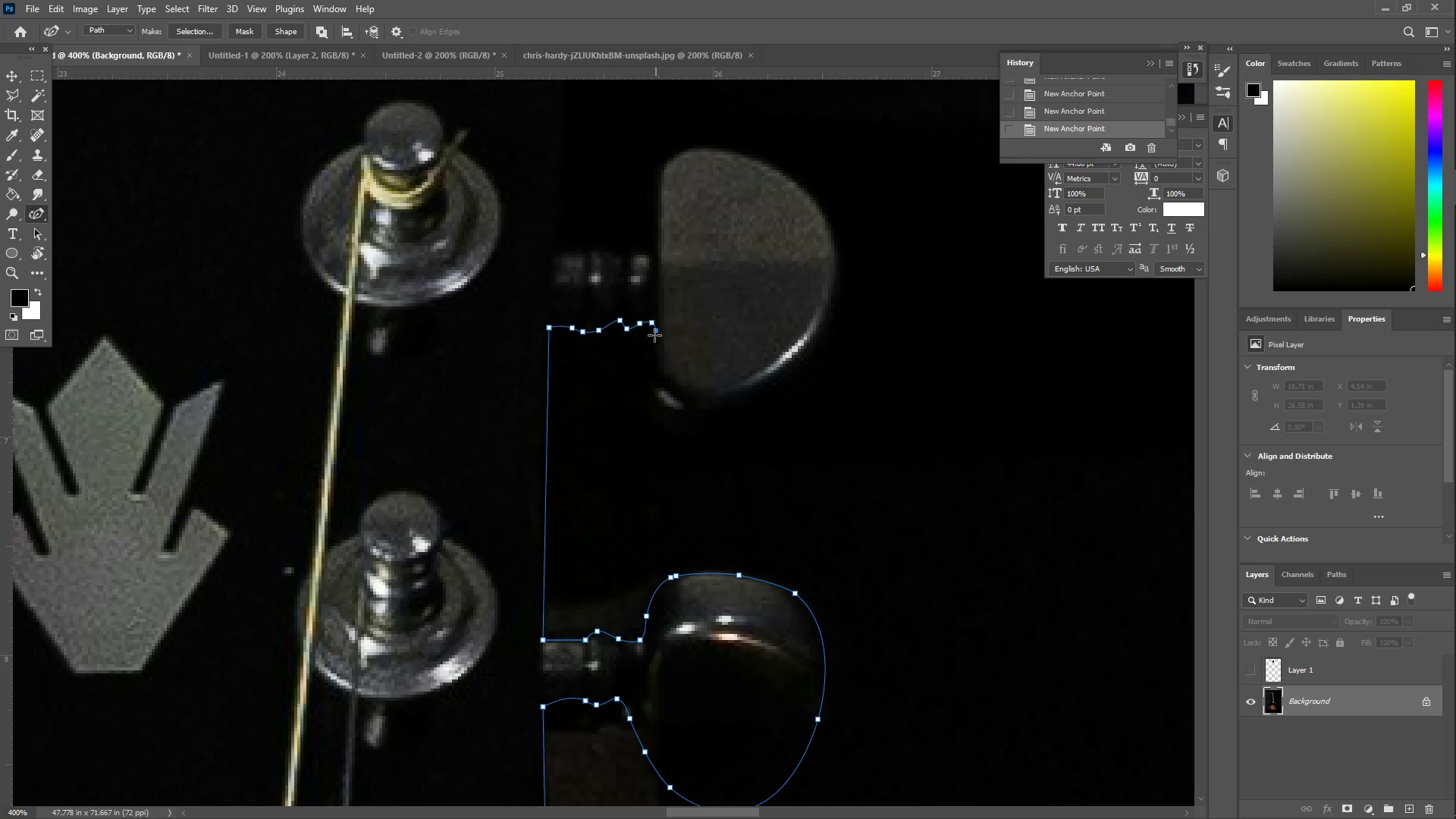 
left_click_drag(start_coordinate=[653, 359], to_coordinate=[652, 410])
 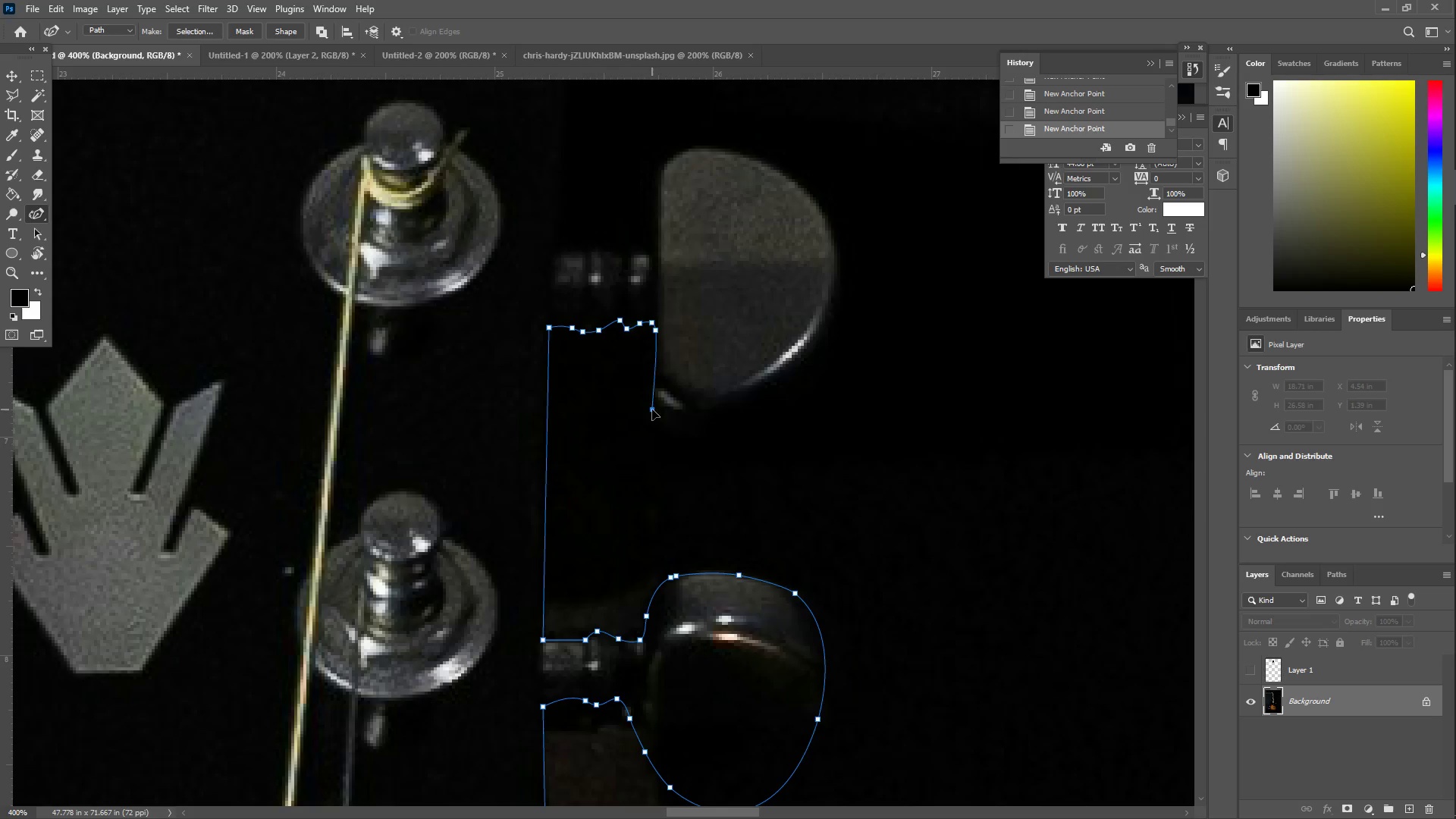 
left_click_drag(start_coordinate=[666, 419], to_coordinate=[710, 409])
 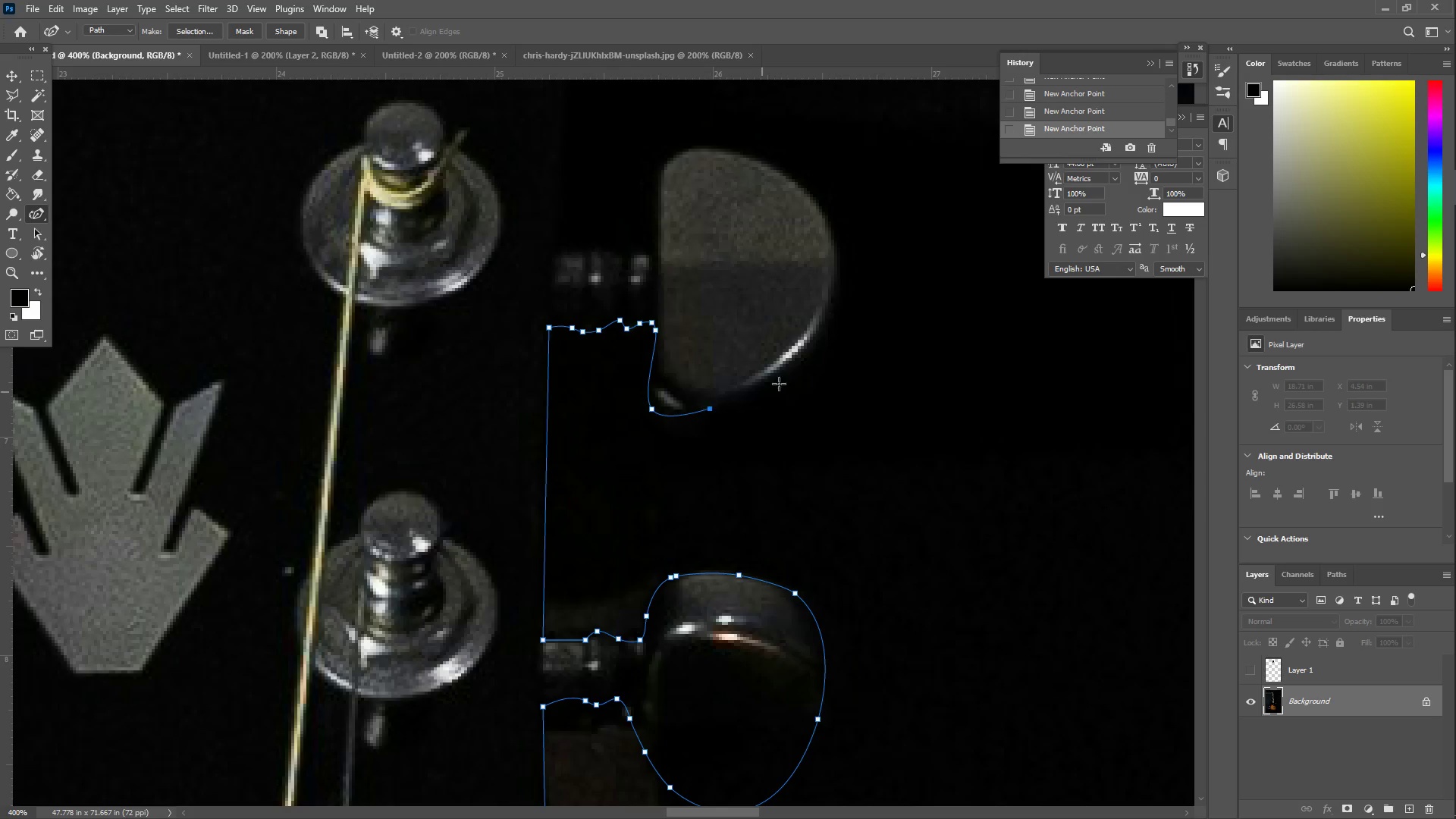 
left_click_drag(start_coordinate=[805, 371], to_coordinate=[829, 320])
 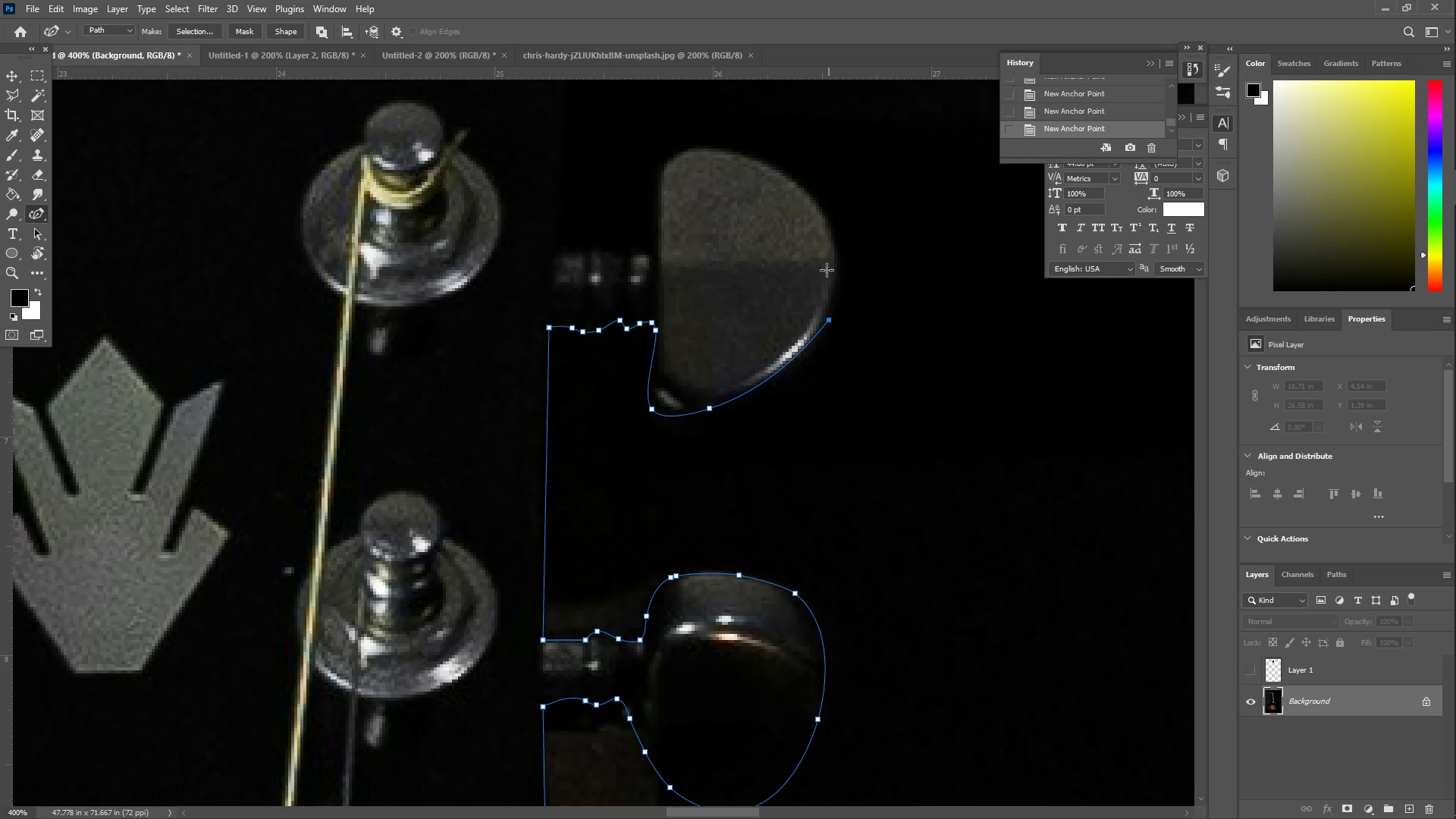 
left_click_drag(start_coordinate=[832, 244], to_coordinate=[833, 237])
 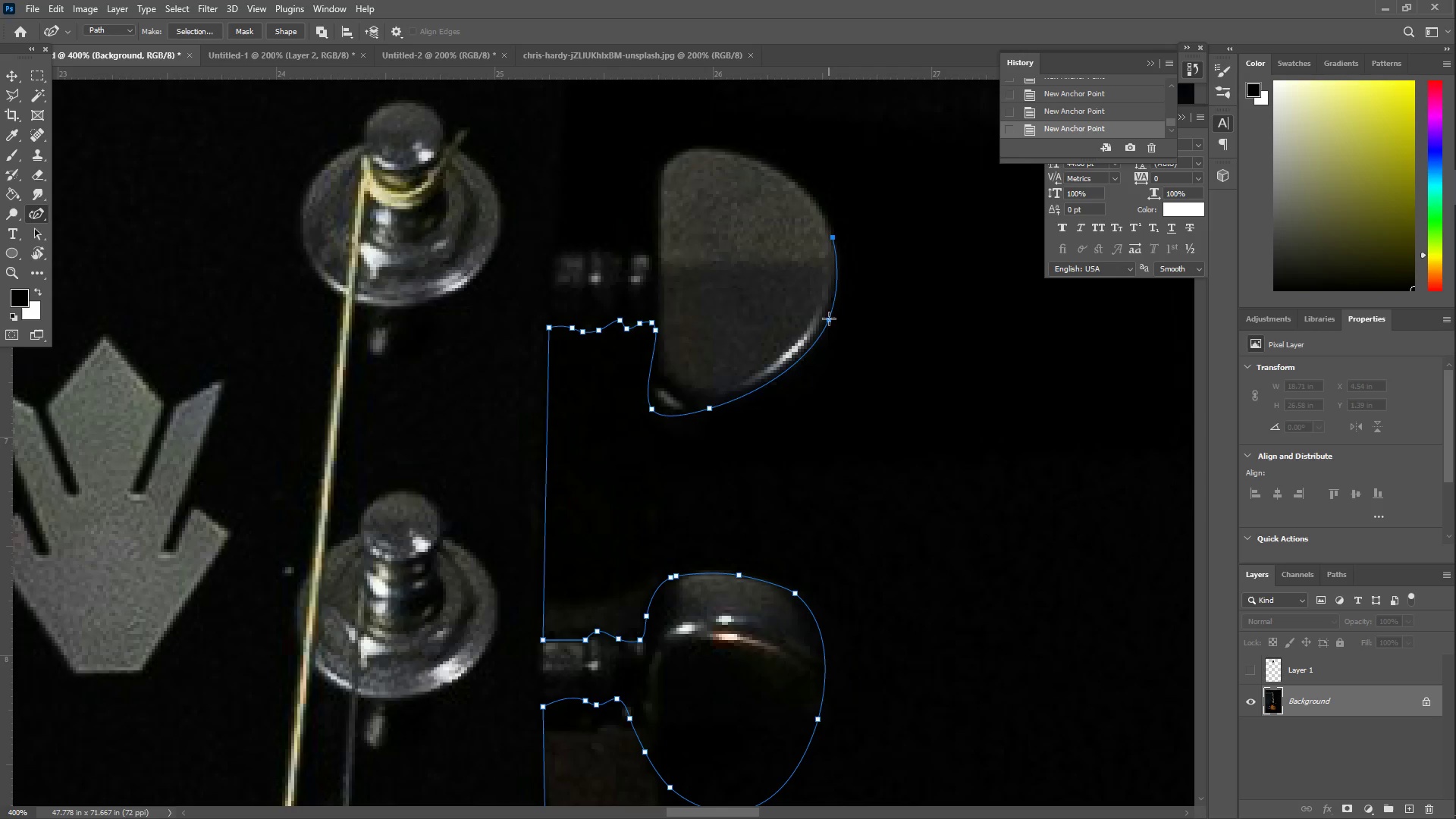 
left_click_drag(start_coordinate=[829, 318], to_coordinate=[822, 315])
 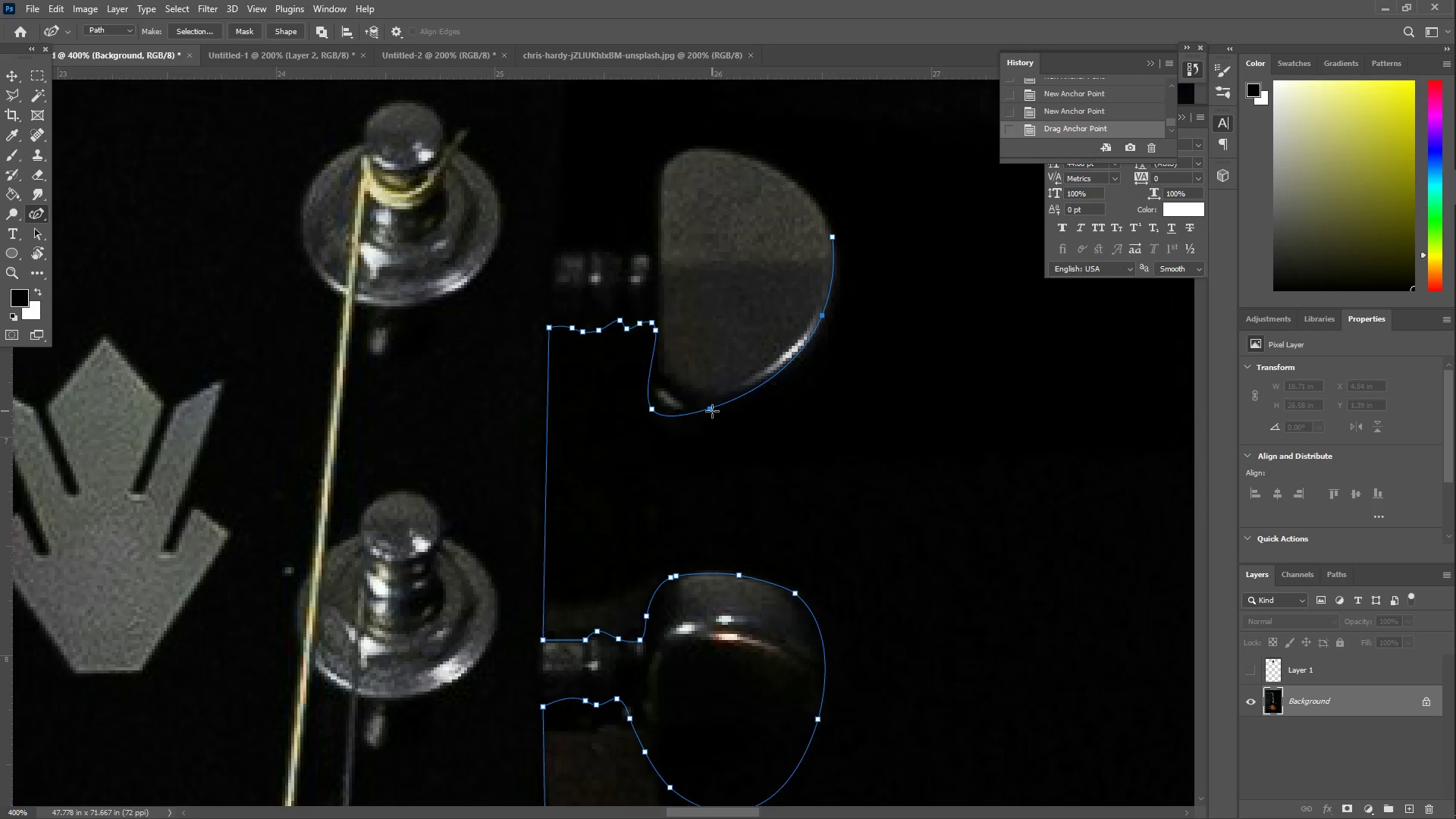 
left_click_drag(start_coordinate=[712, 411], to_coordinate=[717, 406])
 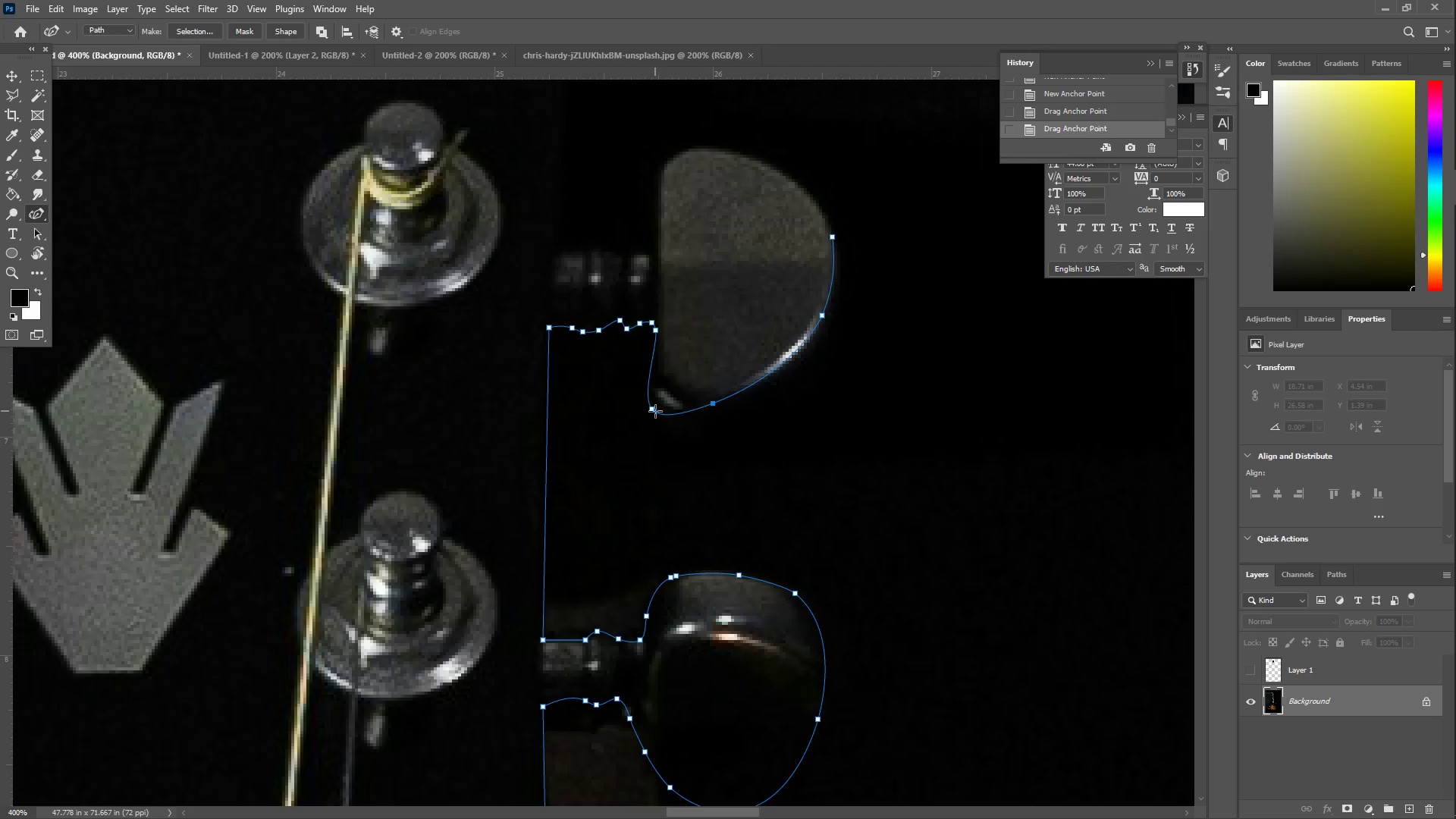 
left_click_drag(start_coordinate=[653, 409], to_coordinate=[667, 402])
 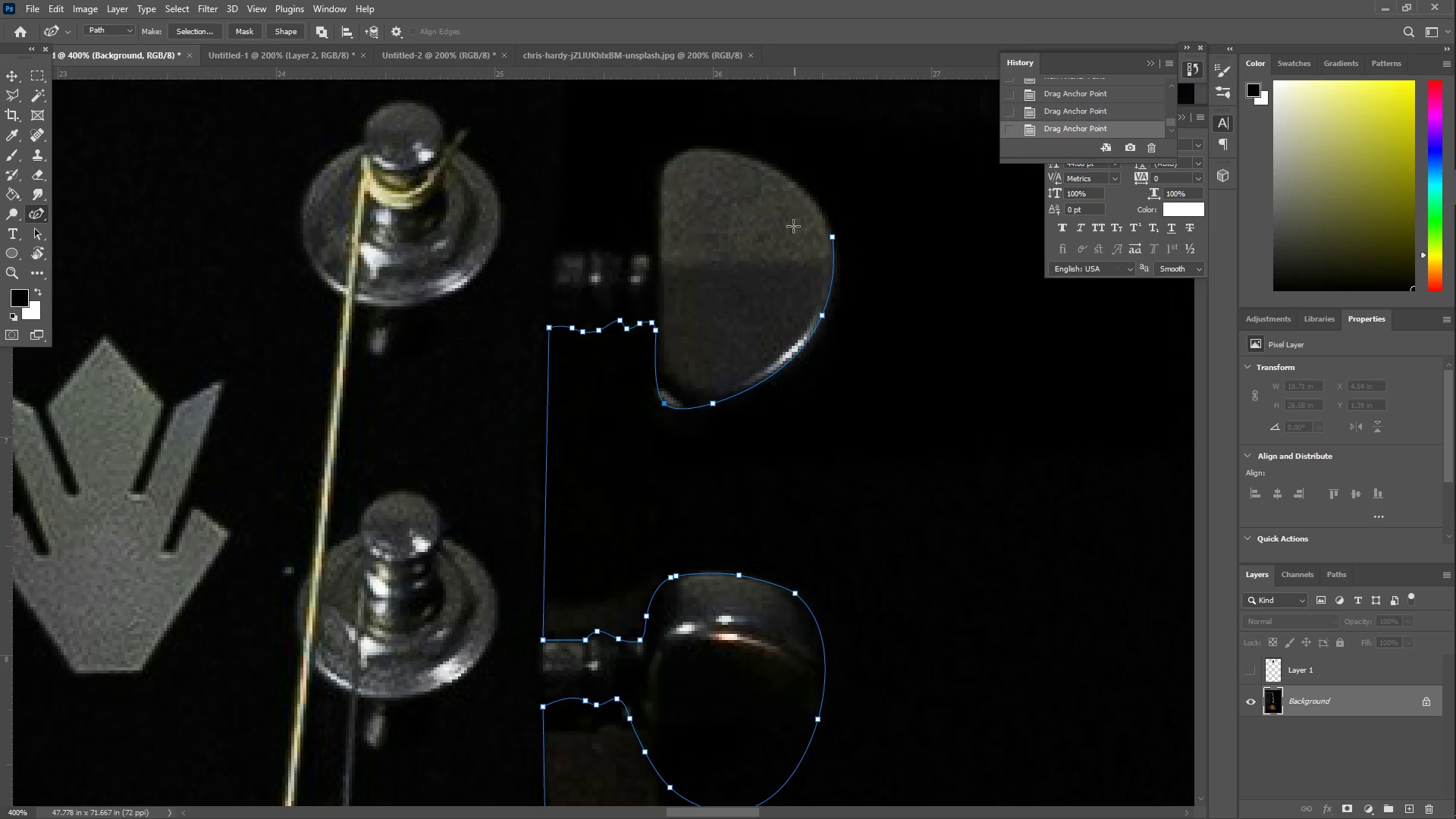 
left_click_drag(start_coordinate=[804, 192], to_coordinate=[774, 171])
 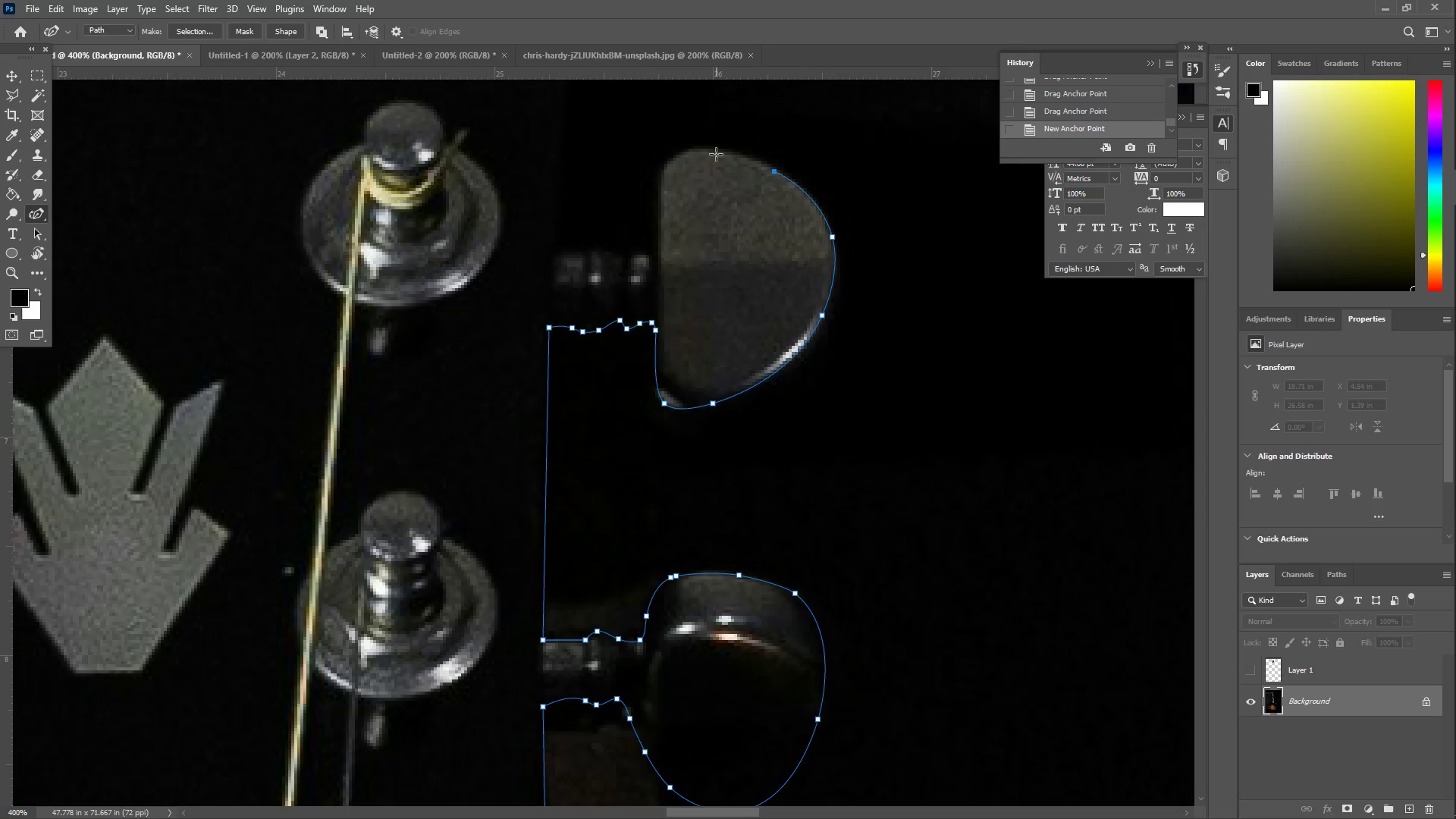 
left_click_drag(start_coordinate=[716, 154], to_coordinate=[696, 149])
 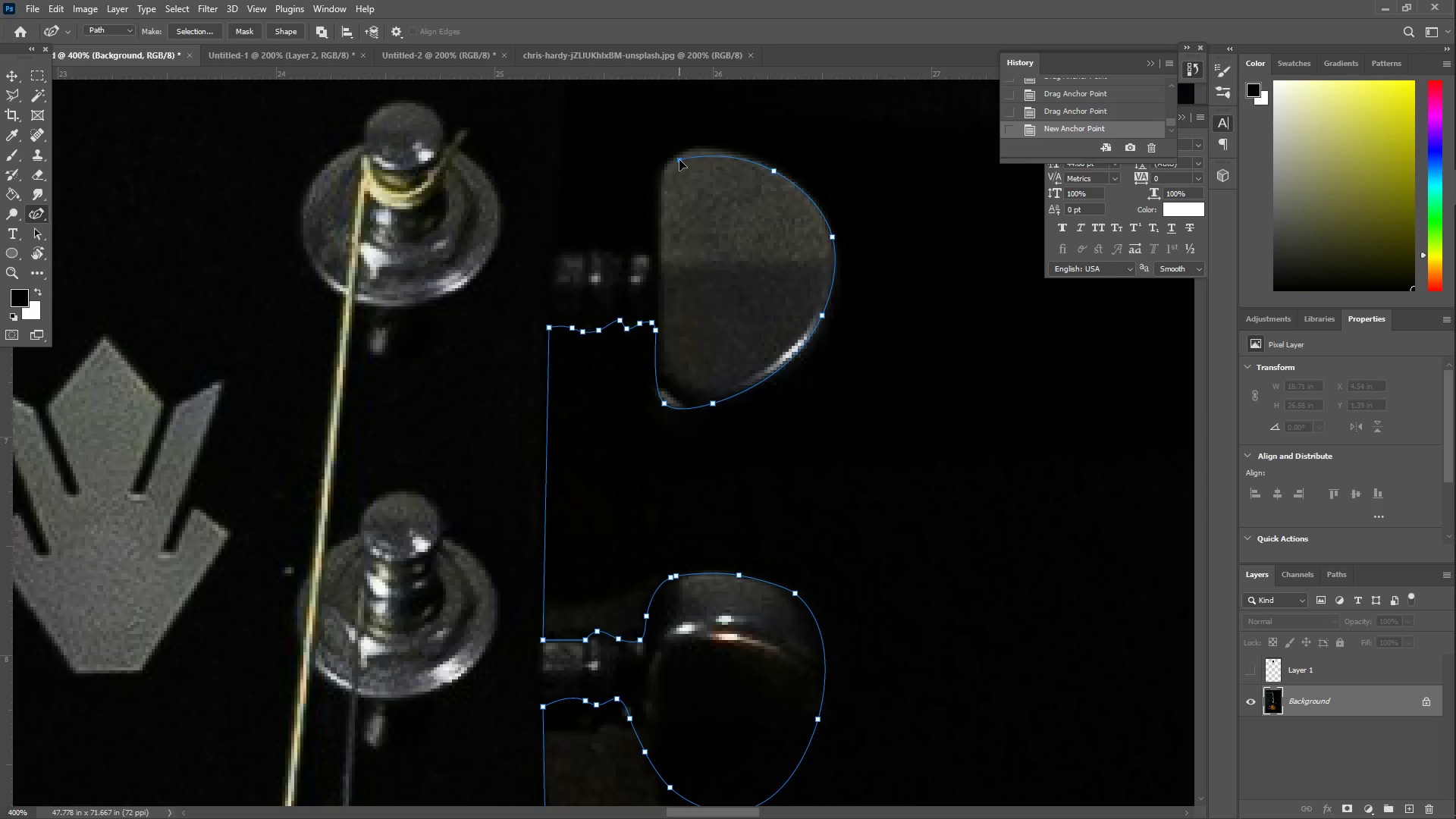 
left_click_drag(start_coordinate=[679, 160], to_coordinate=[728, 147])
 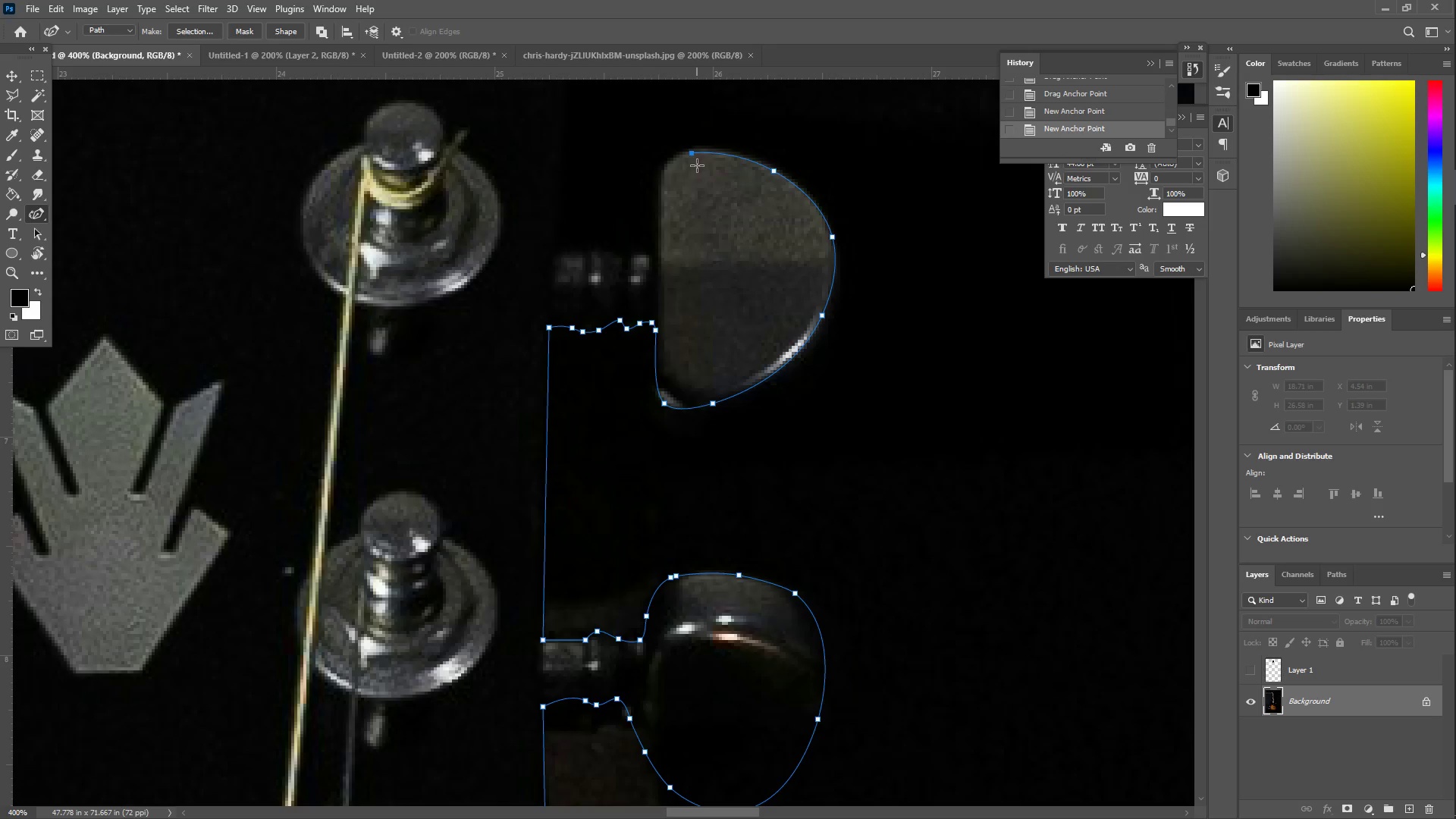 
left_click_drag(start_coordinate=[675, 165], to_coordinate=[667, 166])
 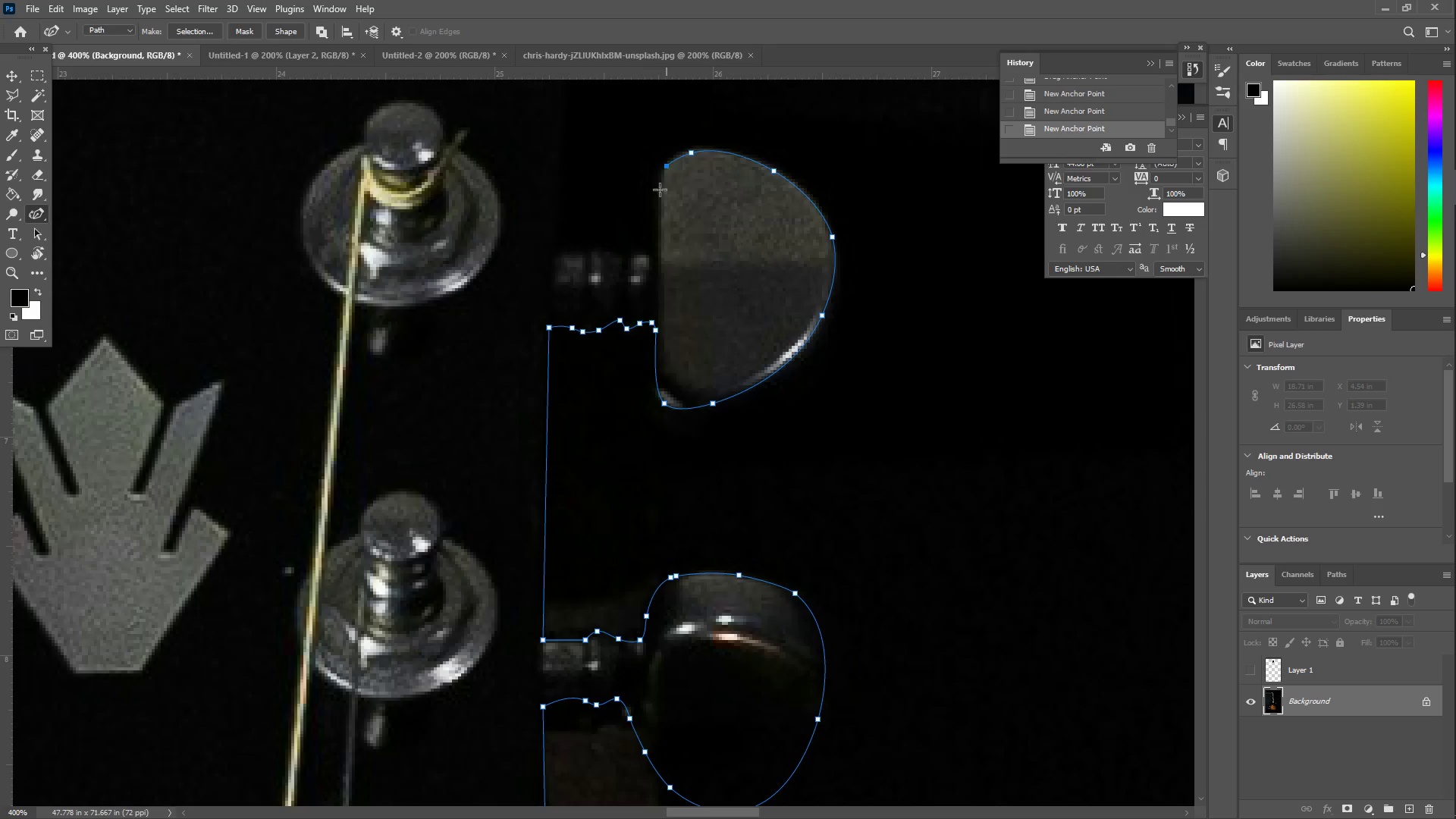 
left_click_drag(start_coordinate=[656, 202], to_coordinate=[667, 228])
 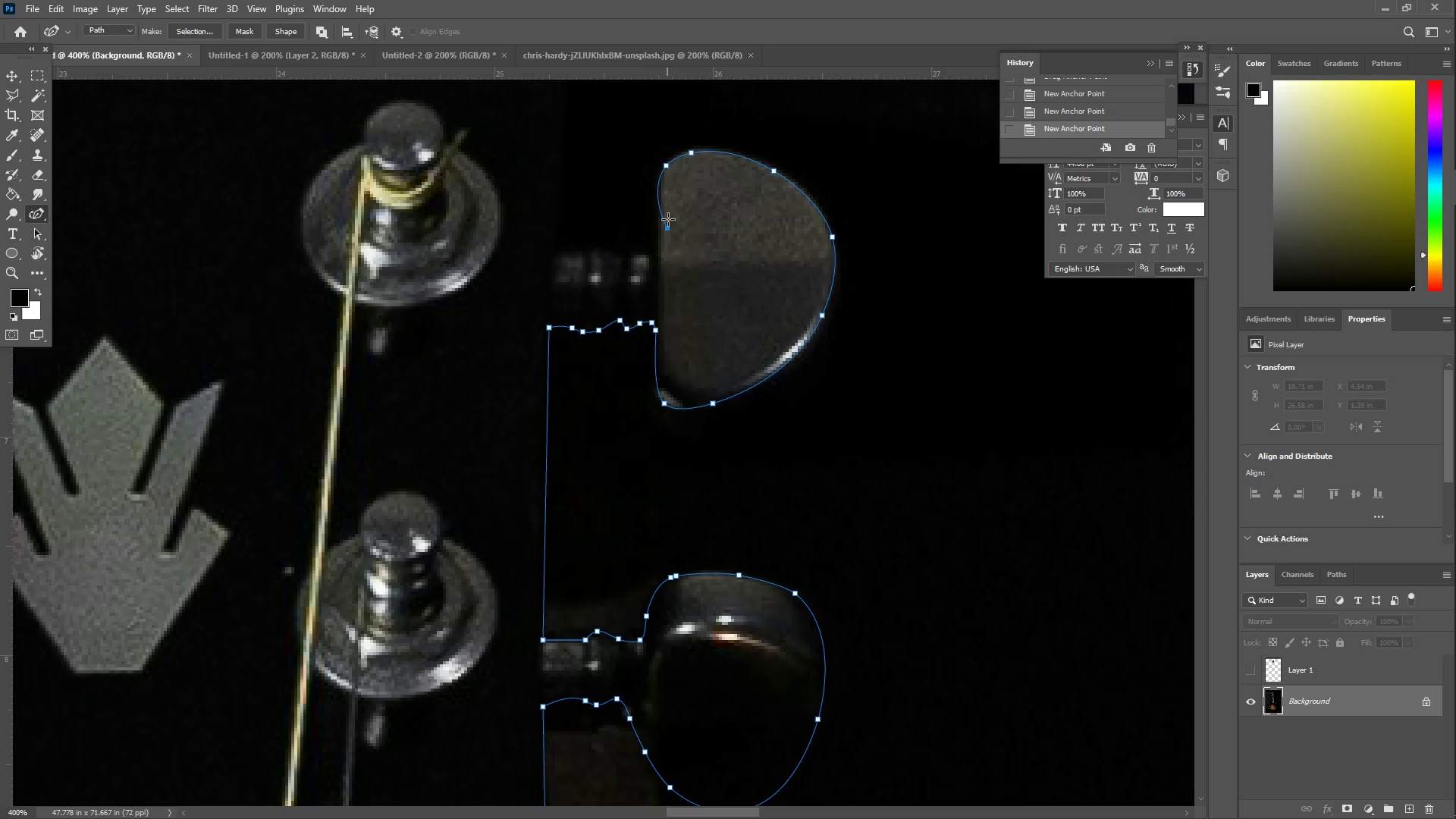 
left_click_drag(start_coordinate=[669, 206], to_coordinate=[670, 201])
 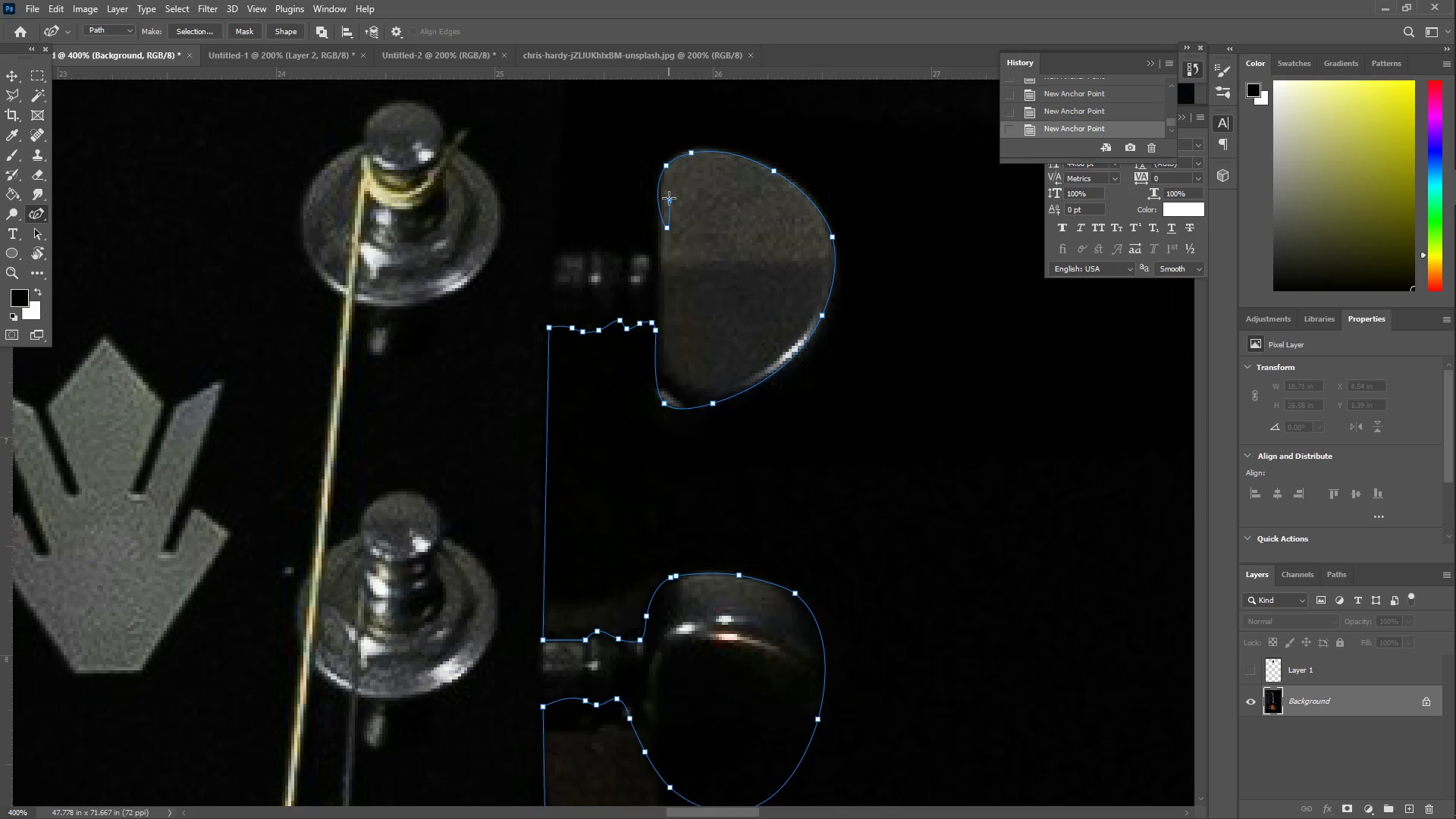 
key(Control+Z)
 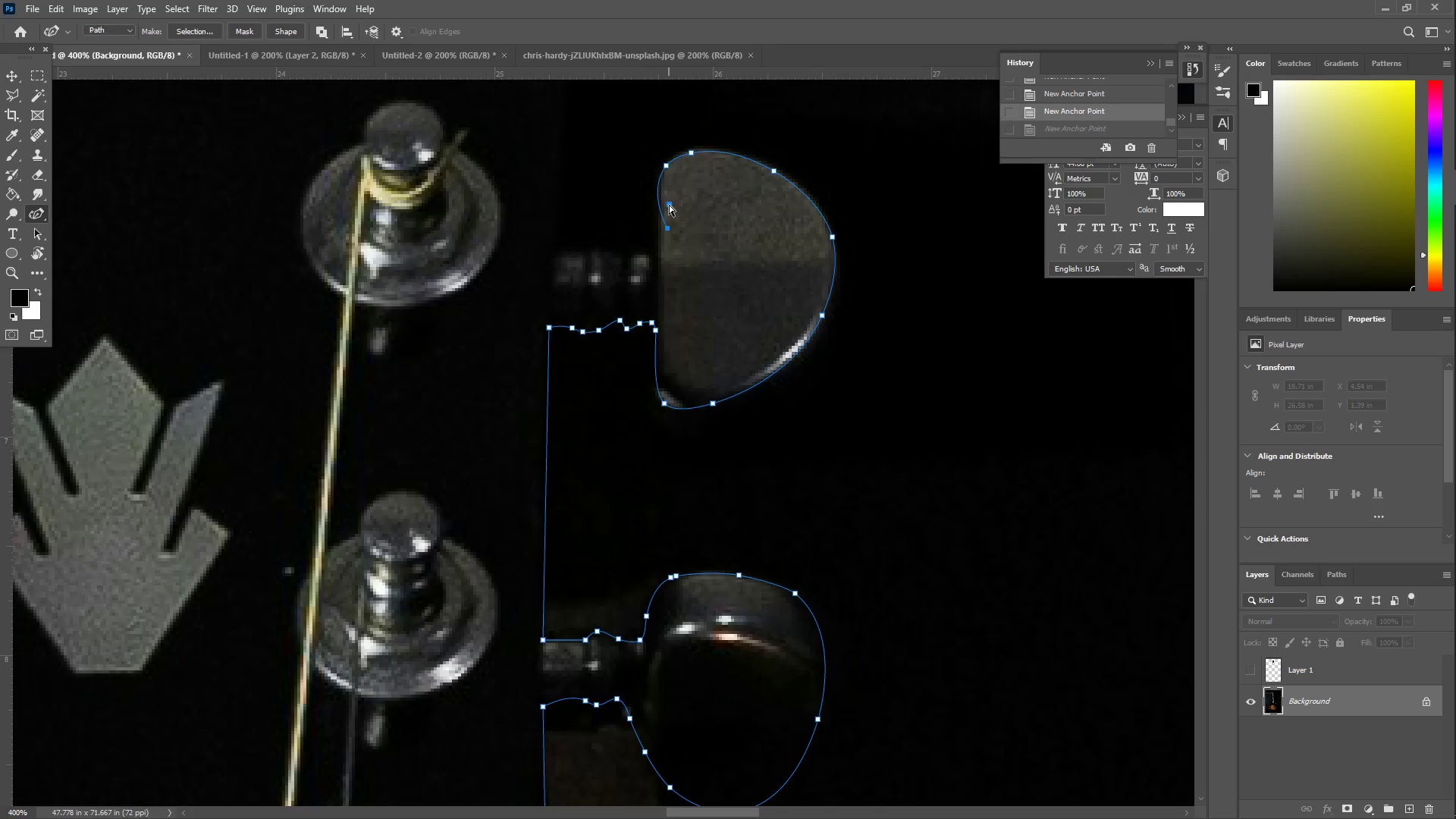 
key(Control+Z)
 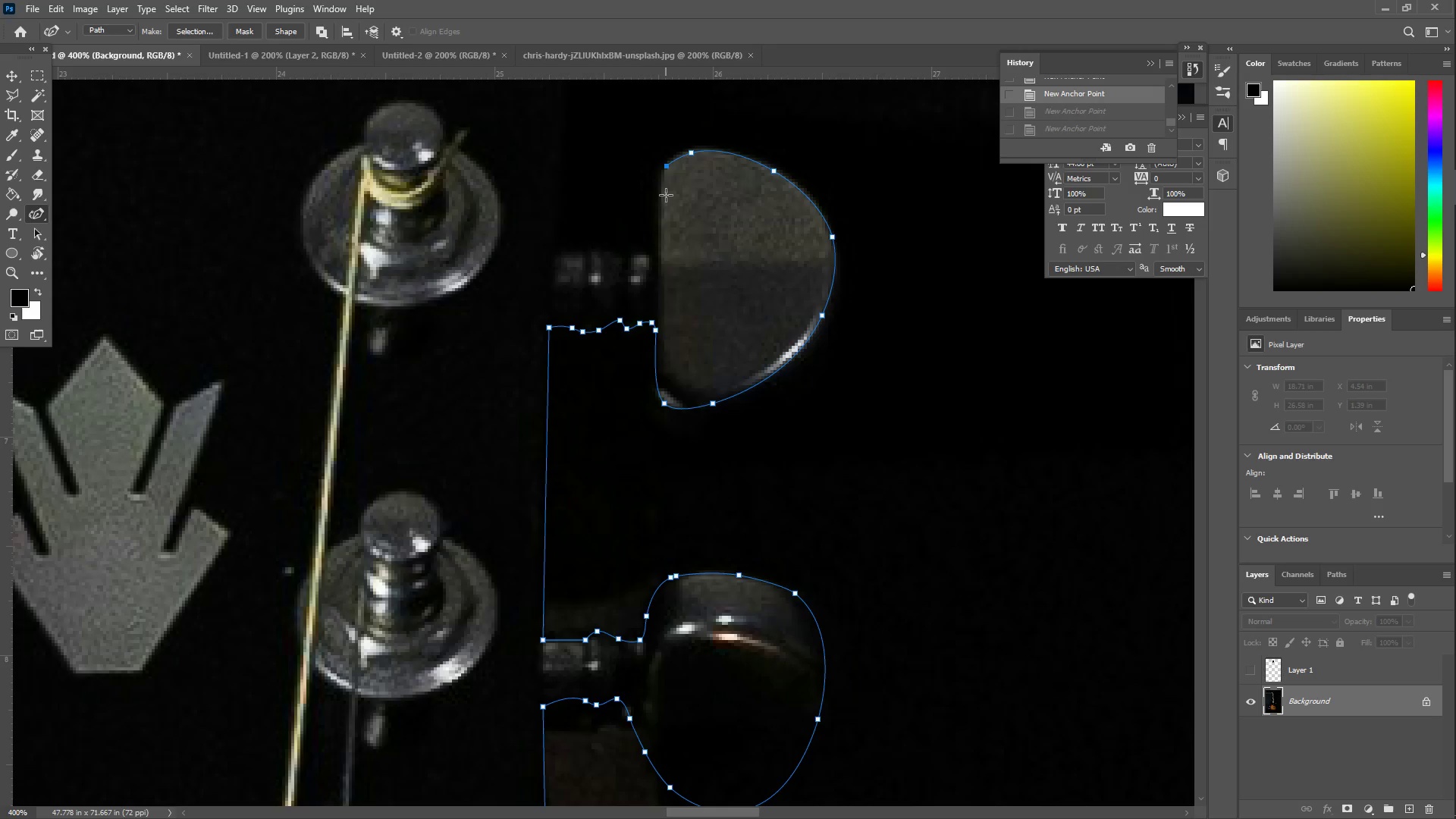 
left_click_drag(start_coordinate=[667, 185], to_coordinate=[664, 196])
 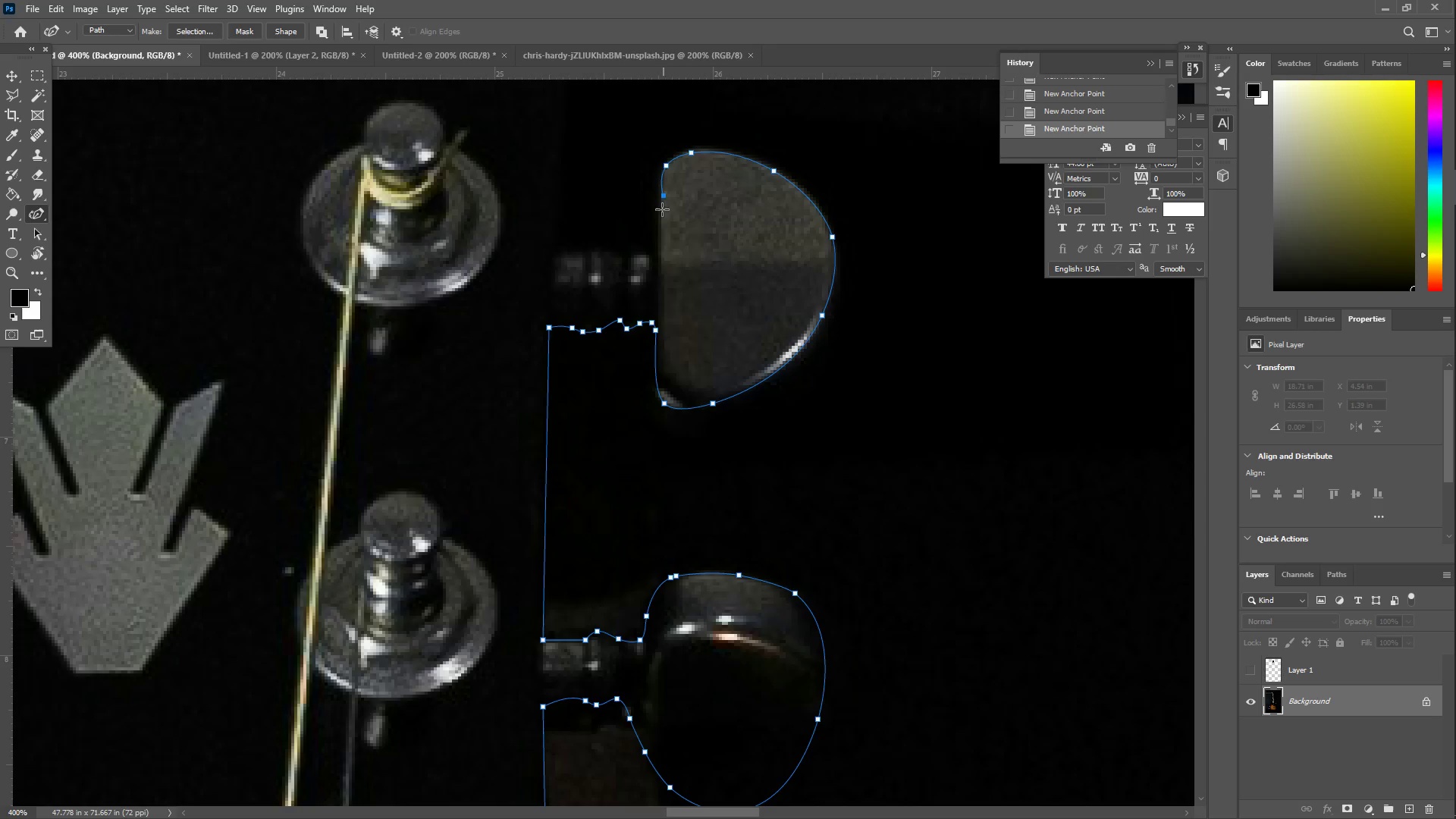 
left_click_drag(start_coordinate=[661, 239], to_coordinate=[663, 246])
 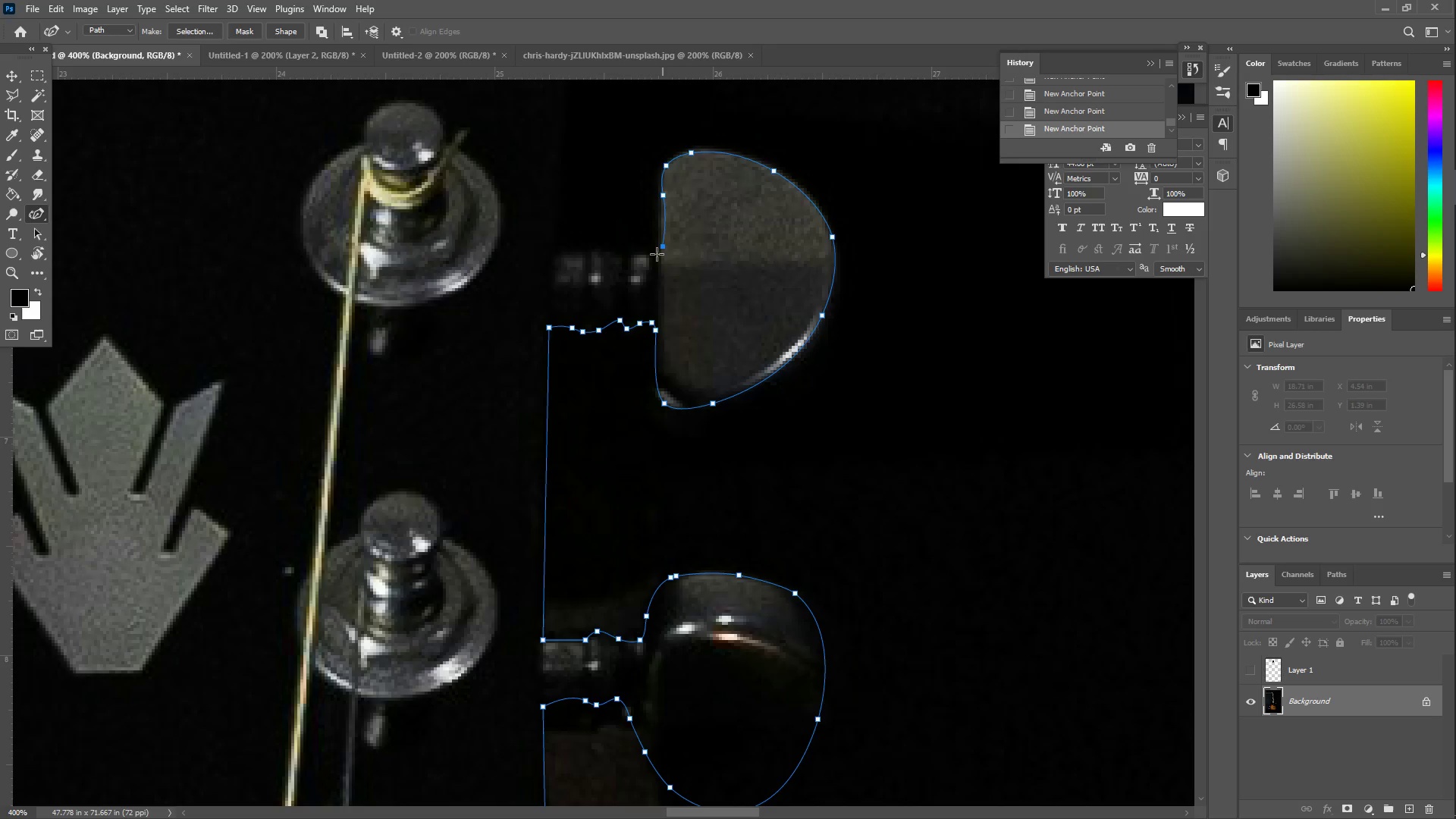 
left_click_drag(start_coordinate=[654, 255], to_coordinate=[649, 254])
 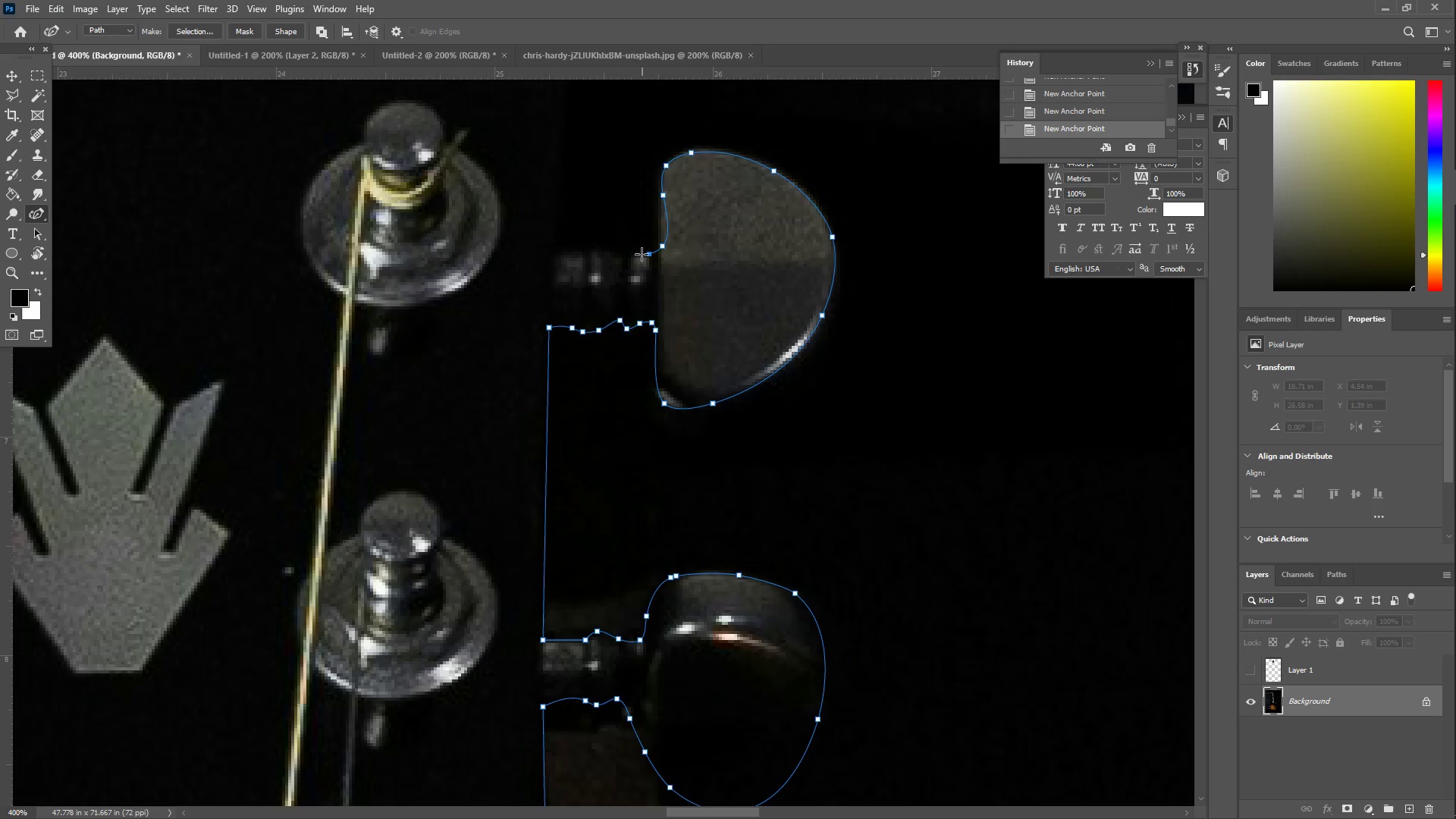 
left_click_drag(start_coordinate=[639, 254], to_coordinate=[635, 253])
 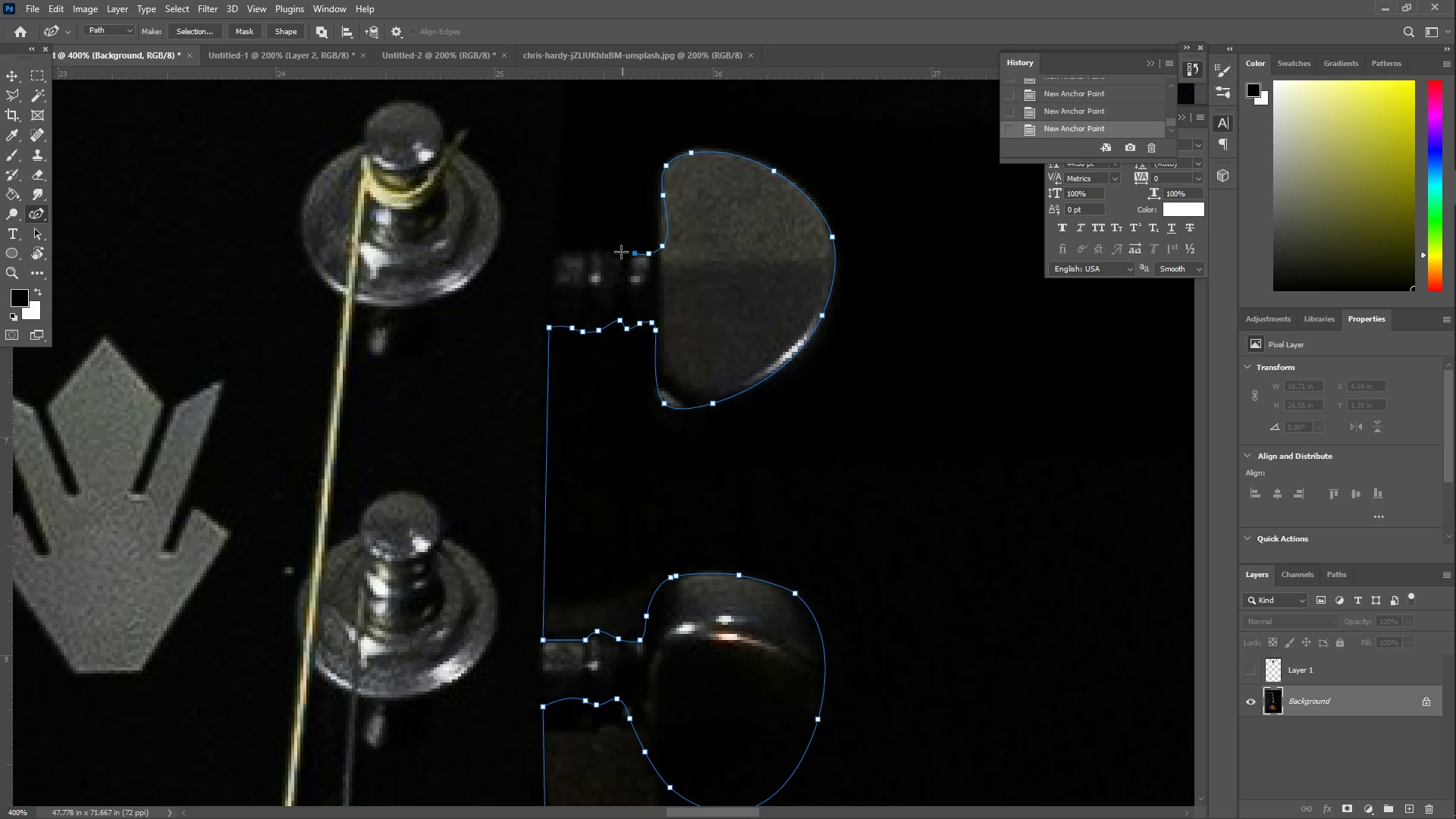 
left_click_drag(start_coordinate=[619, 249], to_coordinate=[601, 248])
 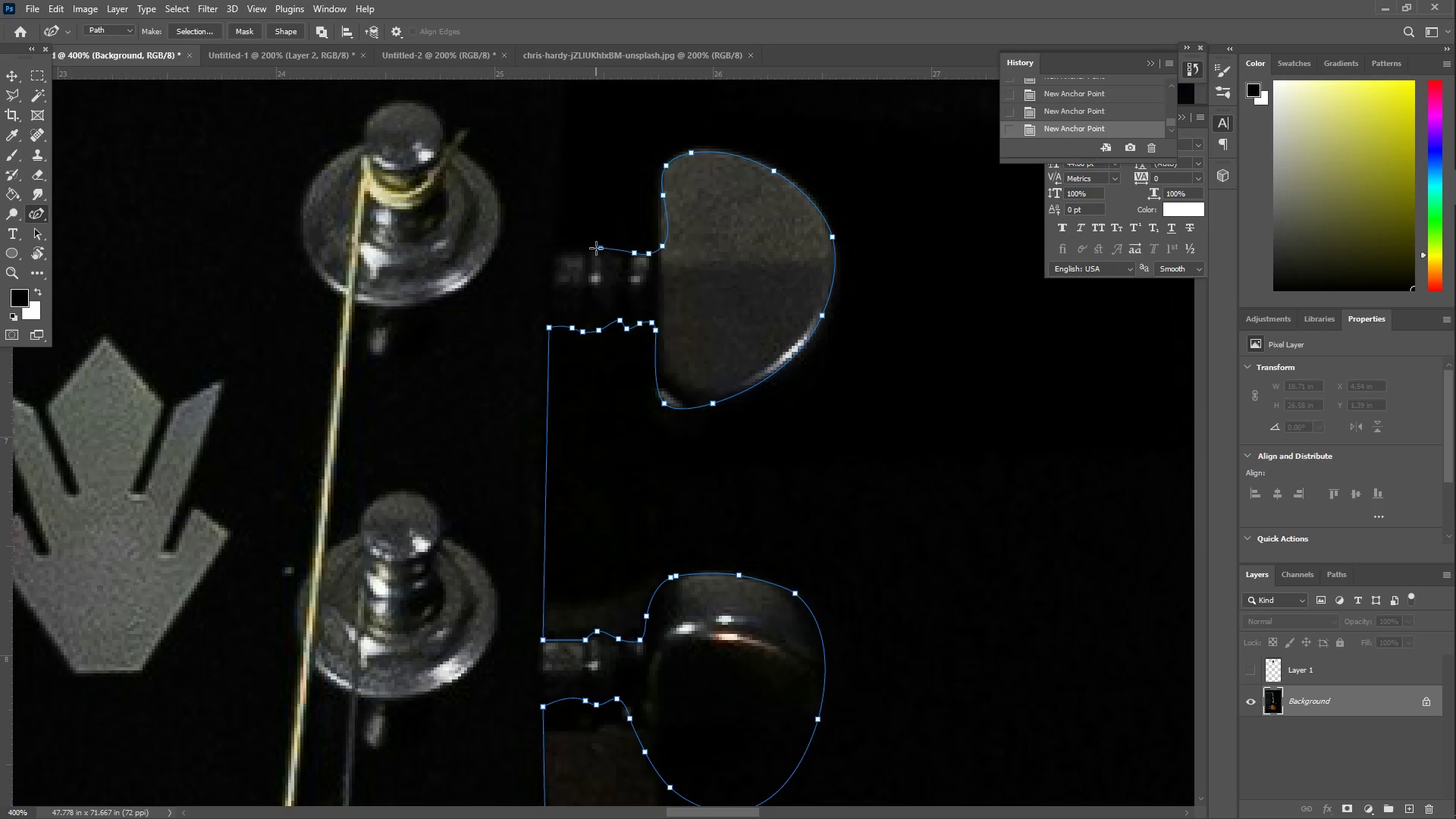 
left_click_drag(start_coordinate=[594, 246], to_coordinate=[585, 246])
 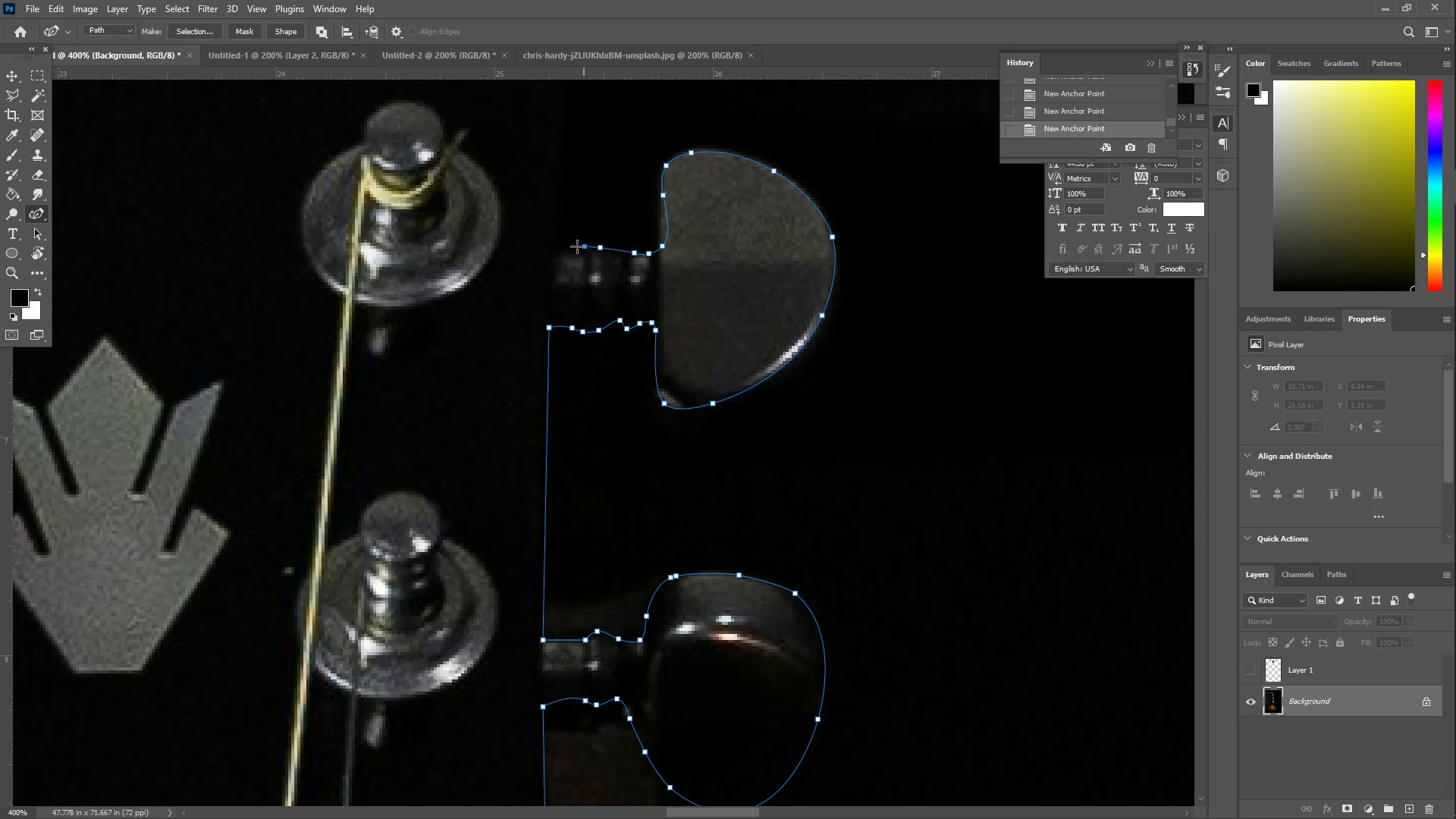 
left_click_drag(start_coordinate=[571, 246], to_coordinate=[566, 246])
 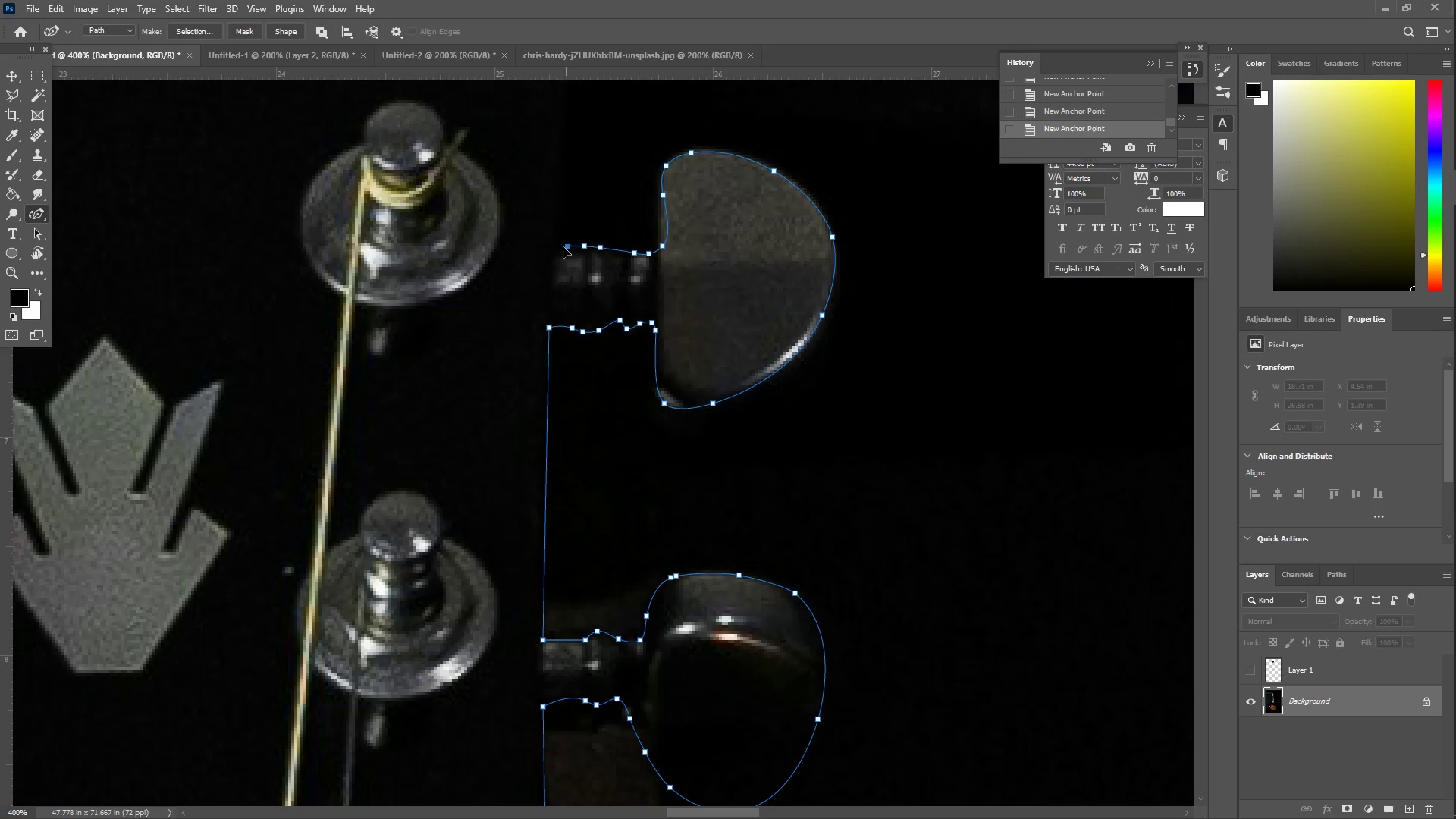 
triple_click([557, 247])
 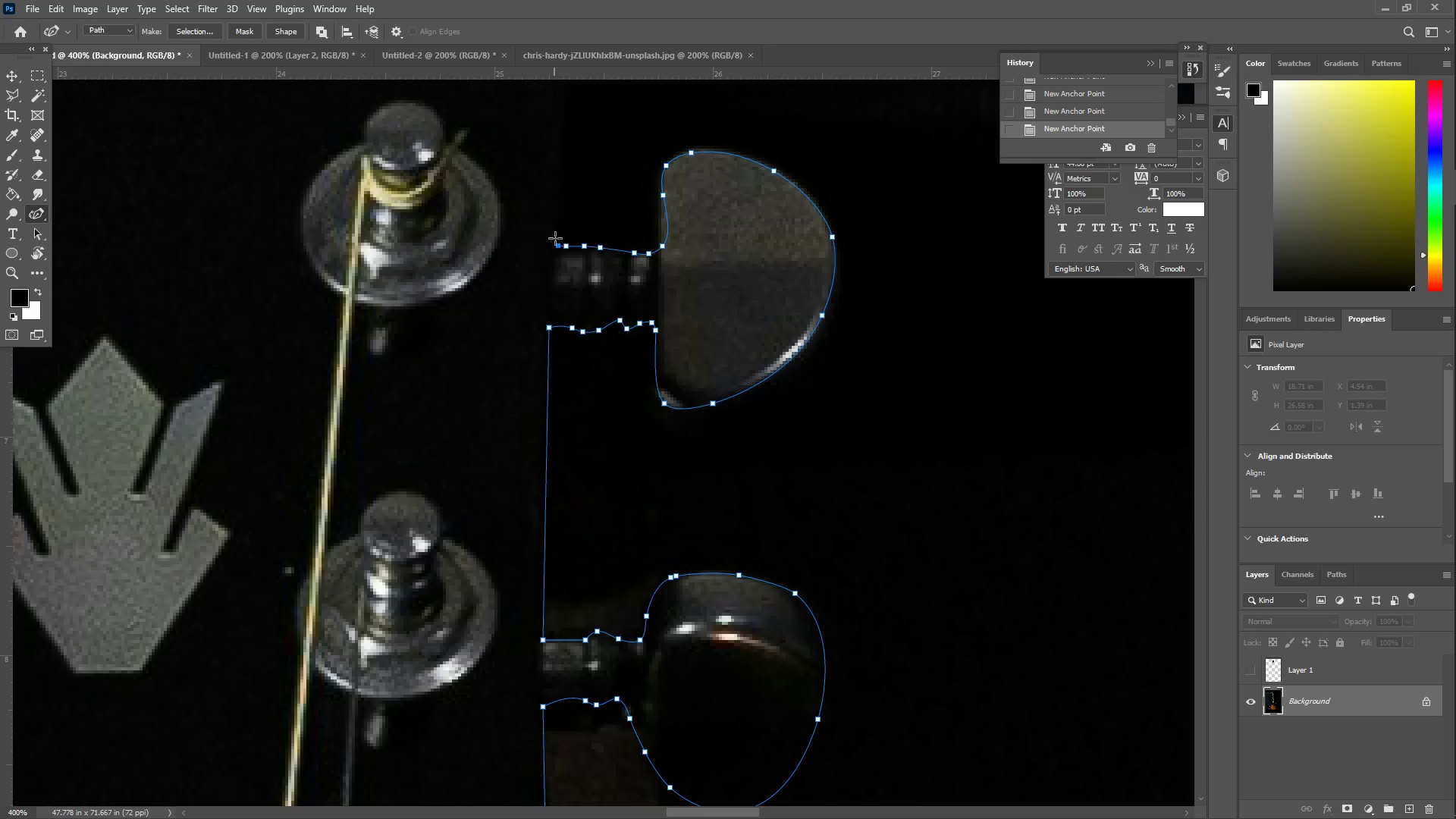 
hold_key(key=Space, duration=0.62)
 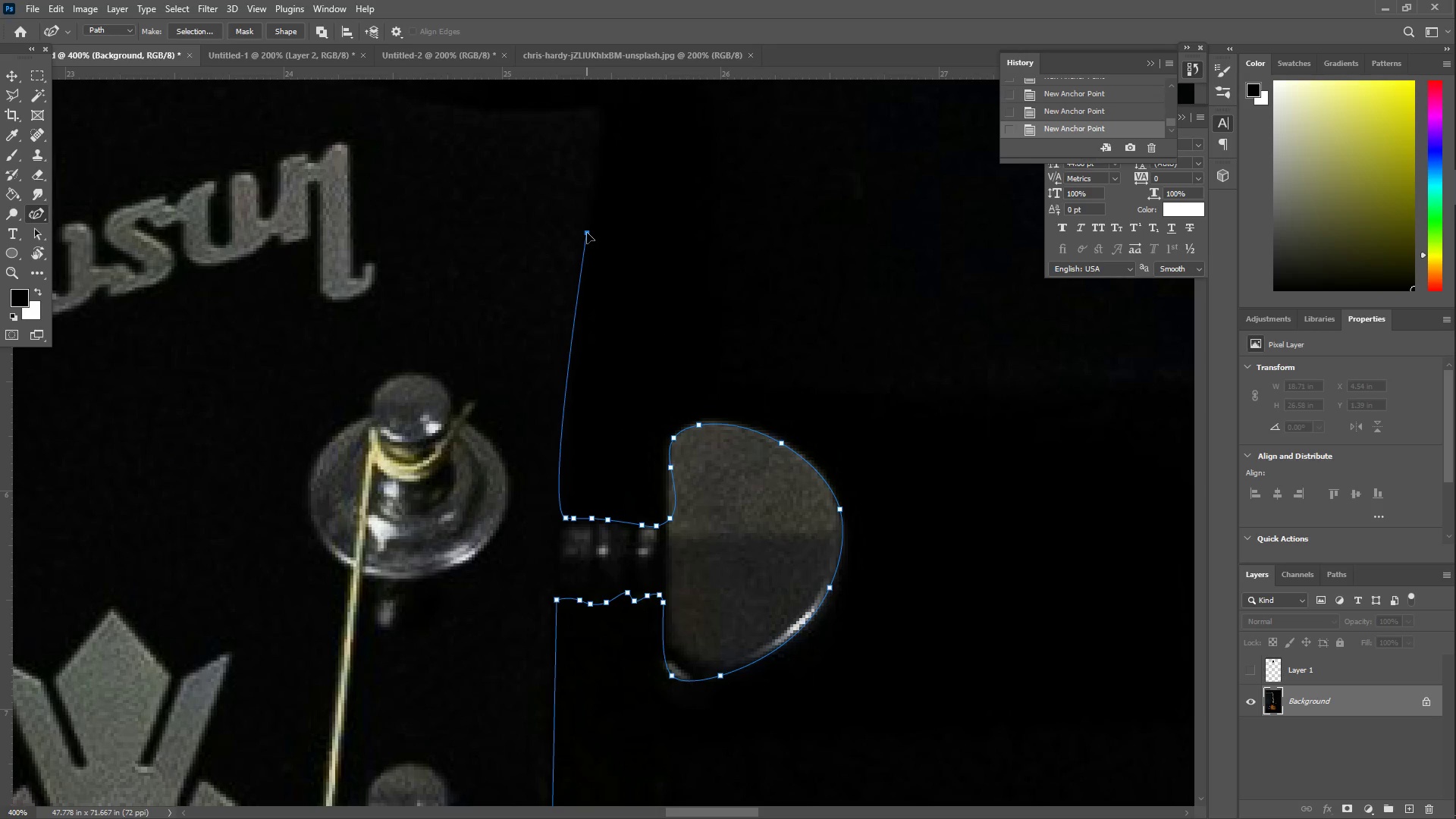 
left_click_drag(start_coordinate=[568, 212], to_coordinate=[576, 485])
 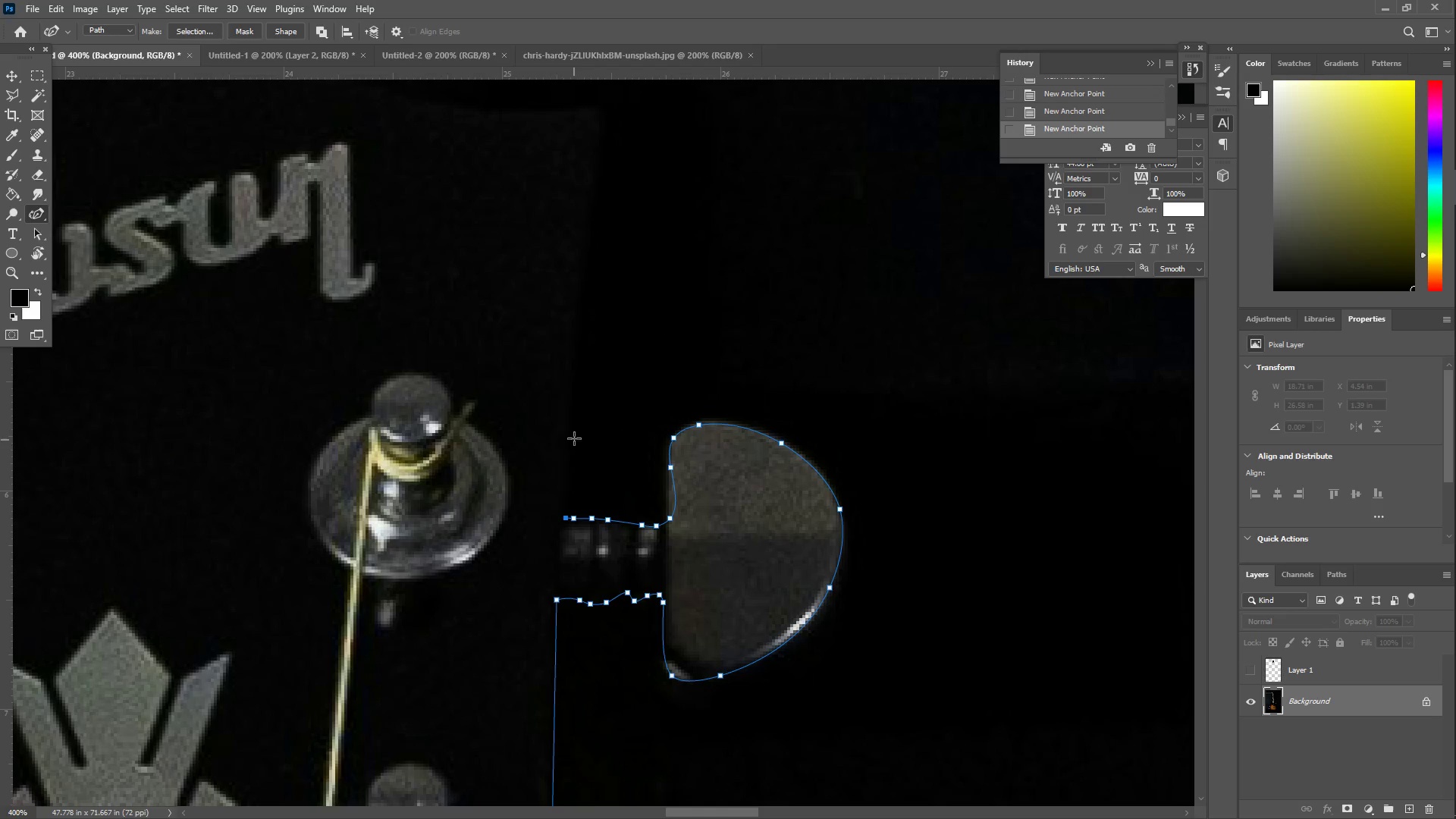 
left_click_drag(start_coordinate=[574, 428], to_coordinate=[598, 108])
 